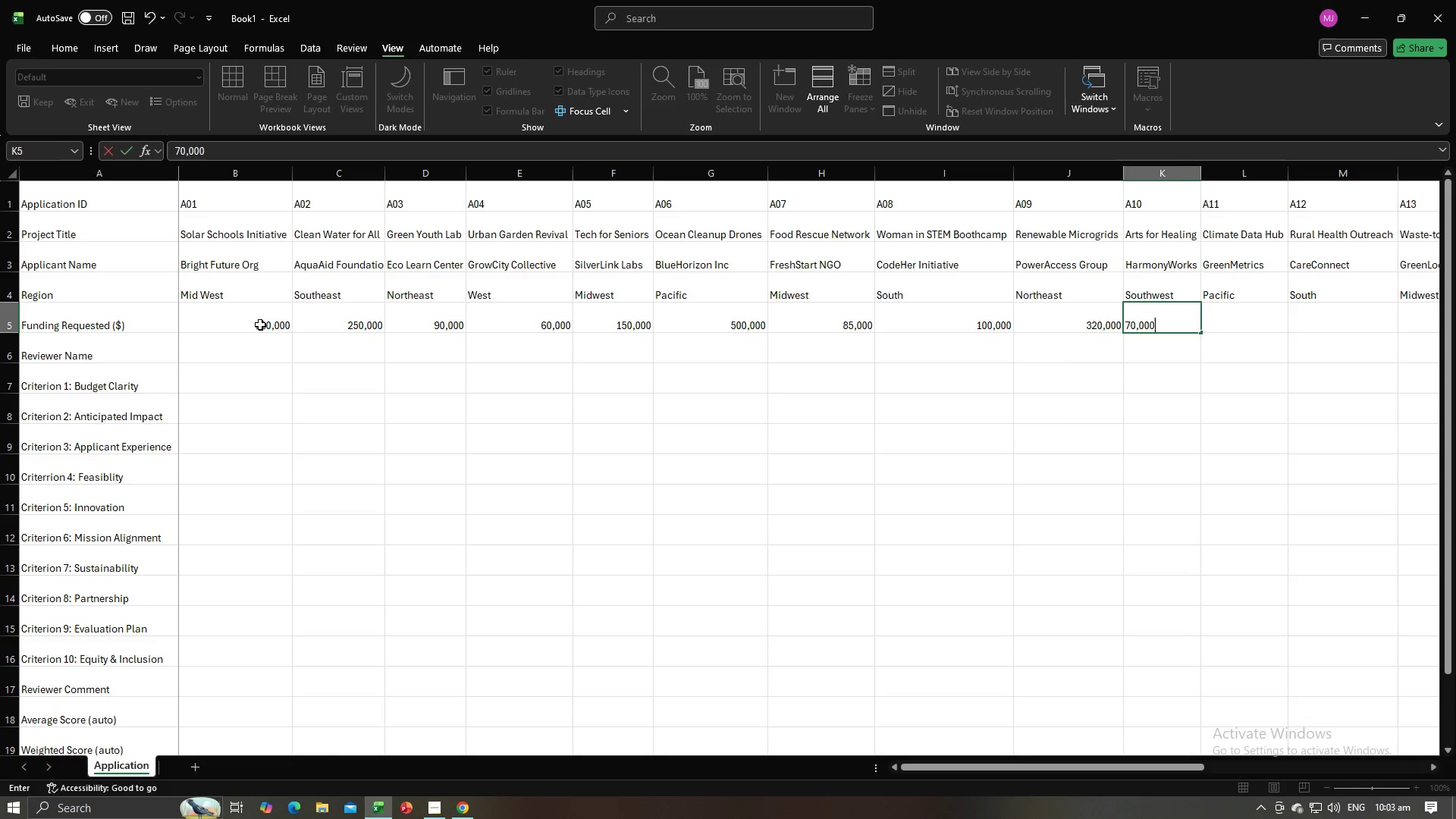 
key(Tab)
 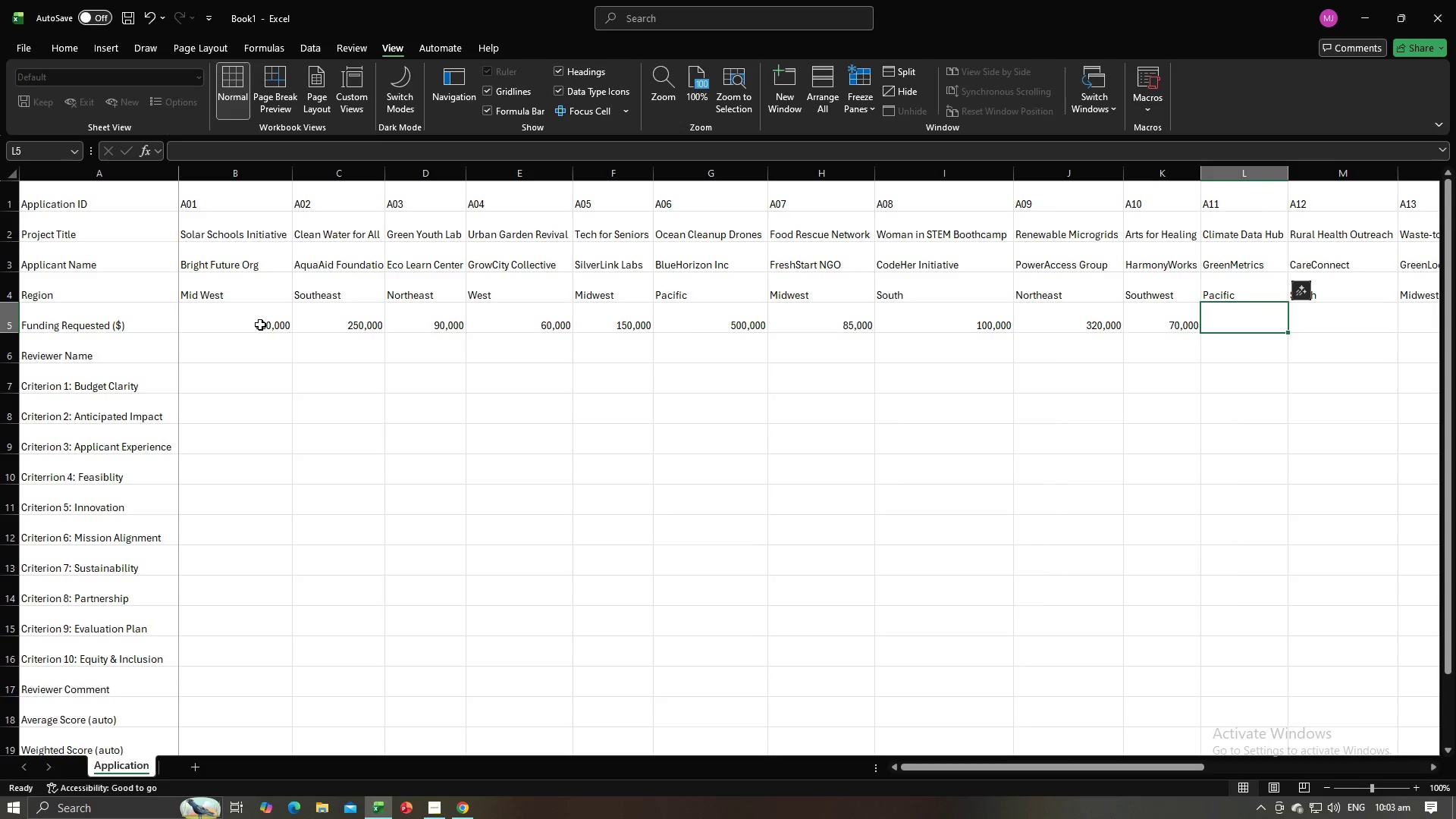 
key(Alt+AltLeft)
 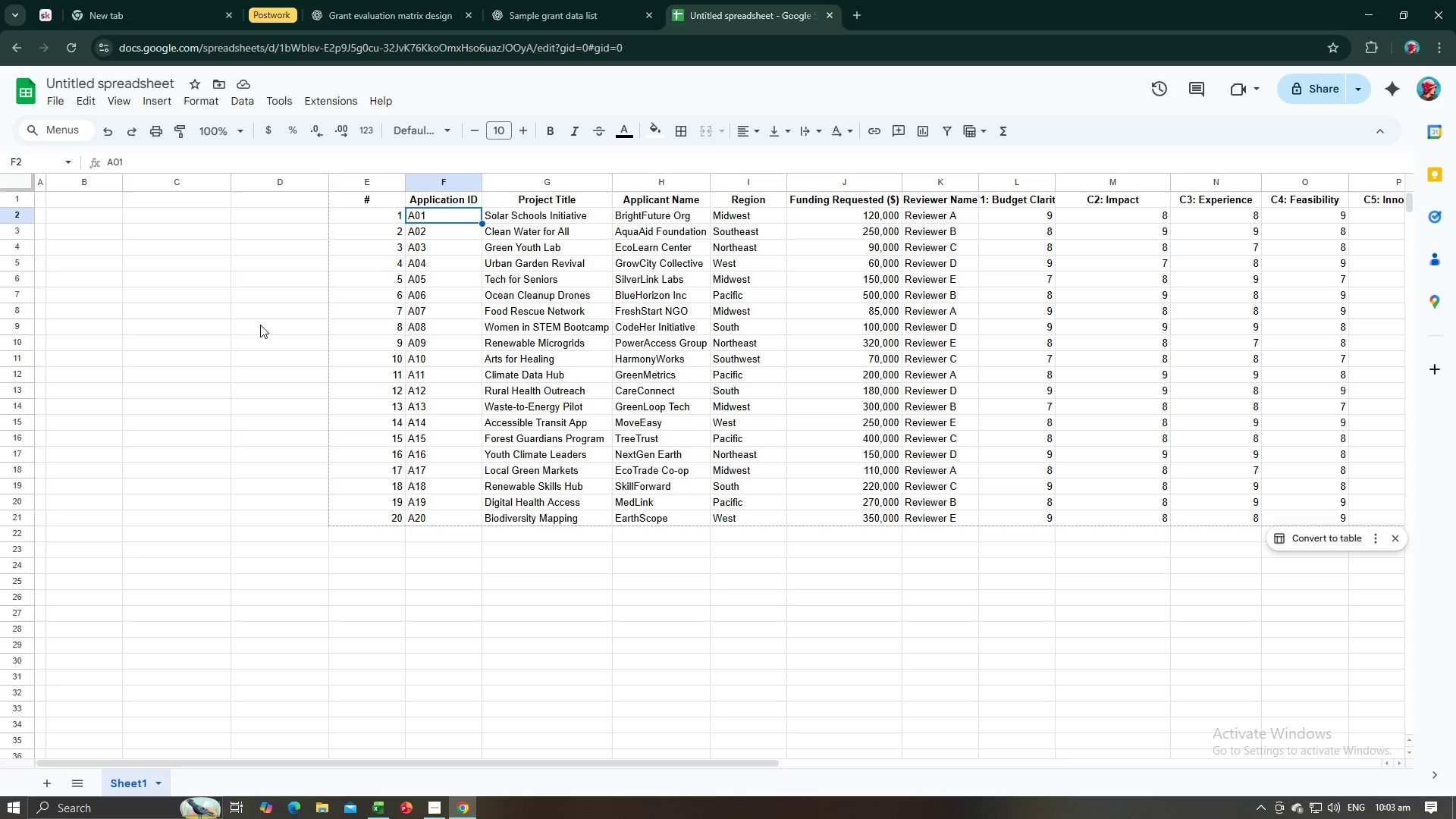 
key(Alt+Tab)
 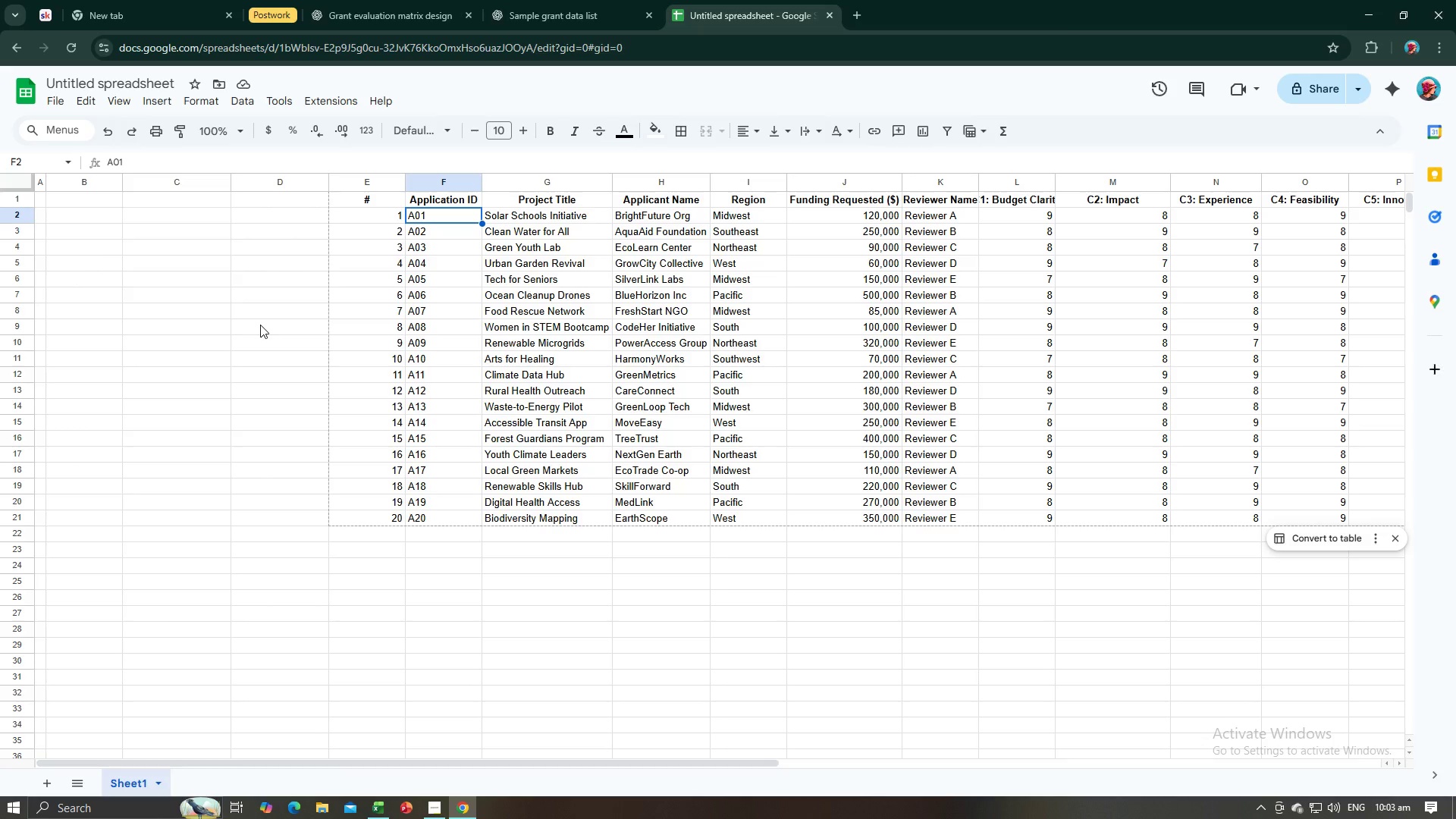 
key(Alt+AltLeft)
 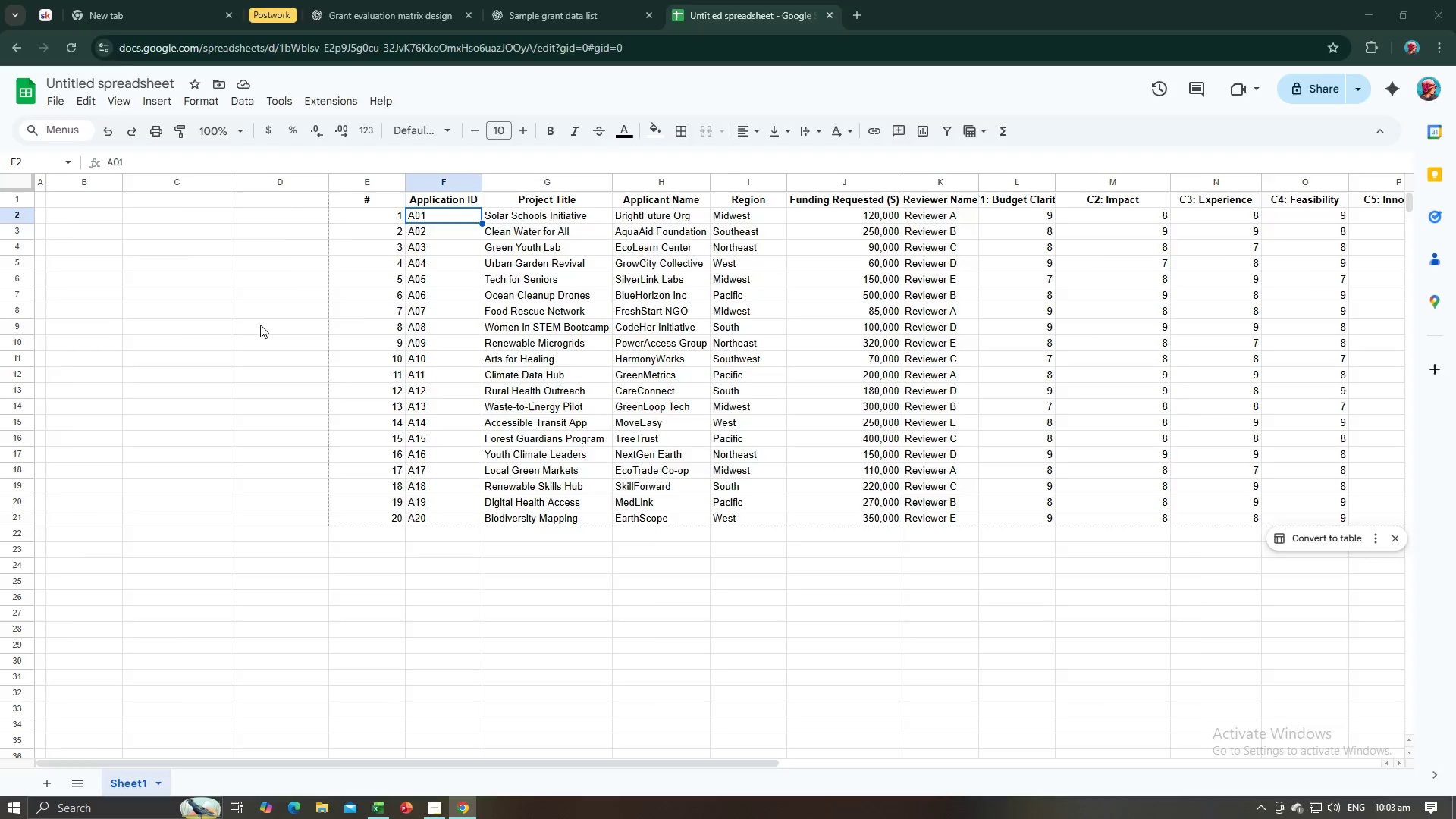 
key(Alt+Tab)
 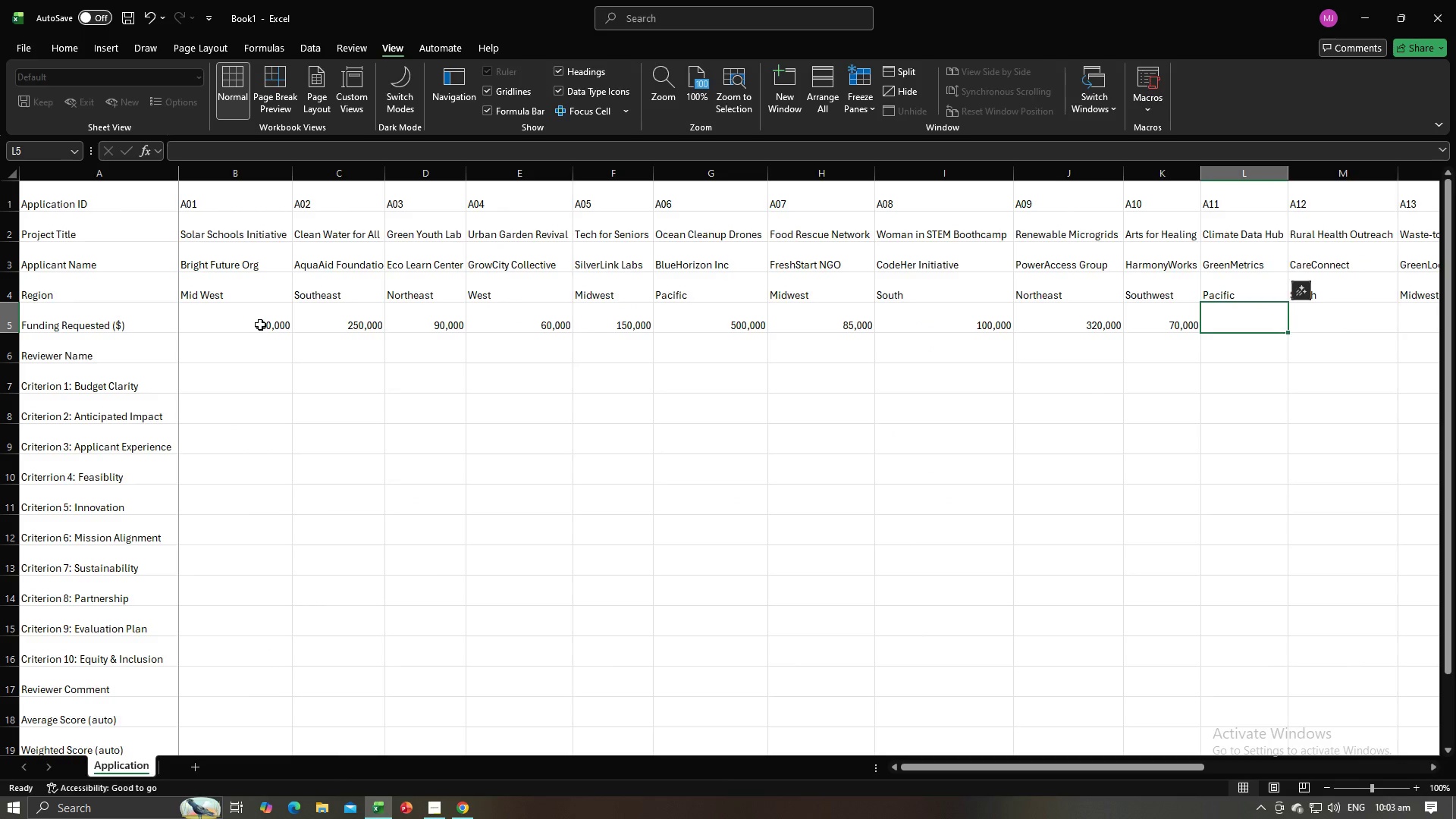 
key(Alt+AltLeft)
 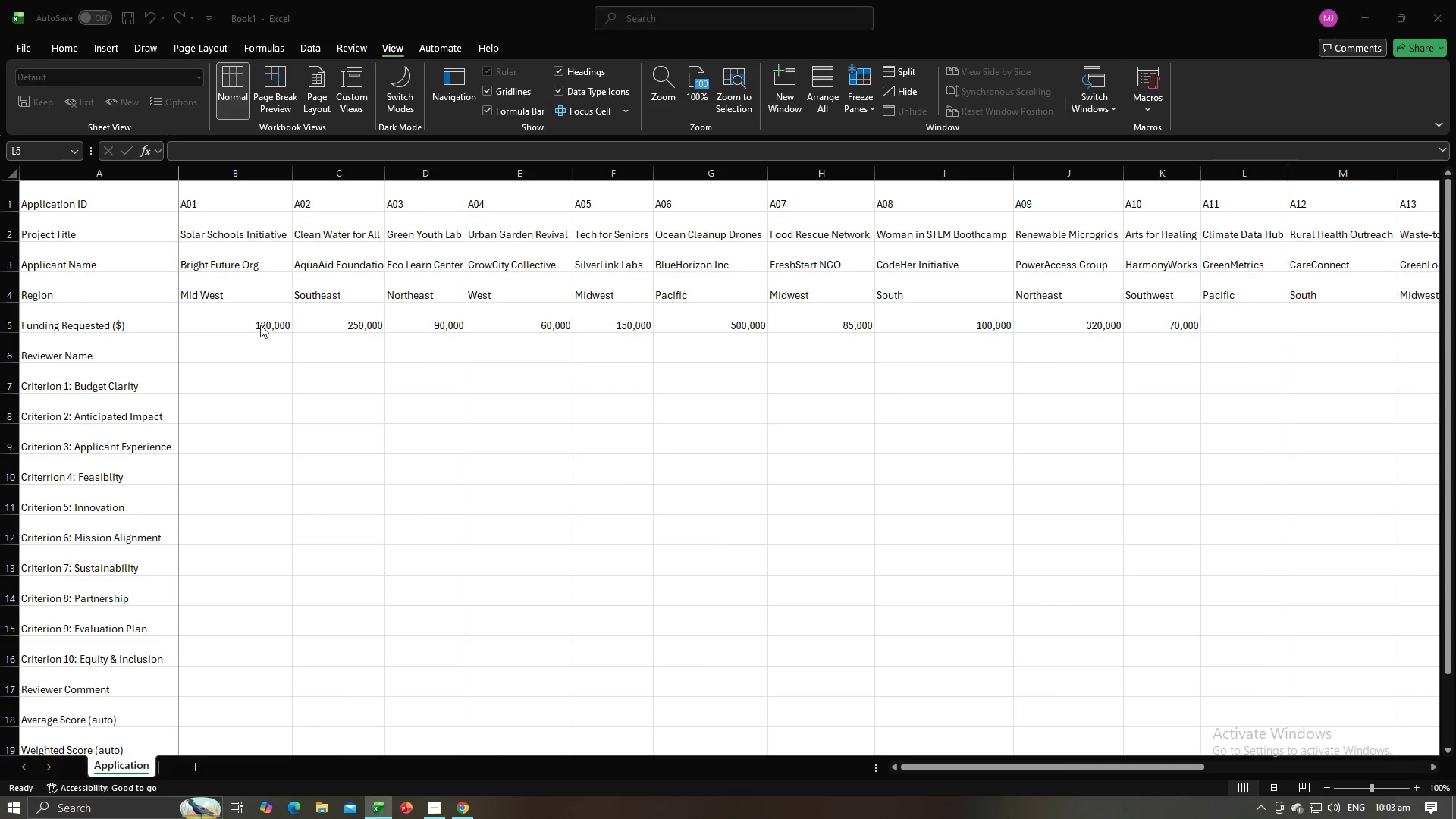 
key(Alt+Tab)
 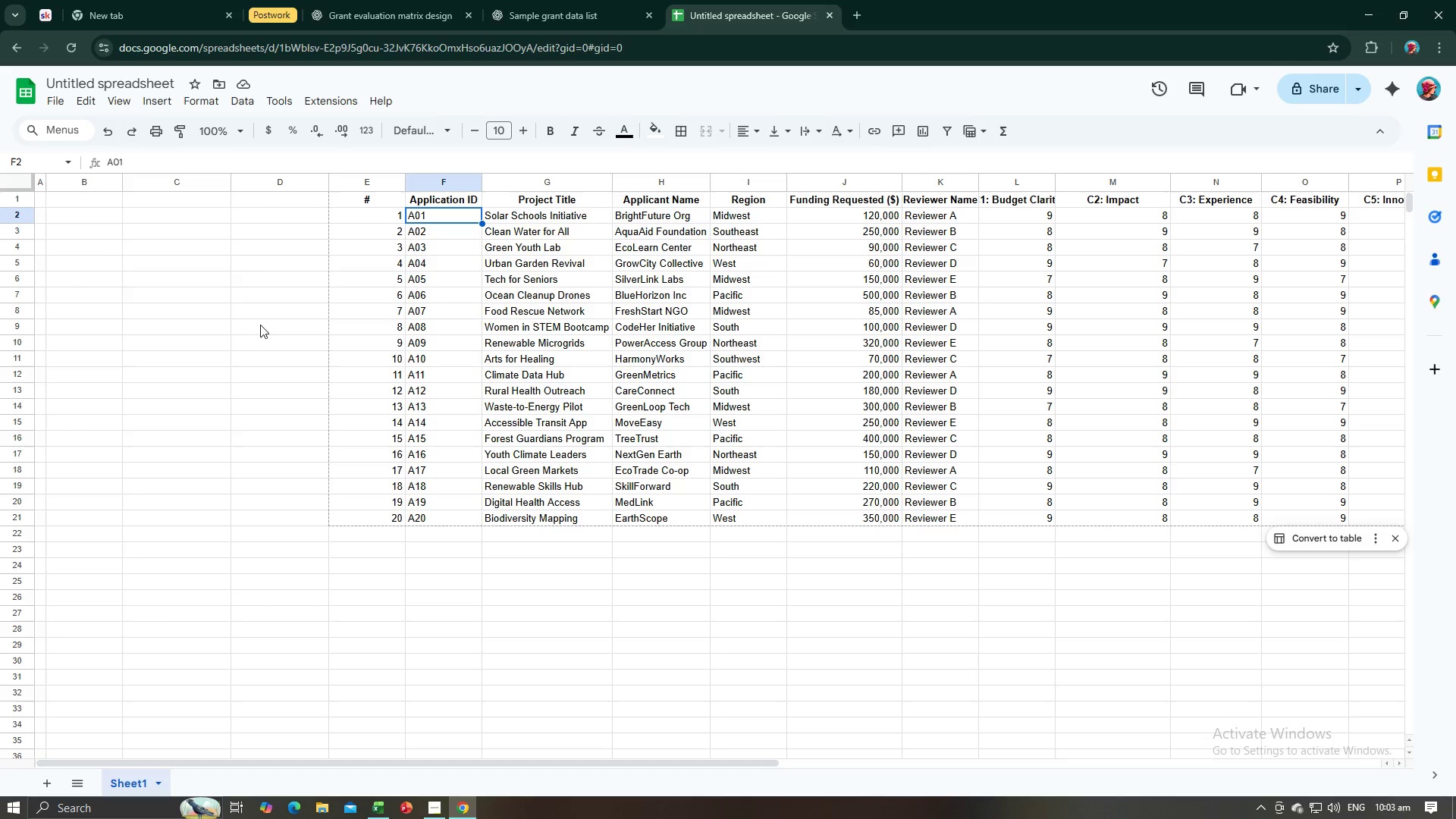 
key(Alt+AltLeft)
 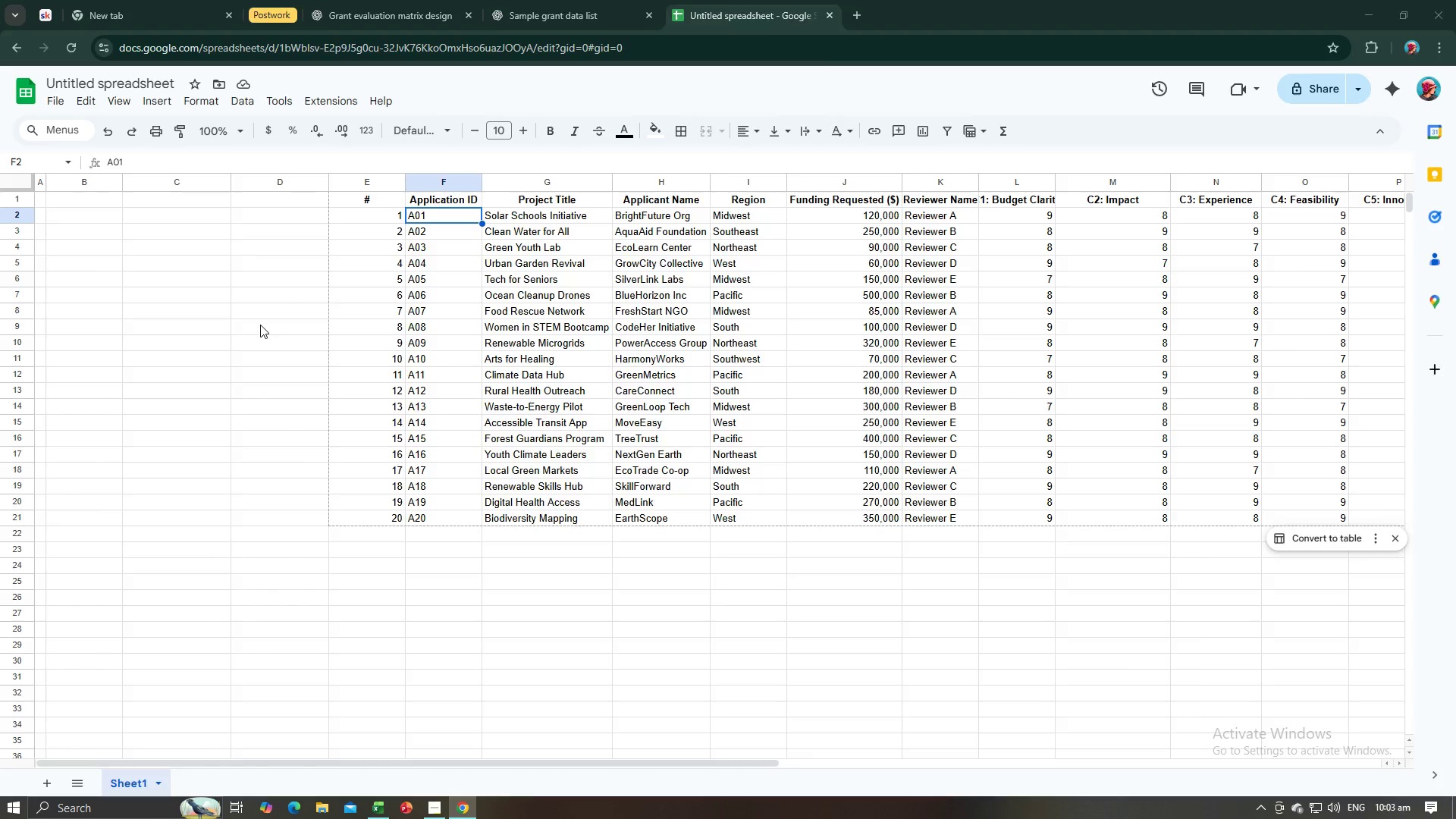 
key(Alt+Tab)
 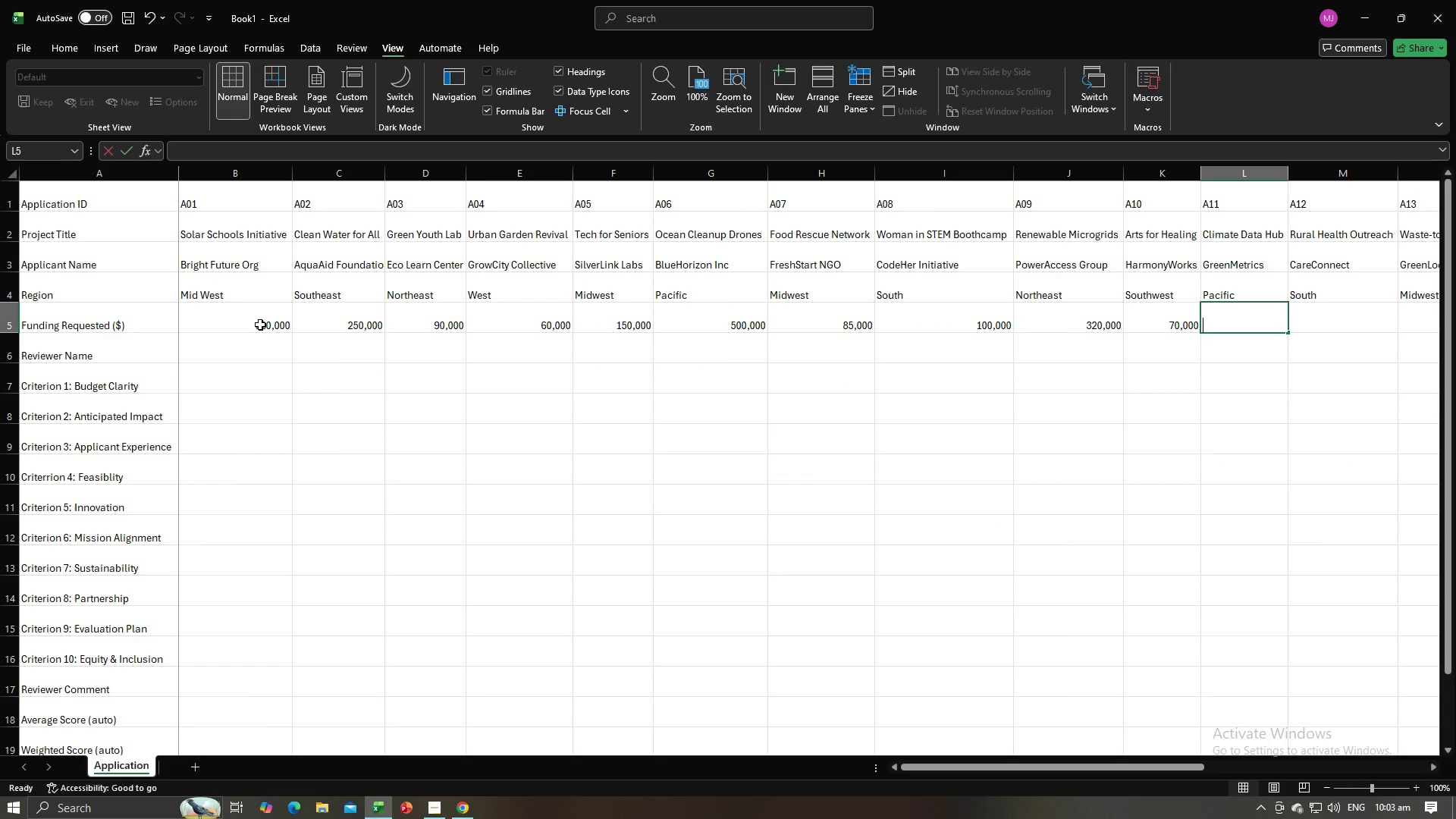 
key(Numpad2)
 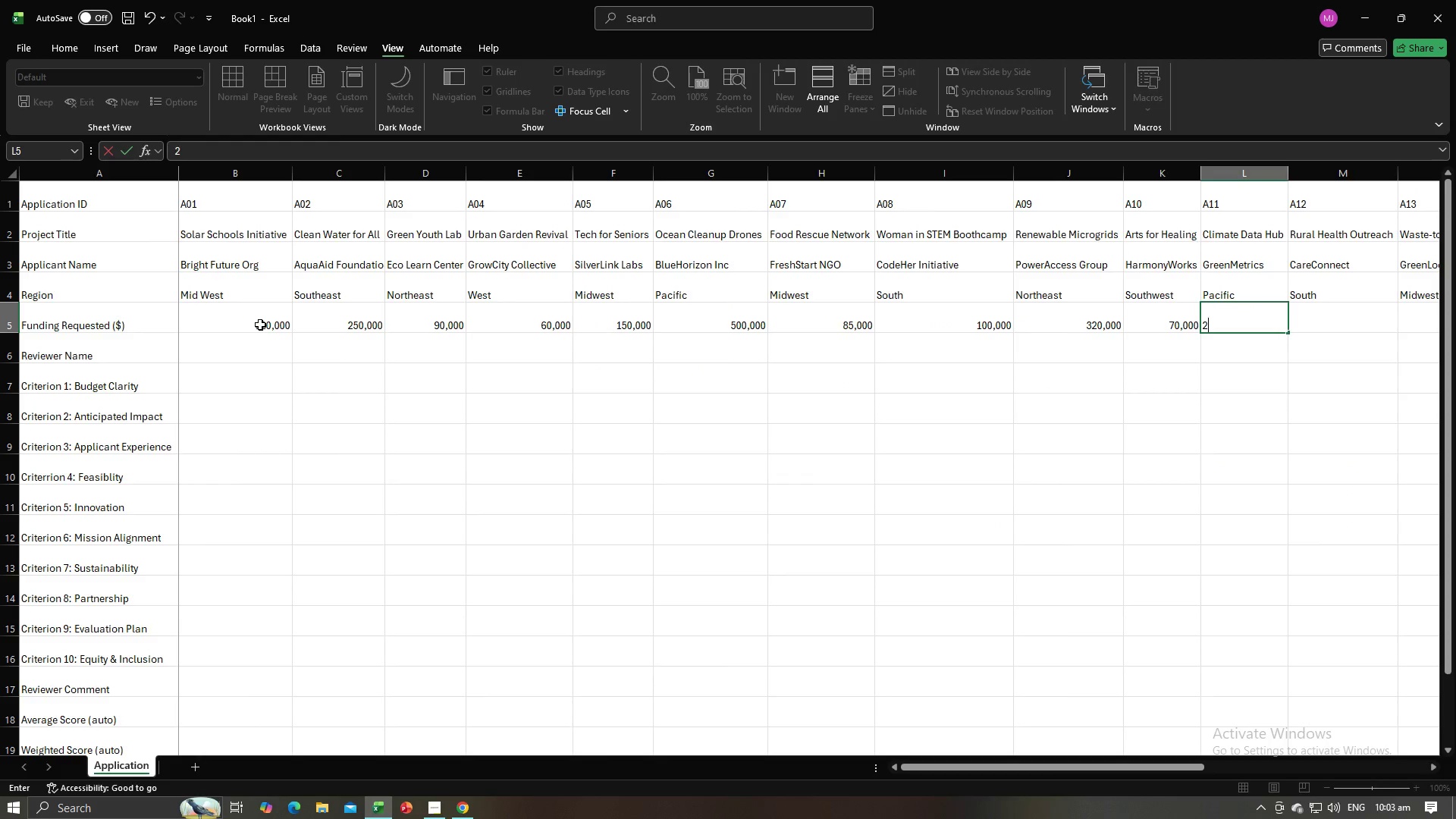 
key(Numpad0)
 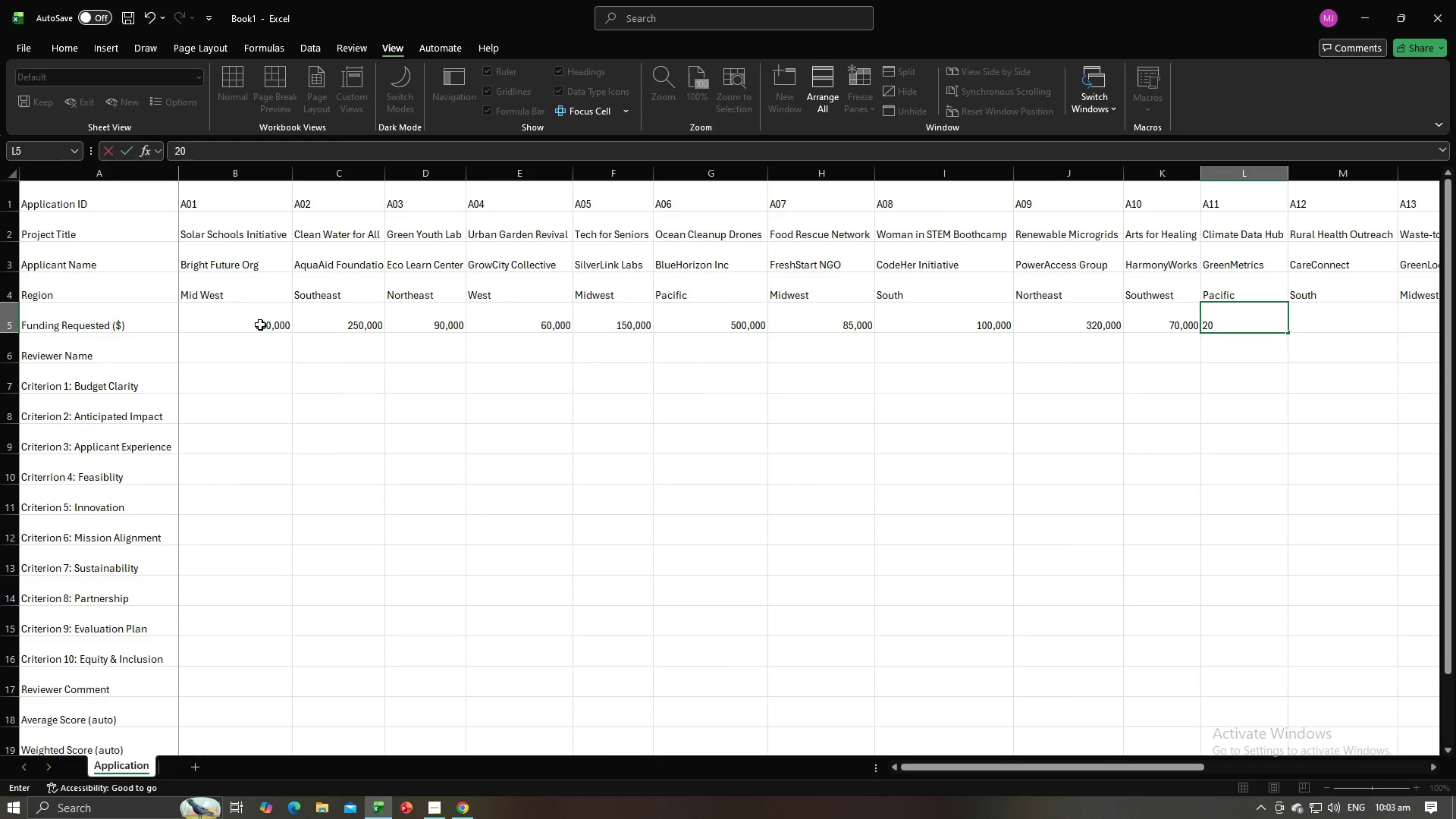 
key(Numpad0)
 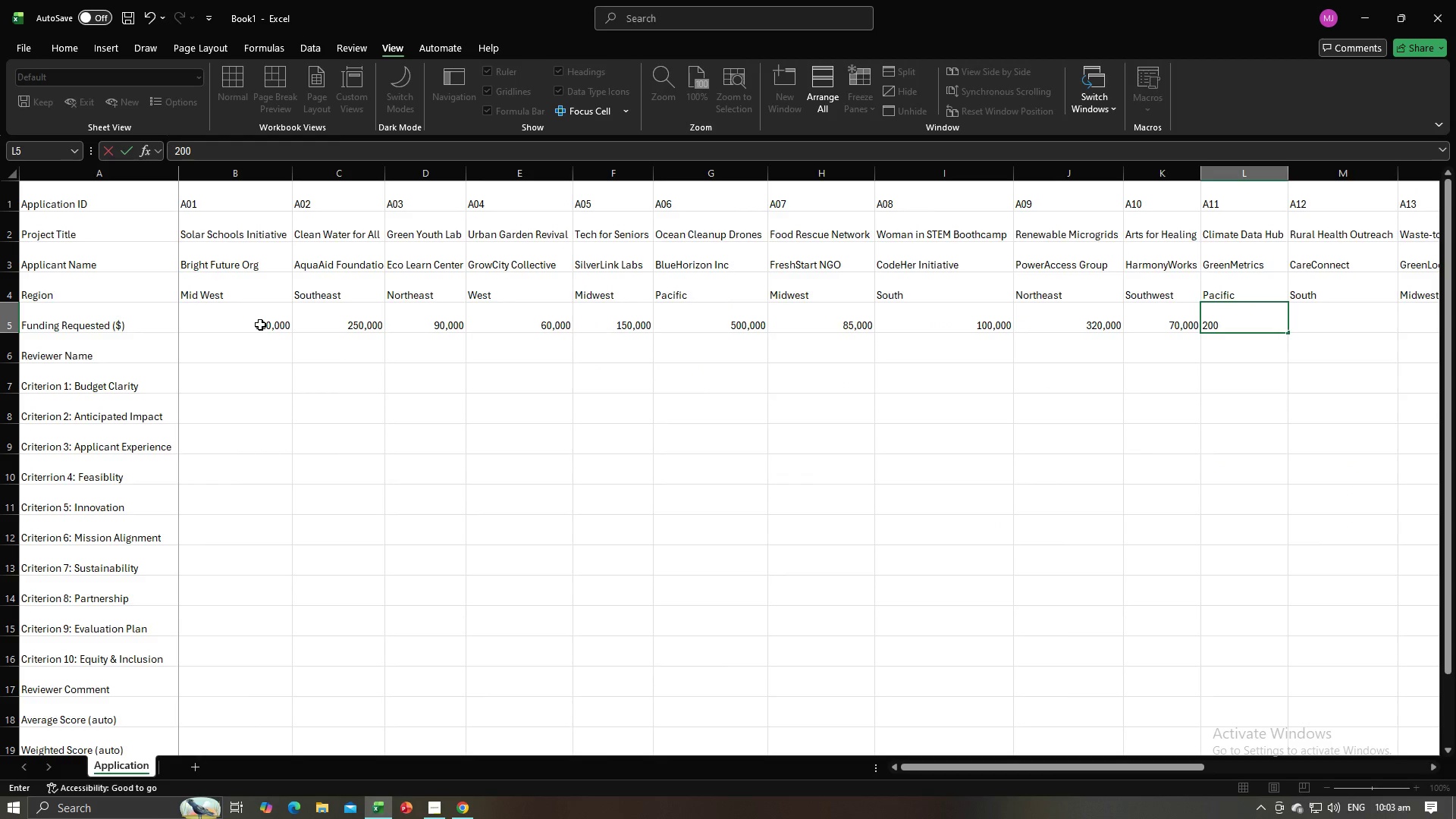 
key(Comma)
 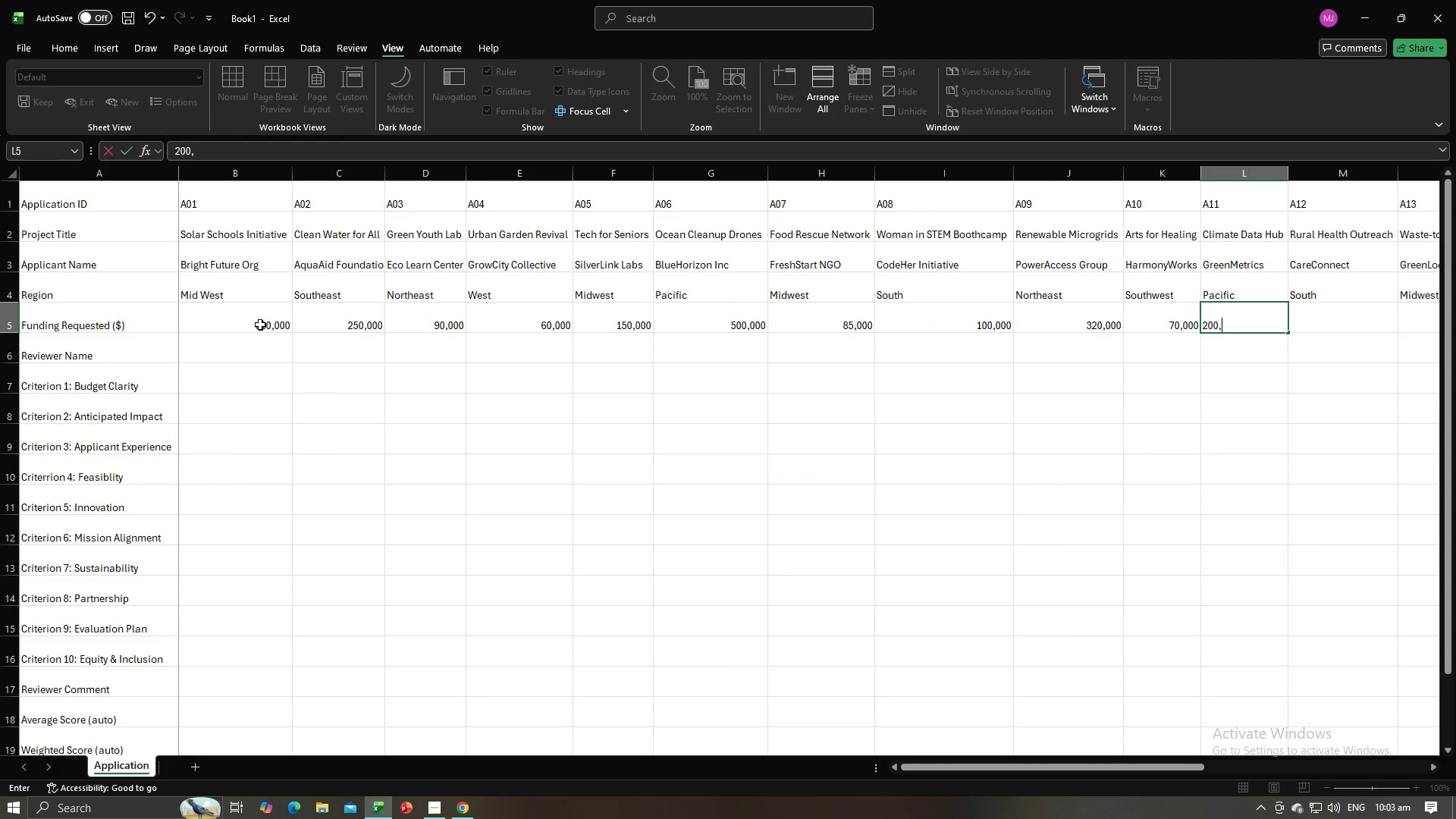 
key(Numpad0)
 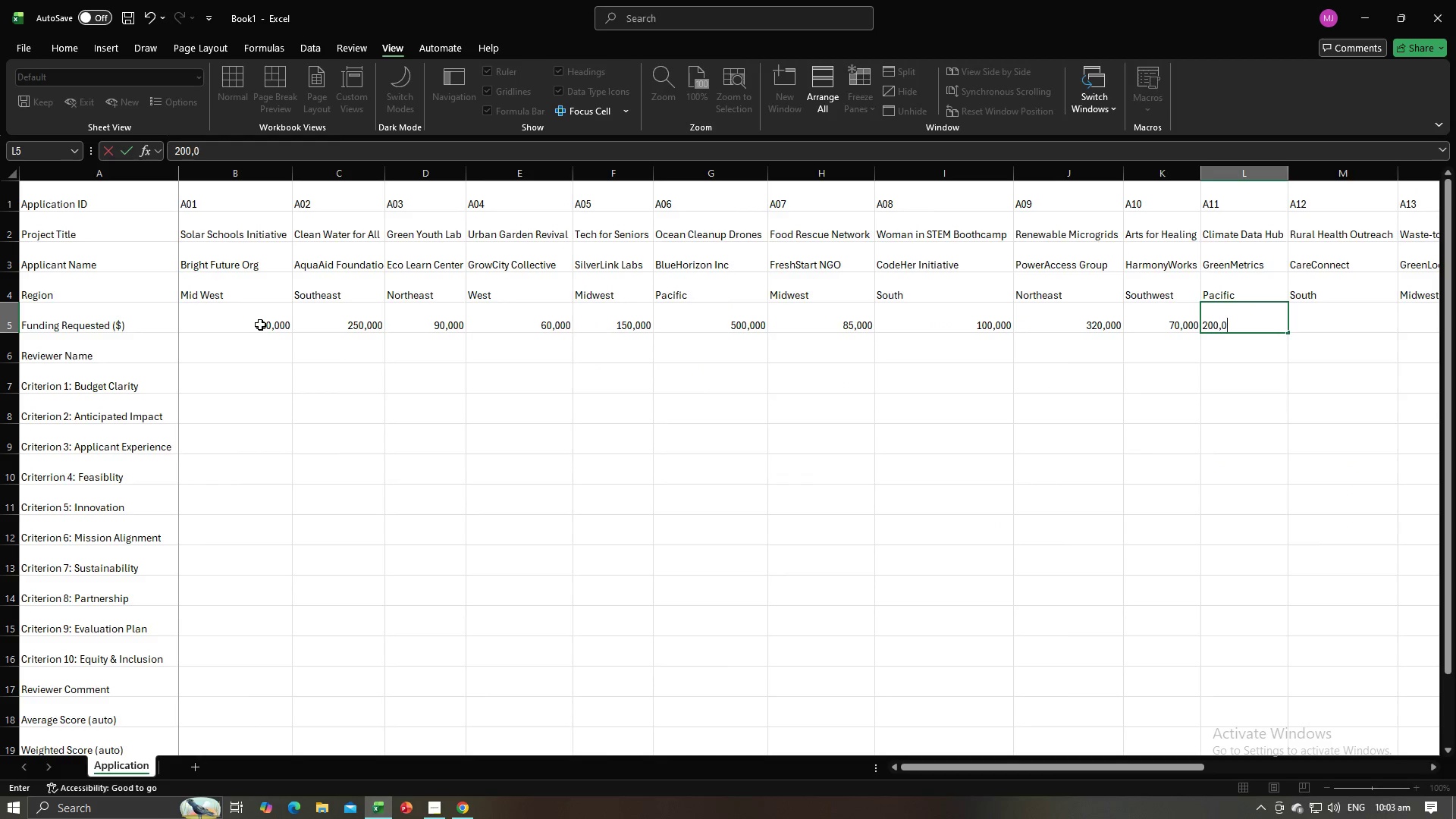 
key(Numpad0)
 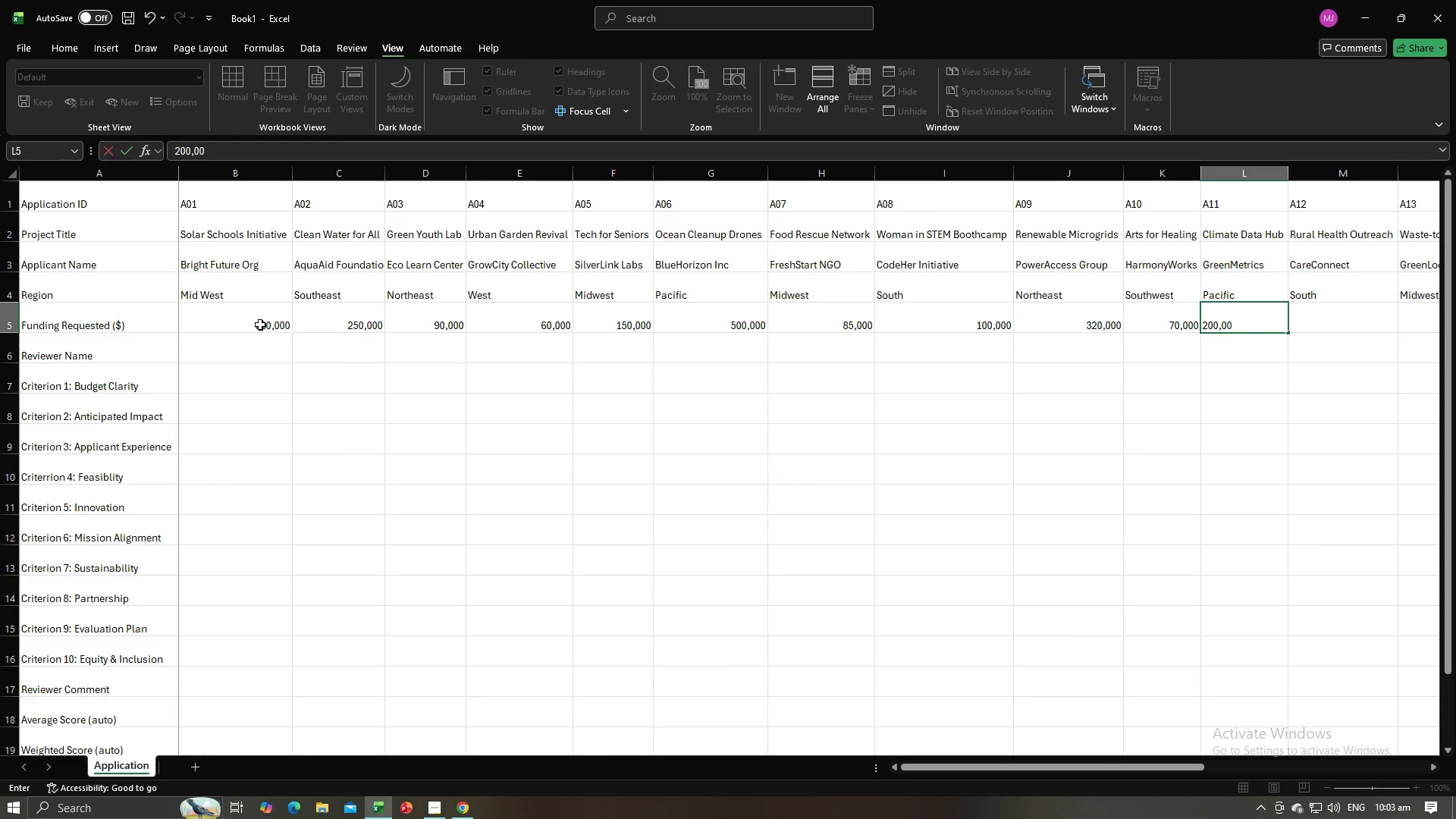 
key(Numpad0)
 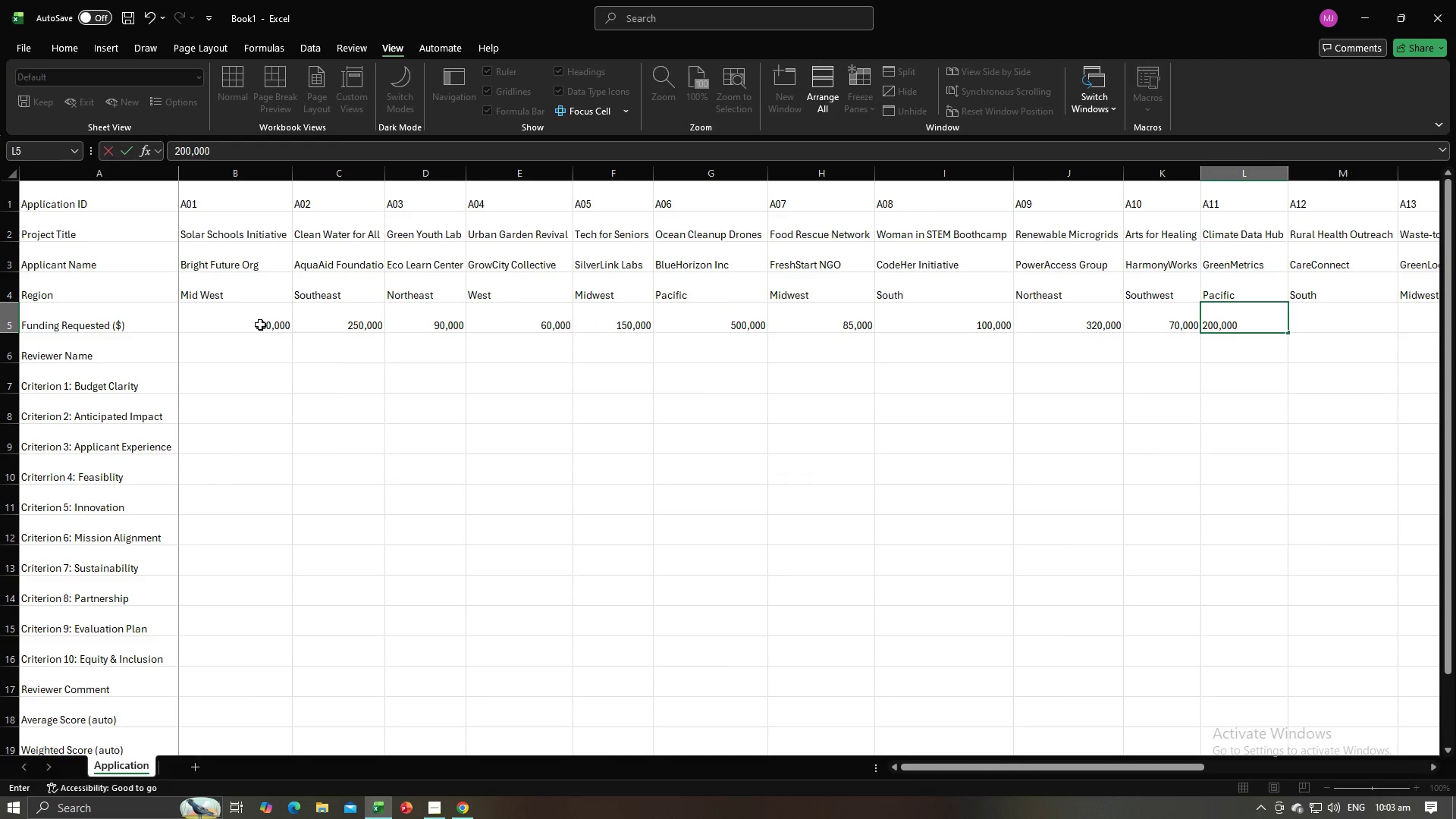 
key(Tab)
 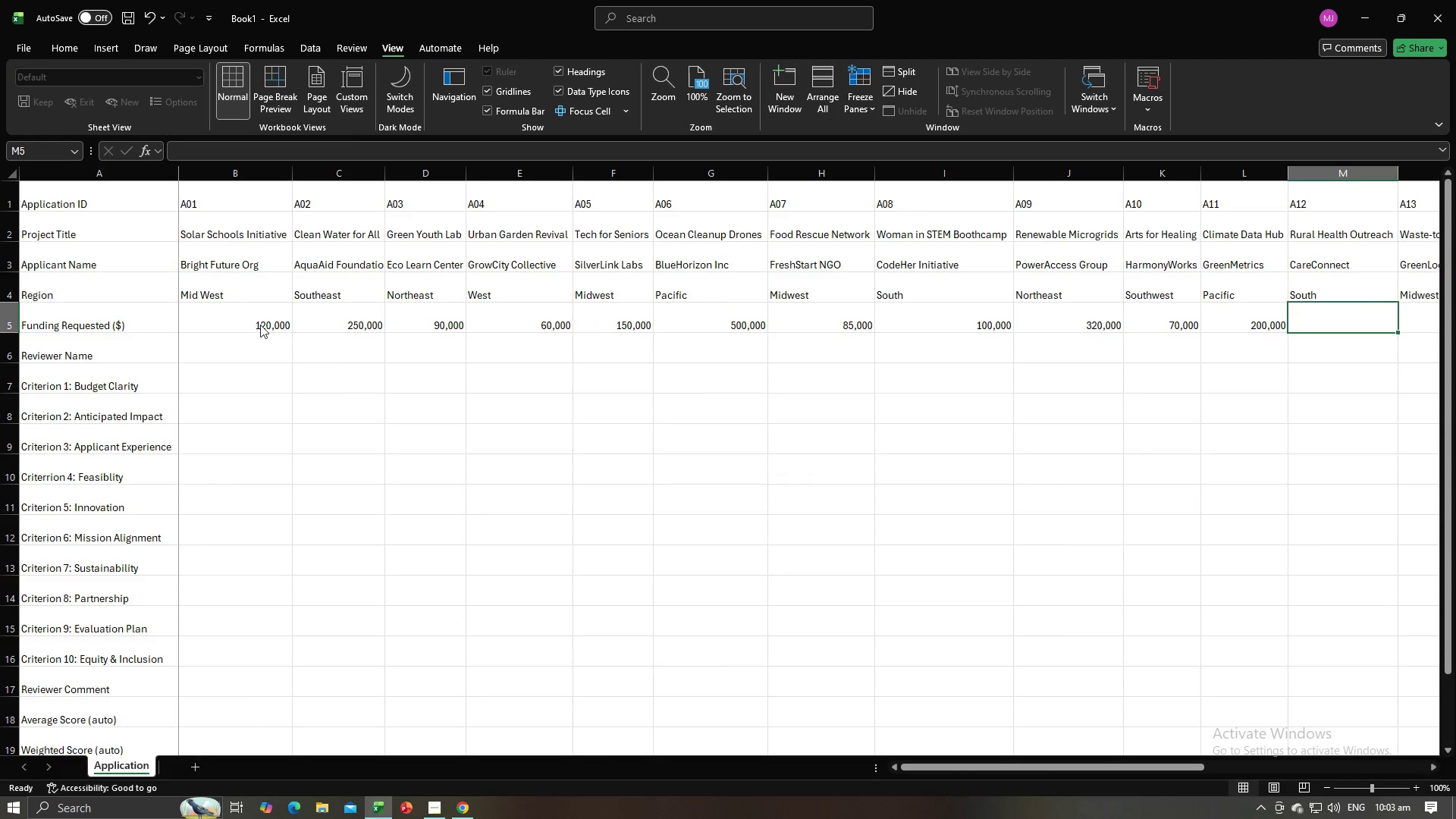 
key(Alt+AltLeft)
 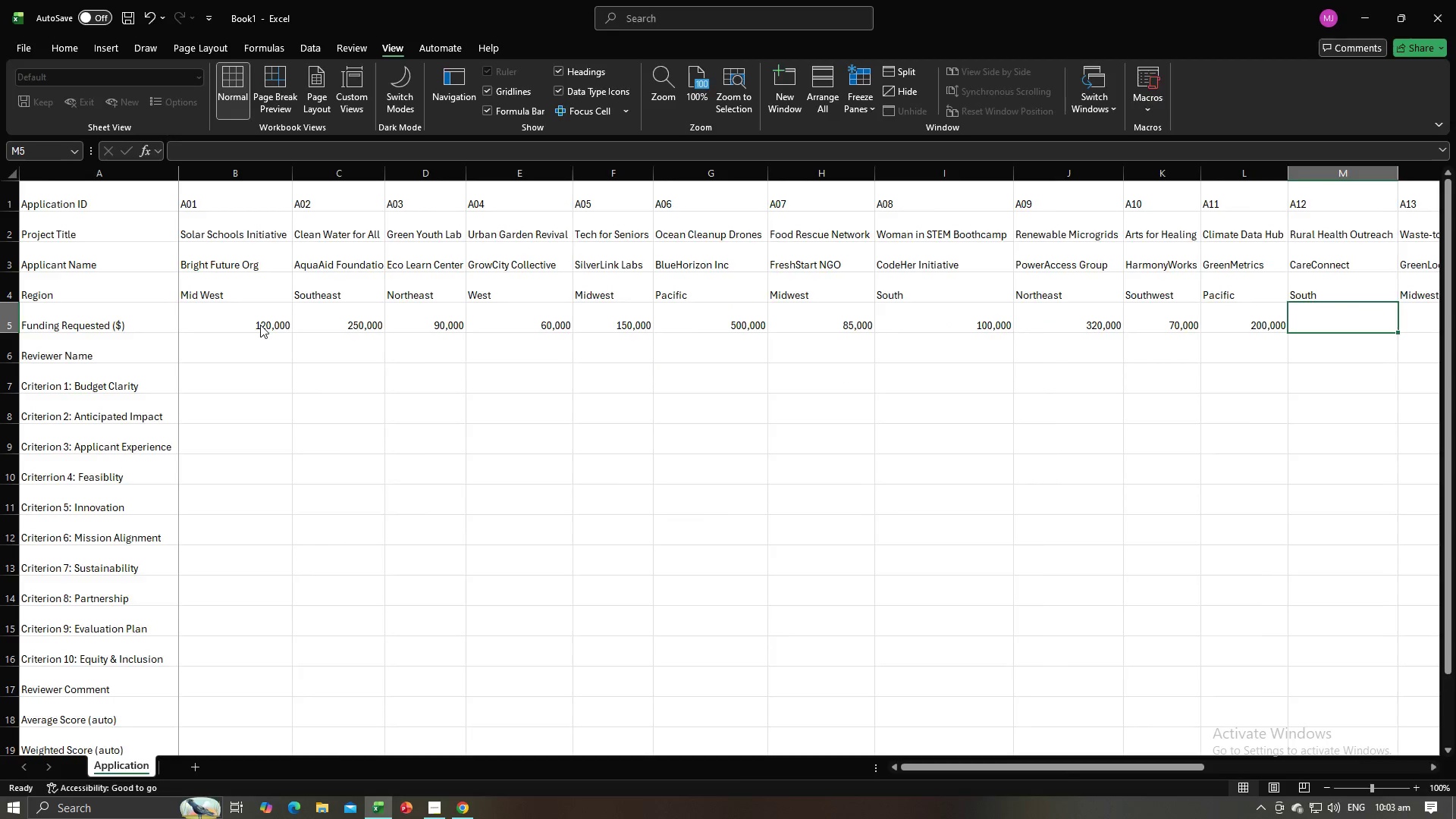 
key(Alt+Tab)
 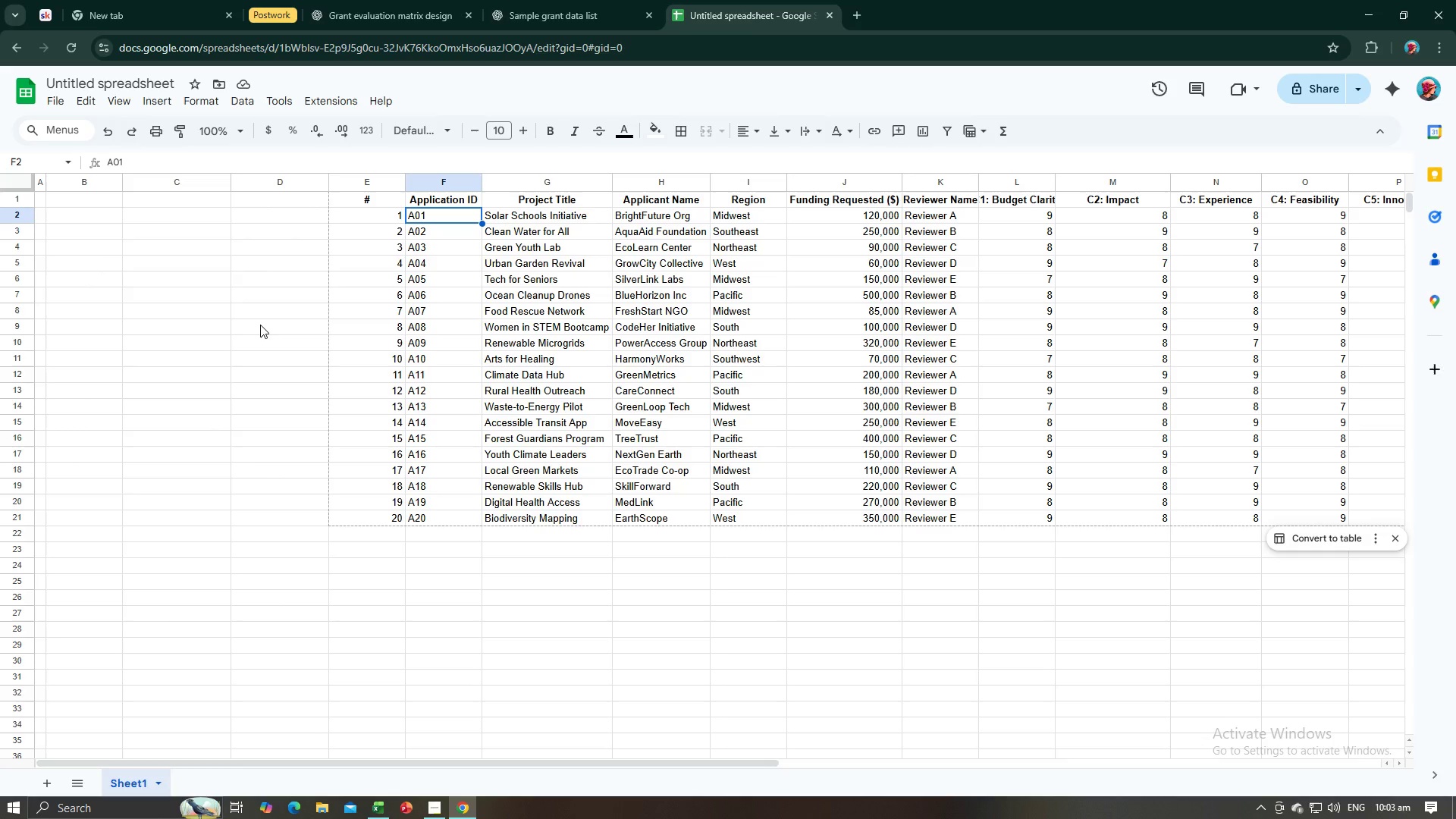 
key(Alt+AltLeft)
 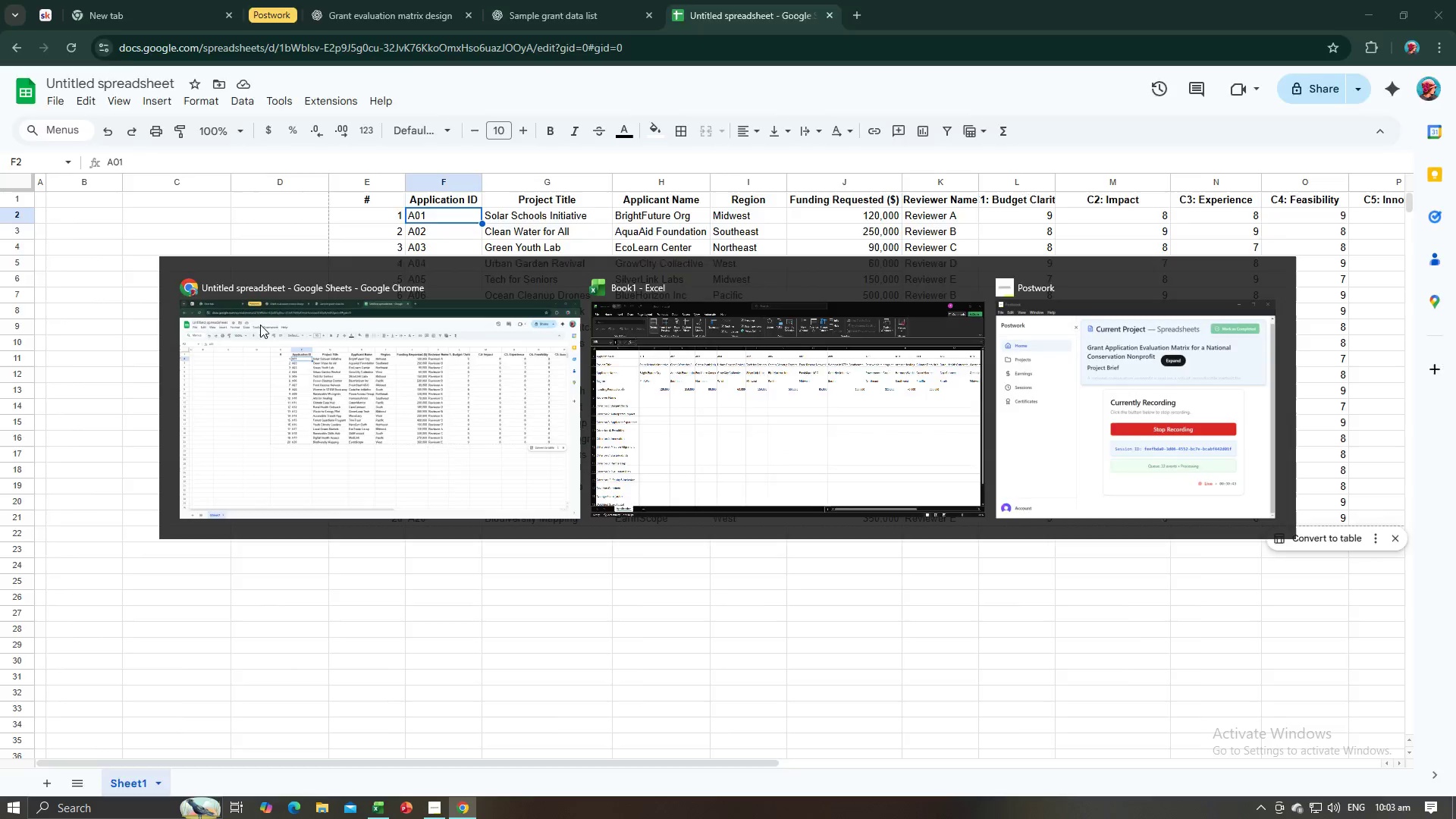 
key(Alt+Tab)
 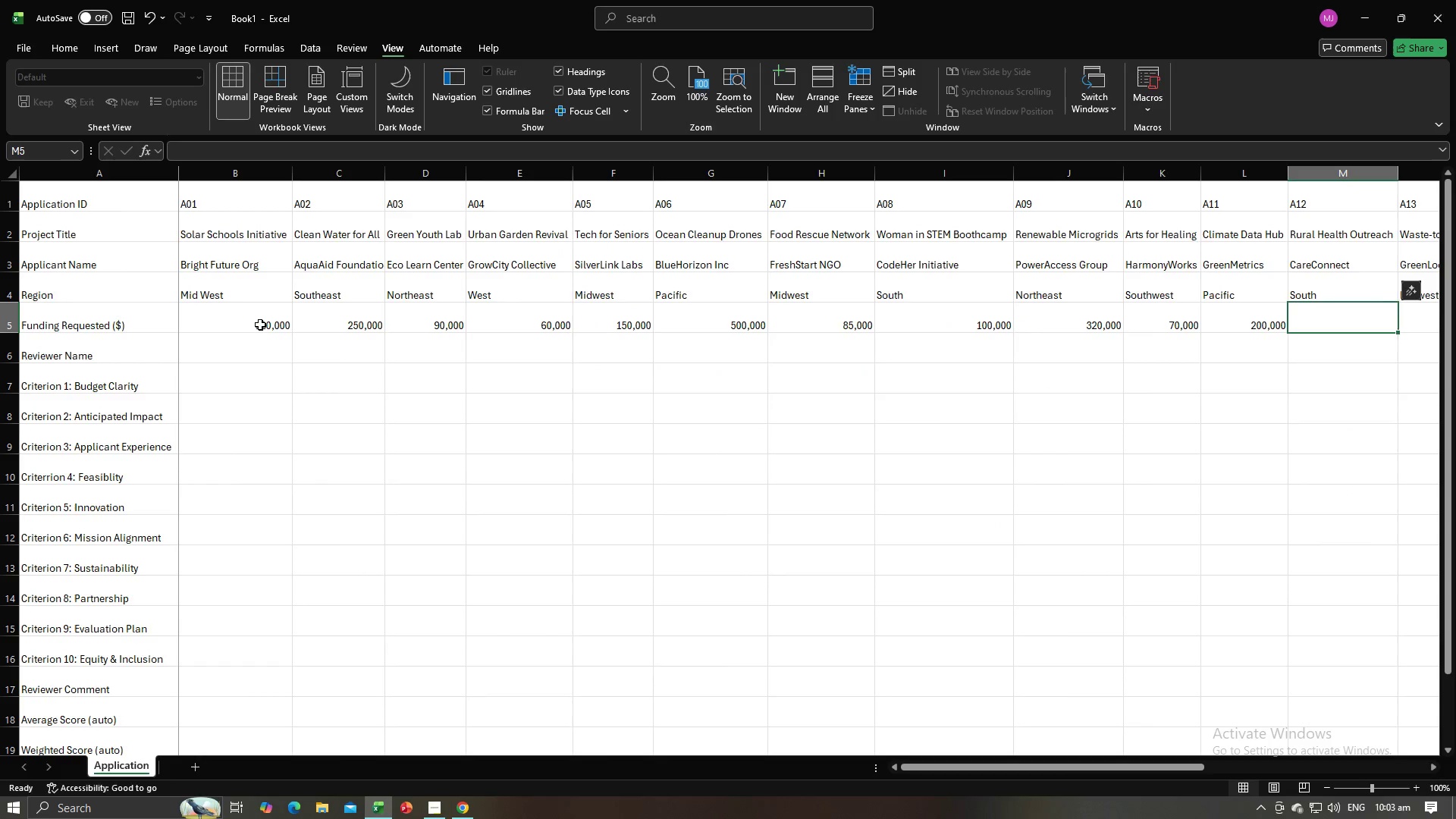 
key(Numpad1)
 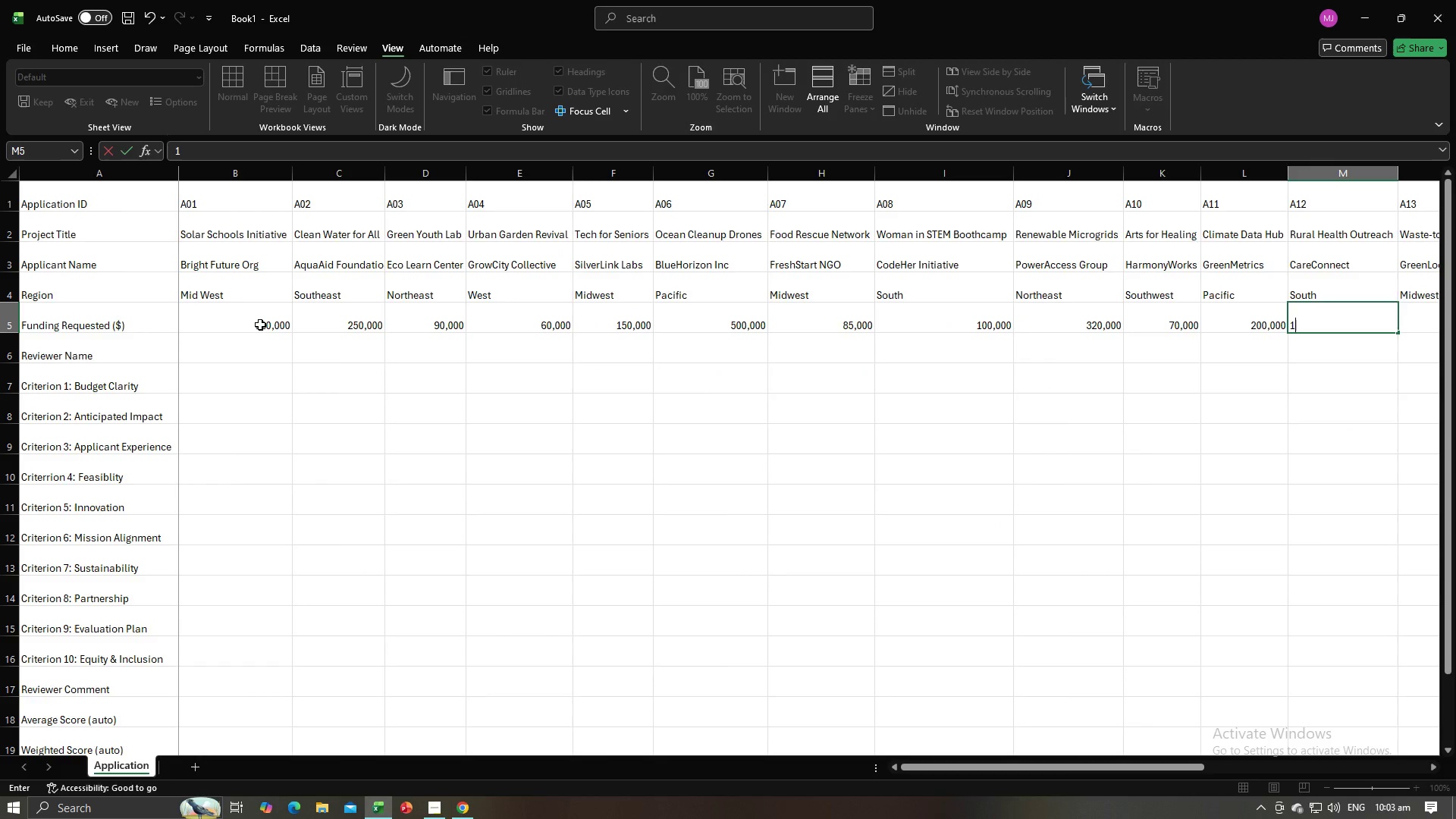 
key(Numpad8)
 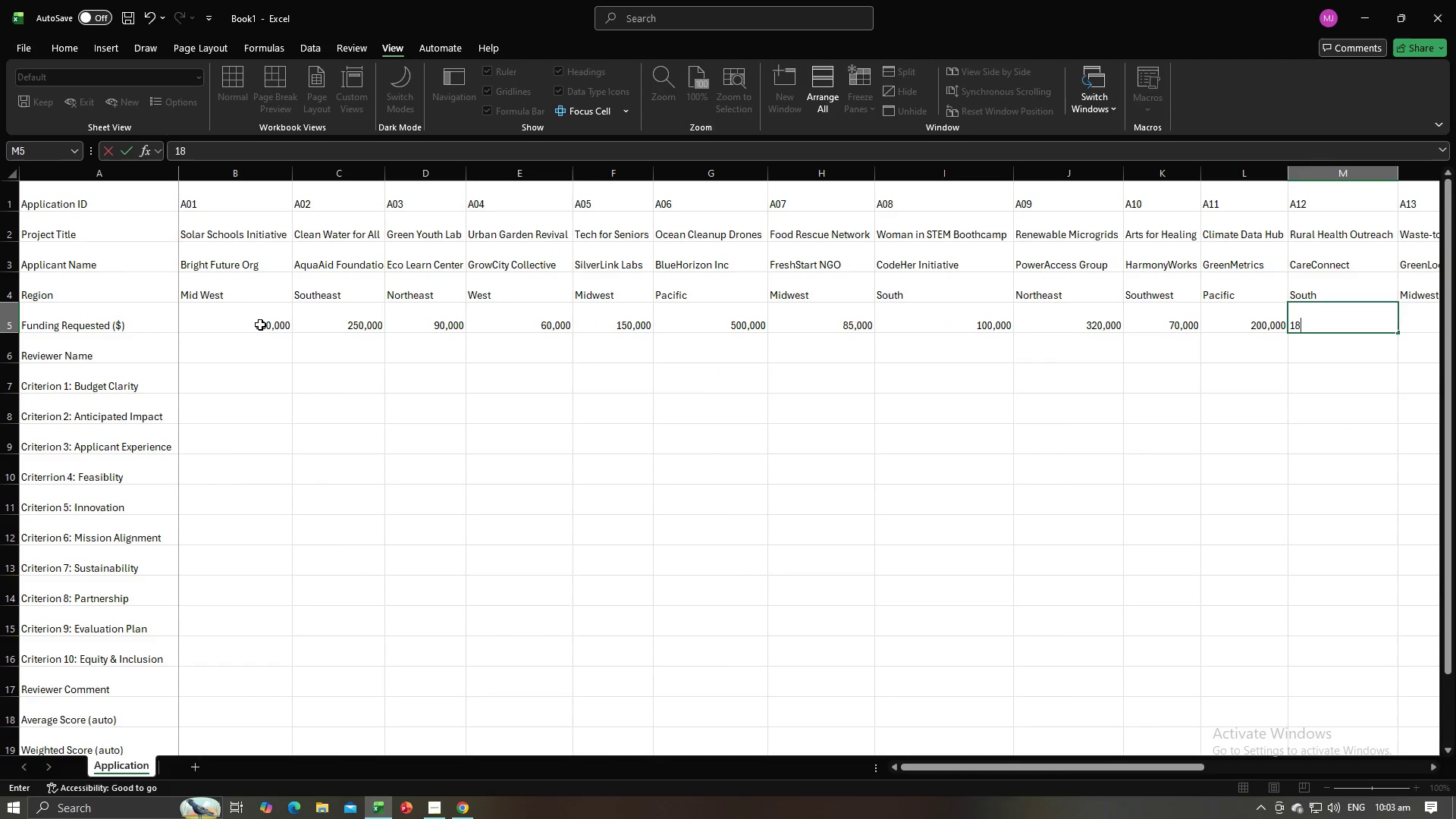 
key(Numpad0)
 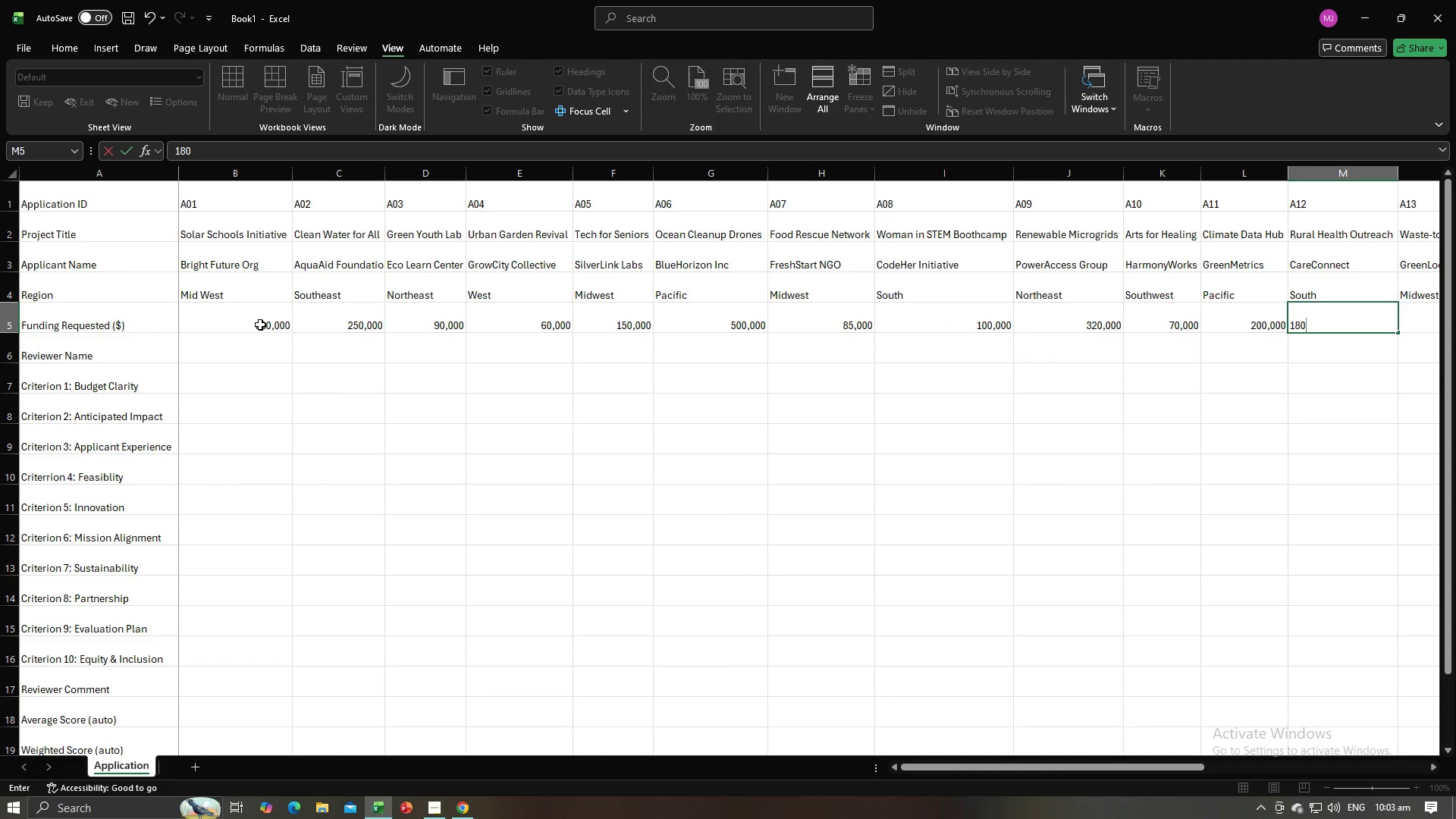 
key(Comma)
 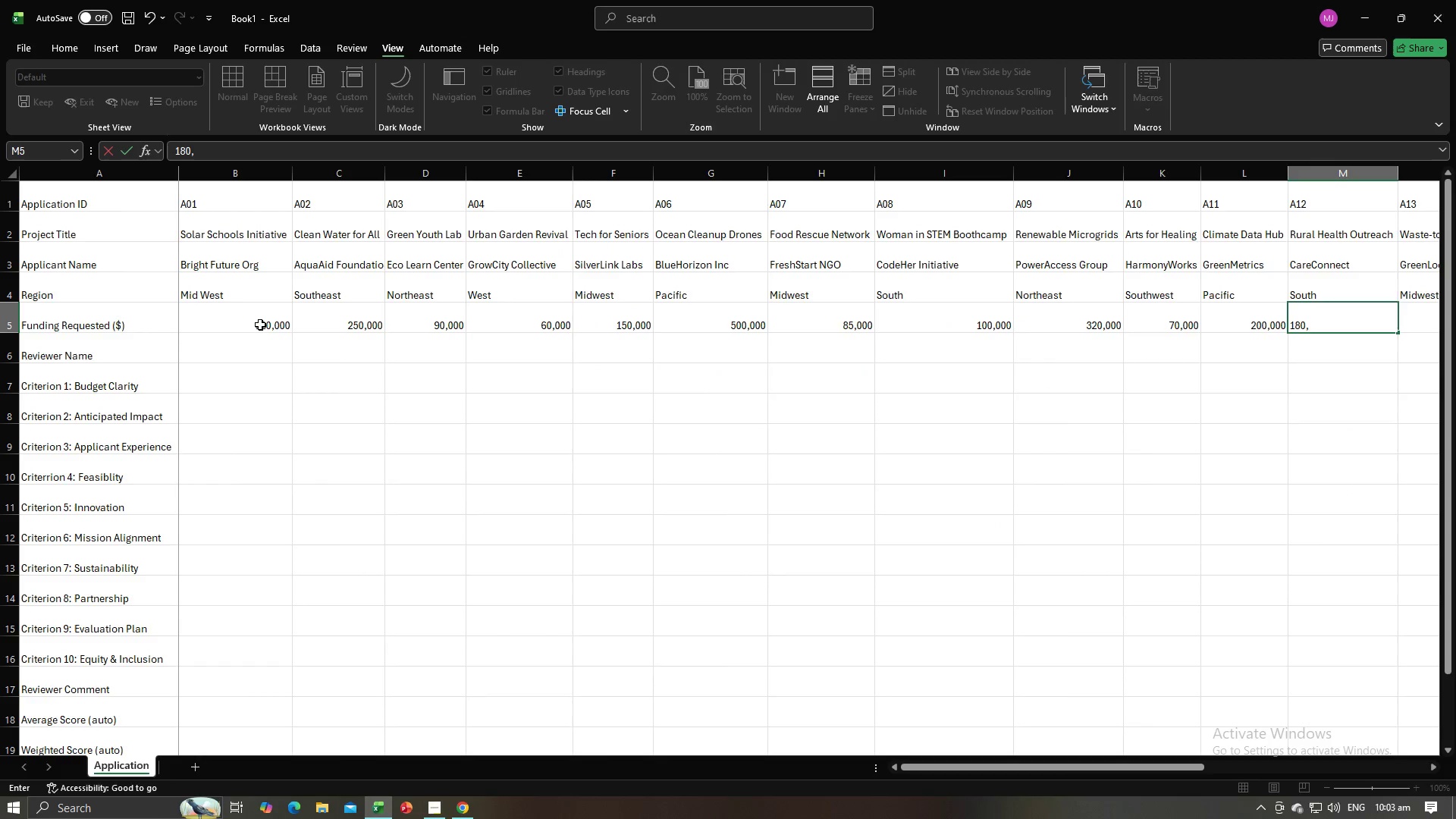 
key(Numpad0)
 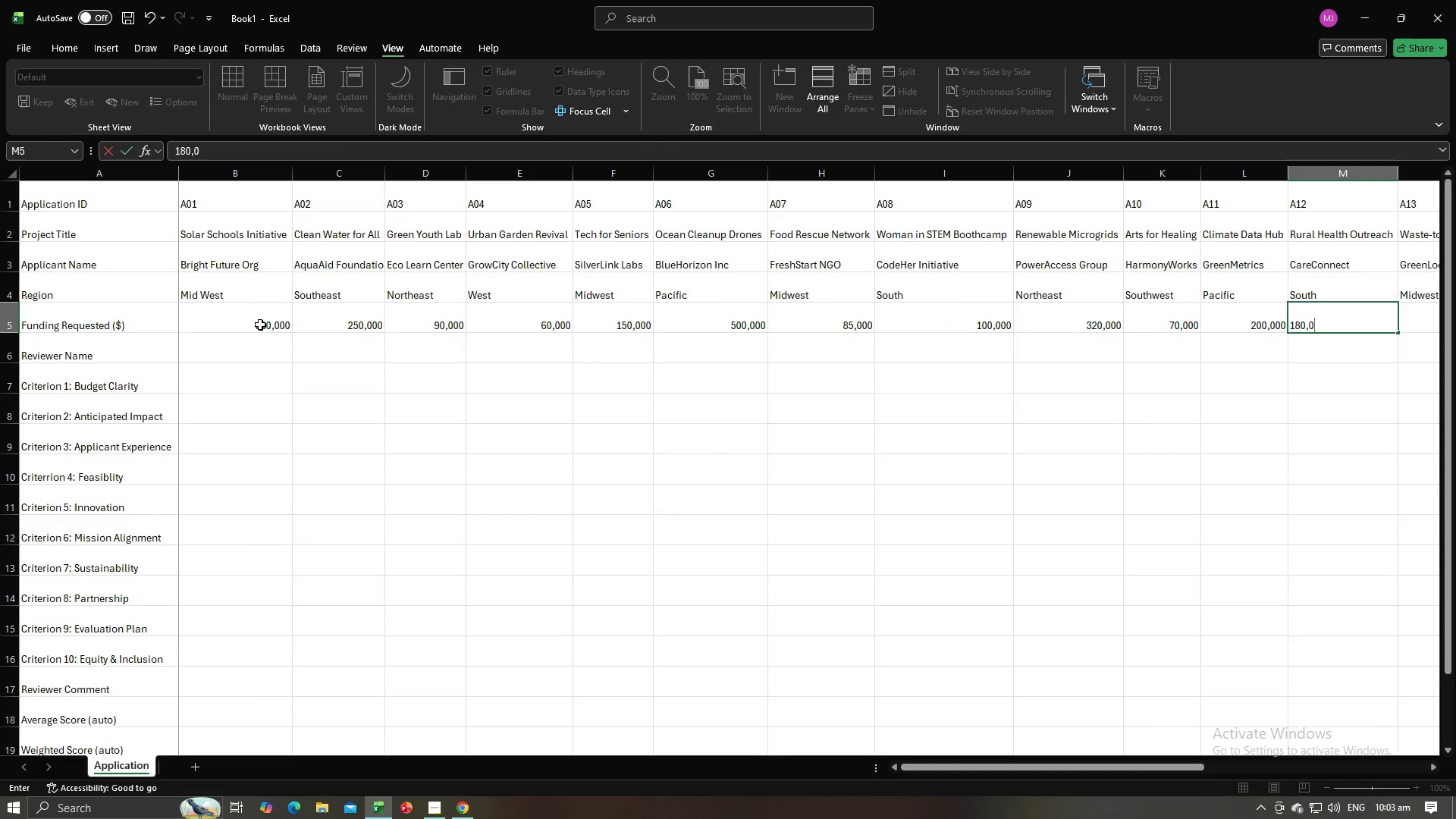 
key(Numpad0)
 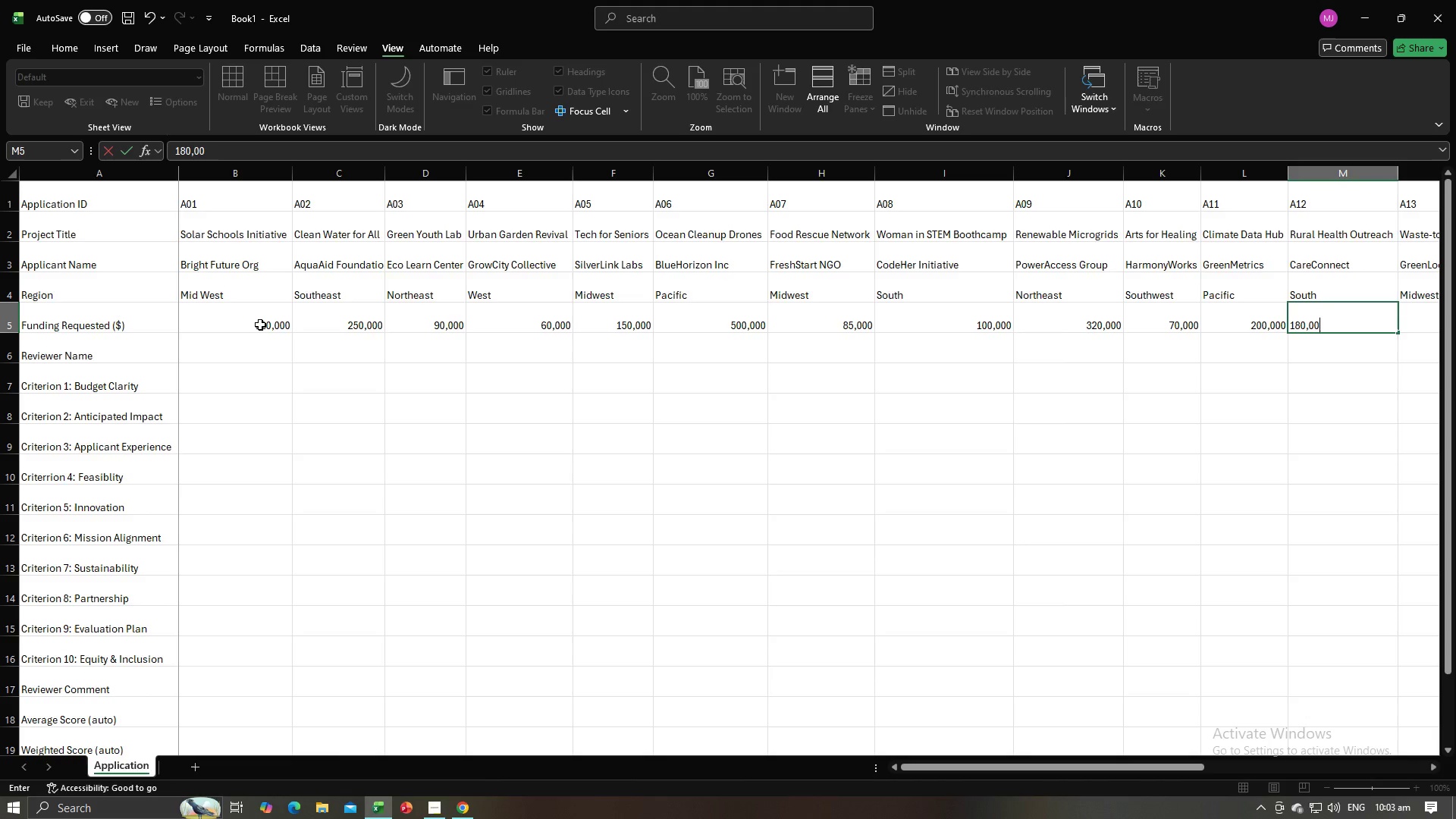 
key(Numpad0)
 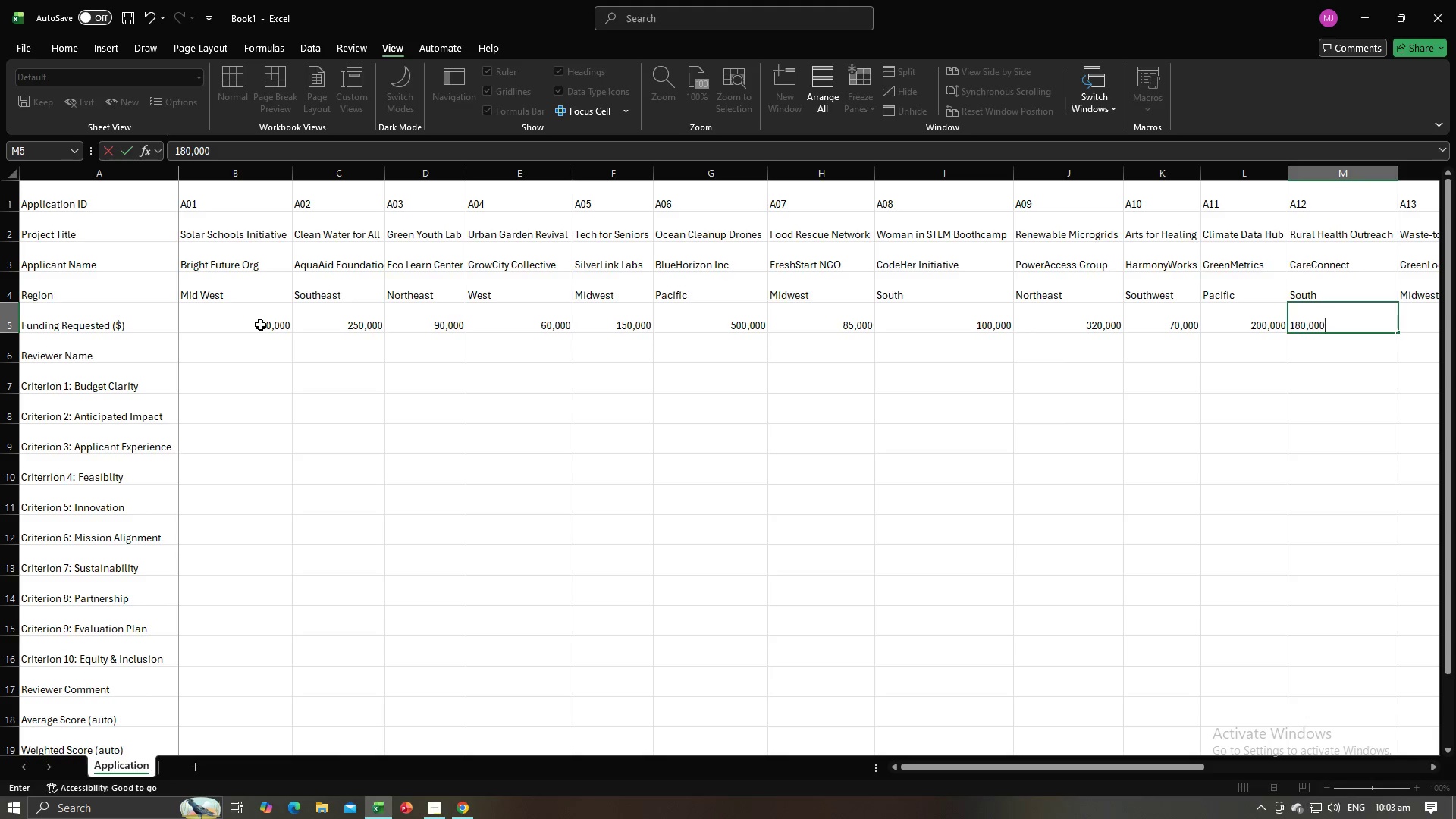 
key(Tab)
 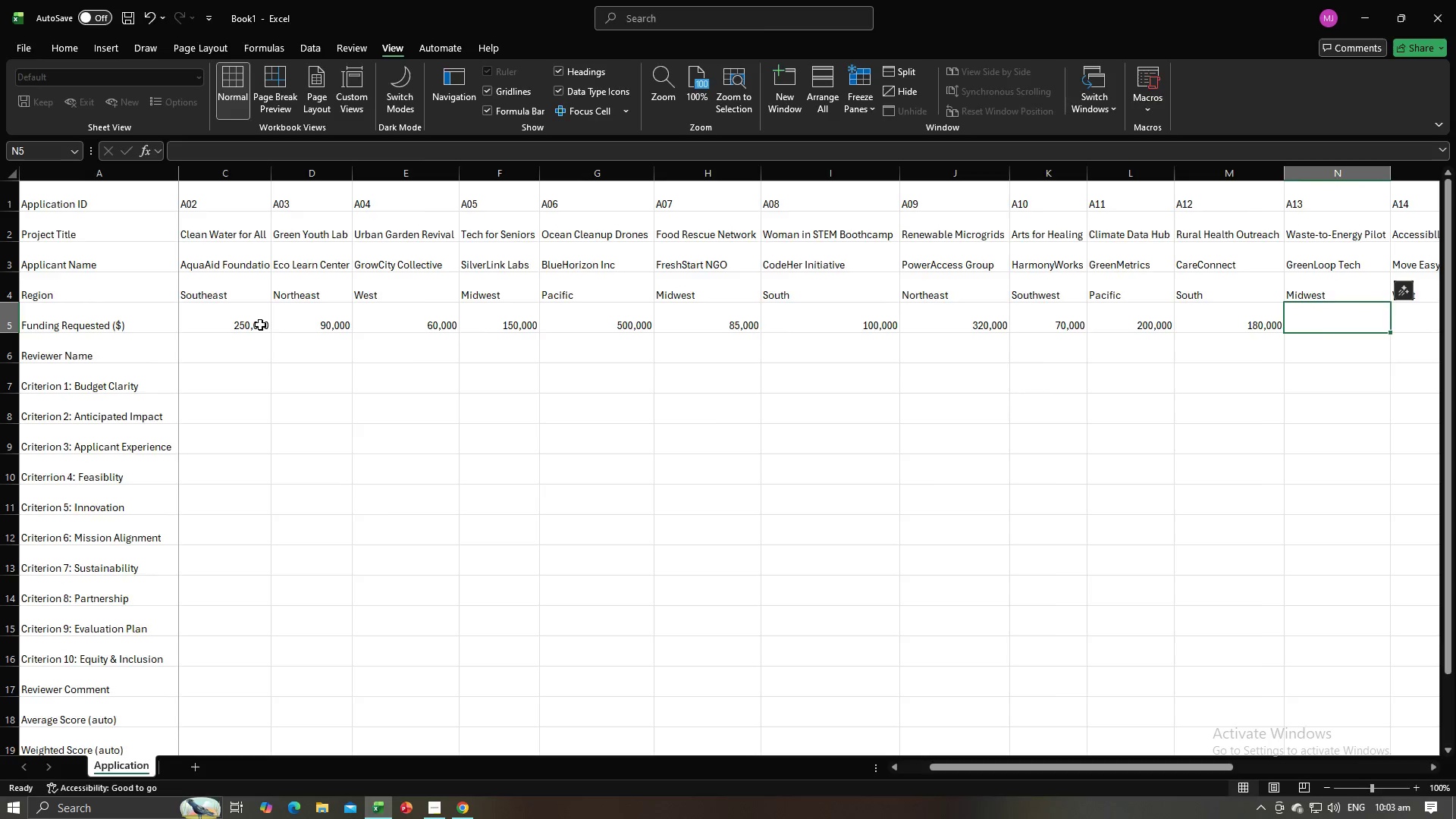 
key(Alt+AltLeft)
 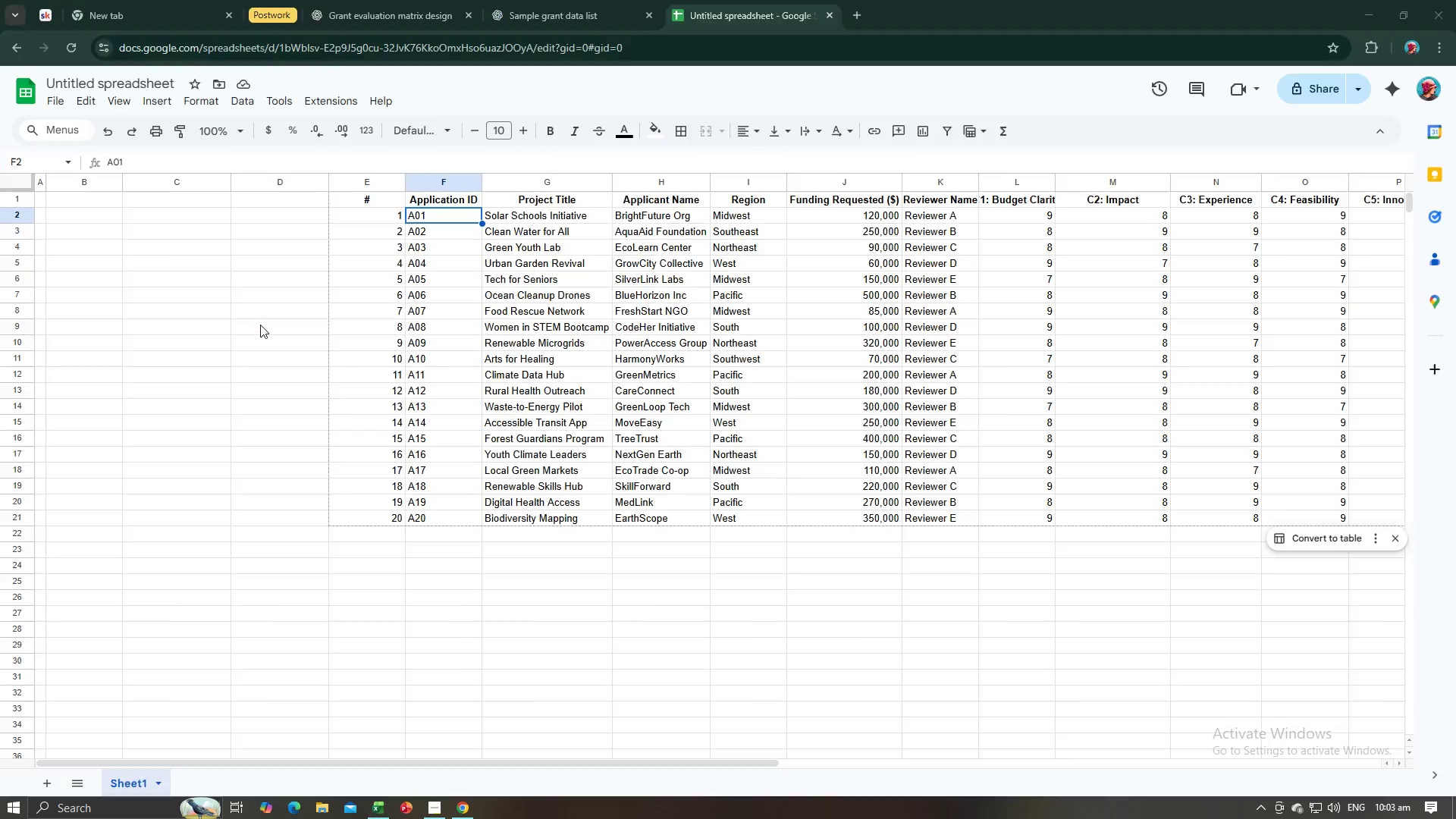 
key(Alt+Tab)
 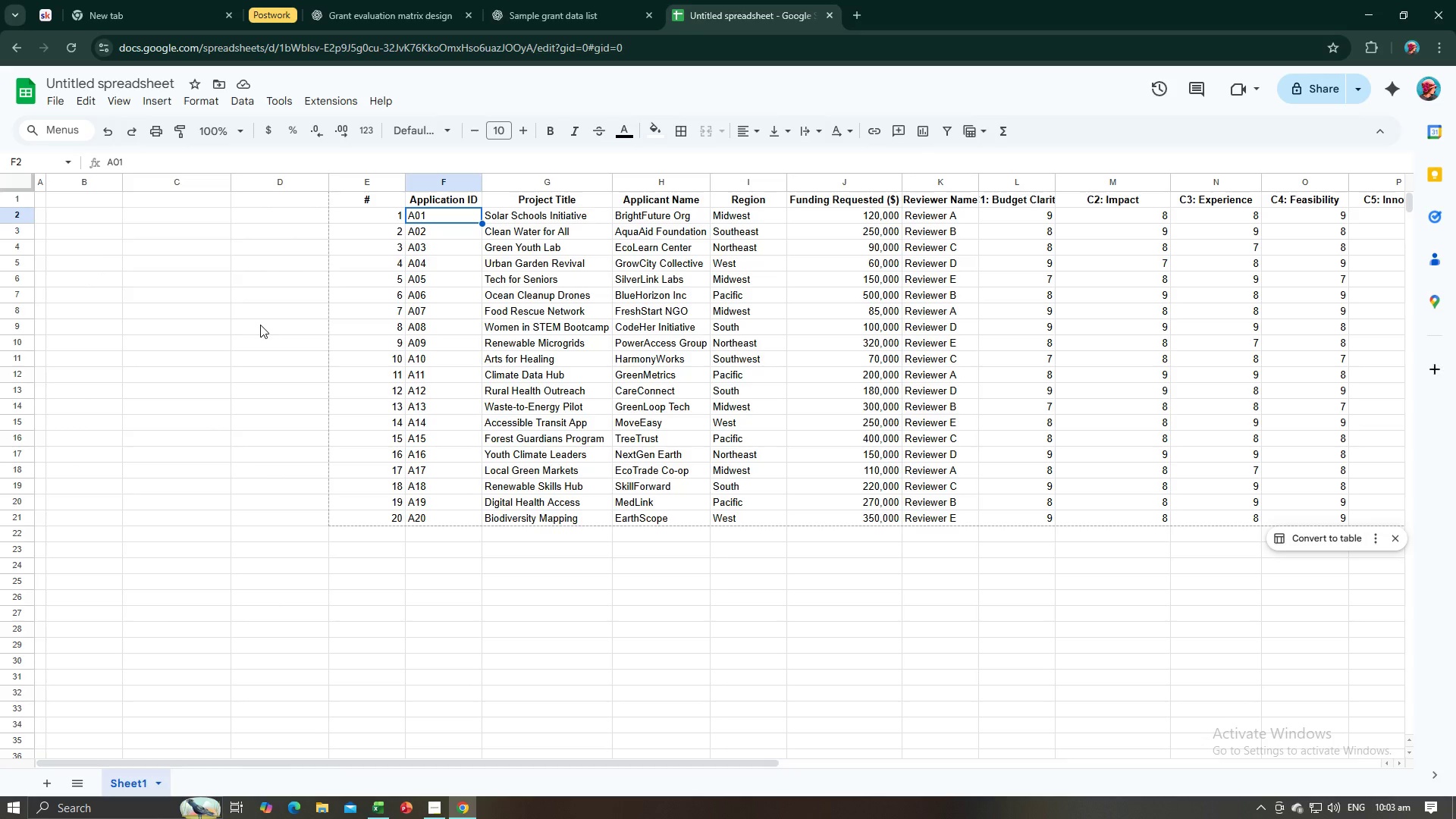 
key(Alt+AltLeft)
 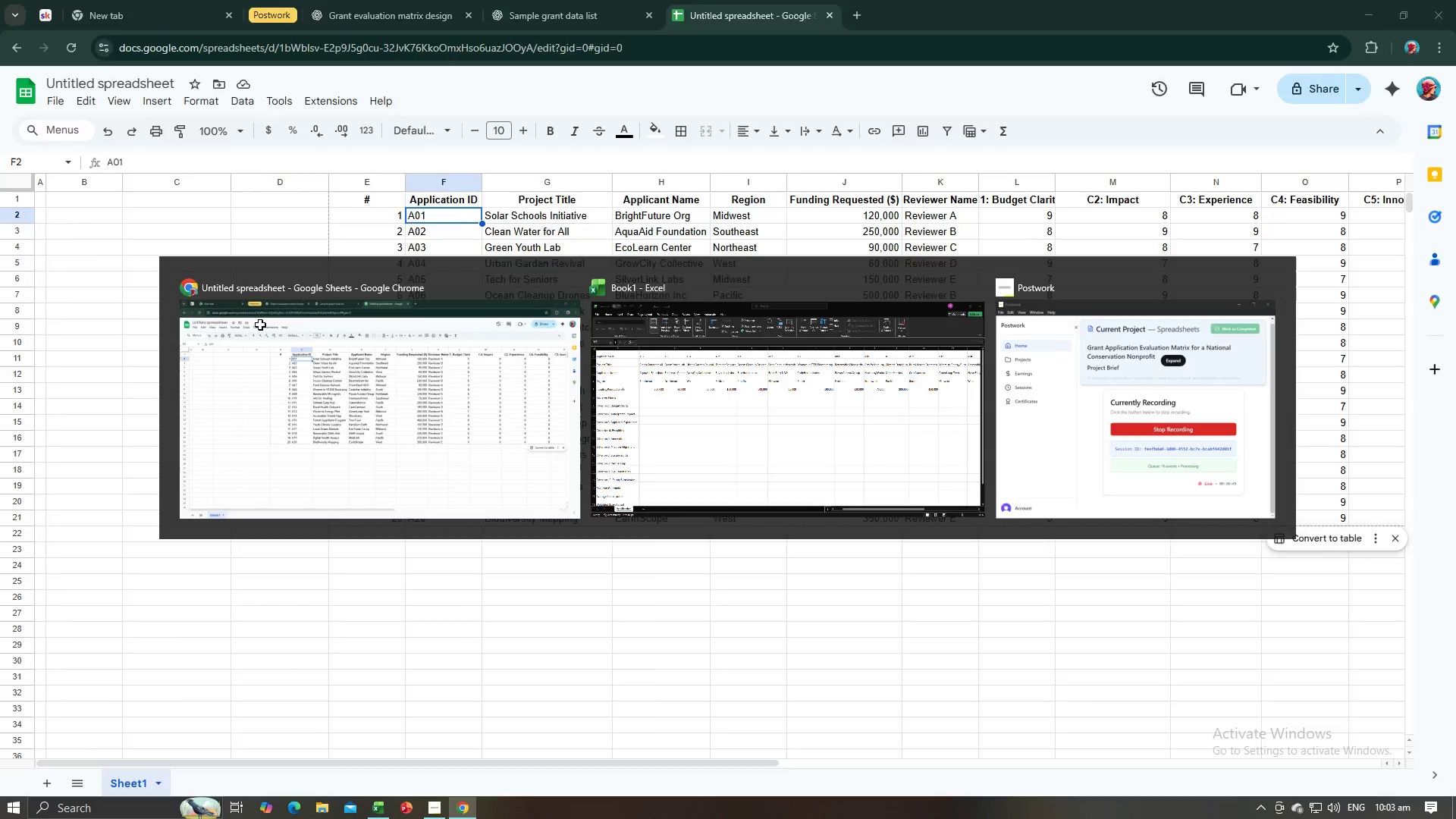 
key(Alt+Tab)
 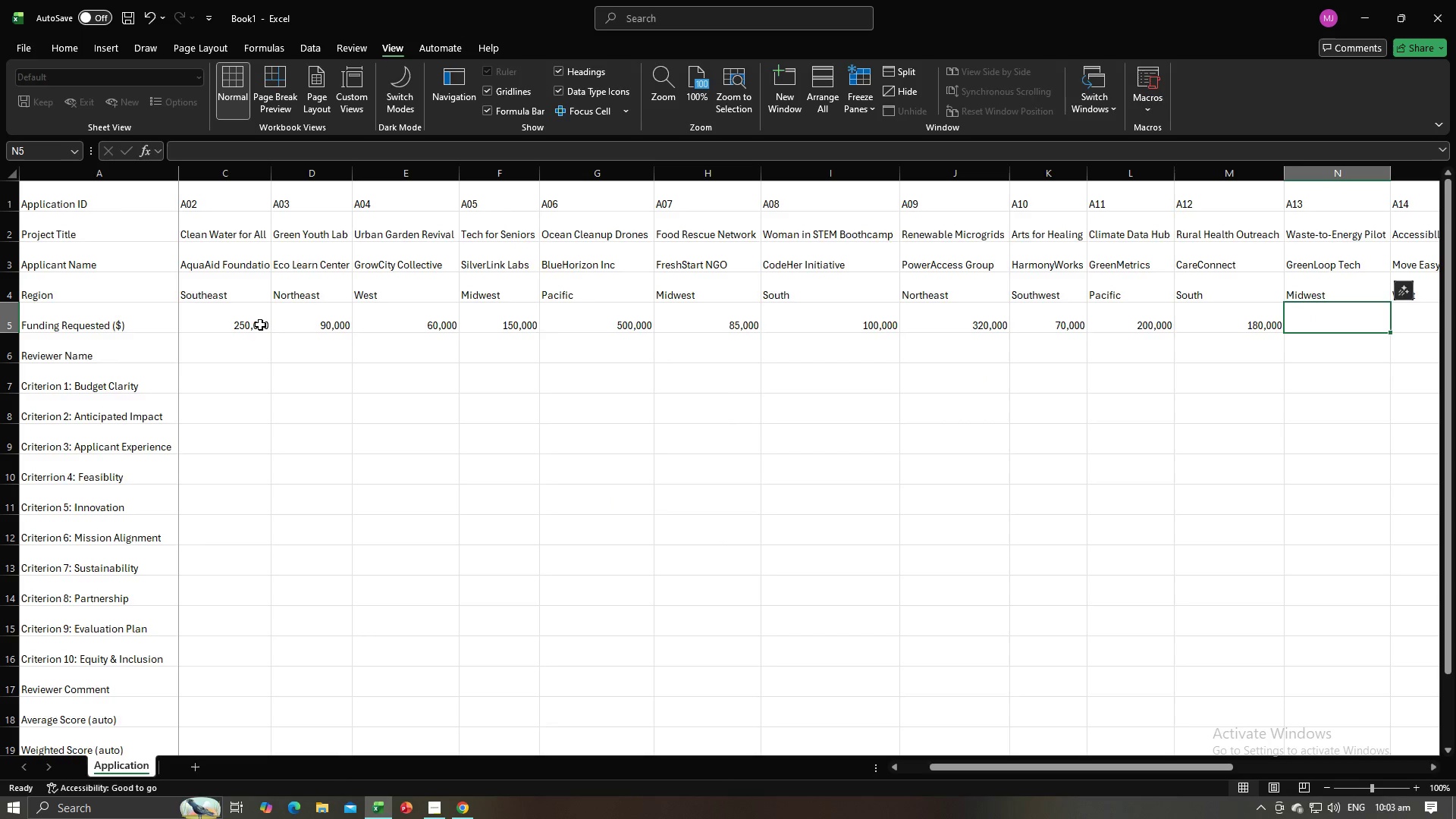 
key(Numpad3)
 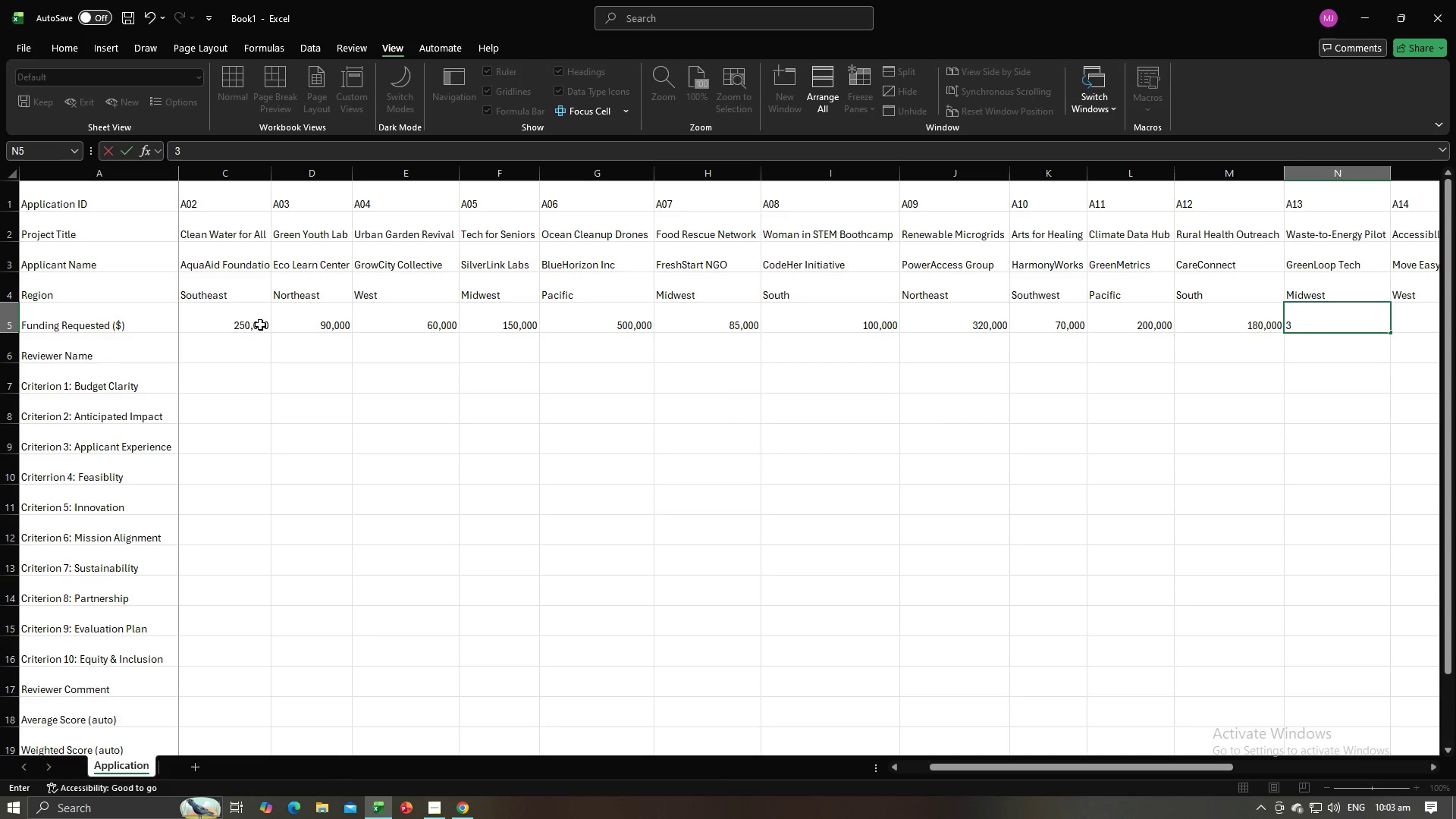 
key(Numpad0)
 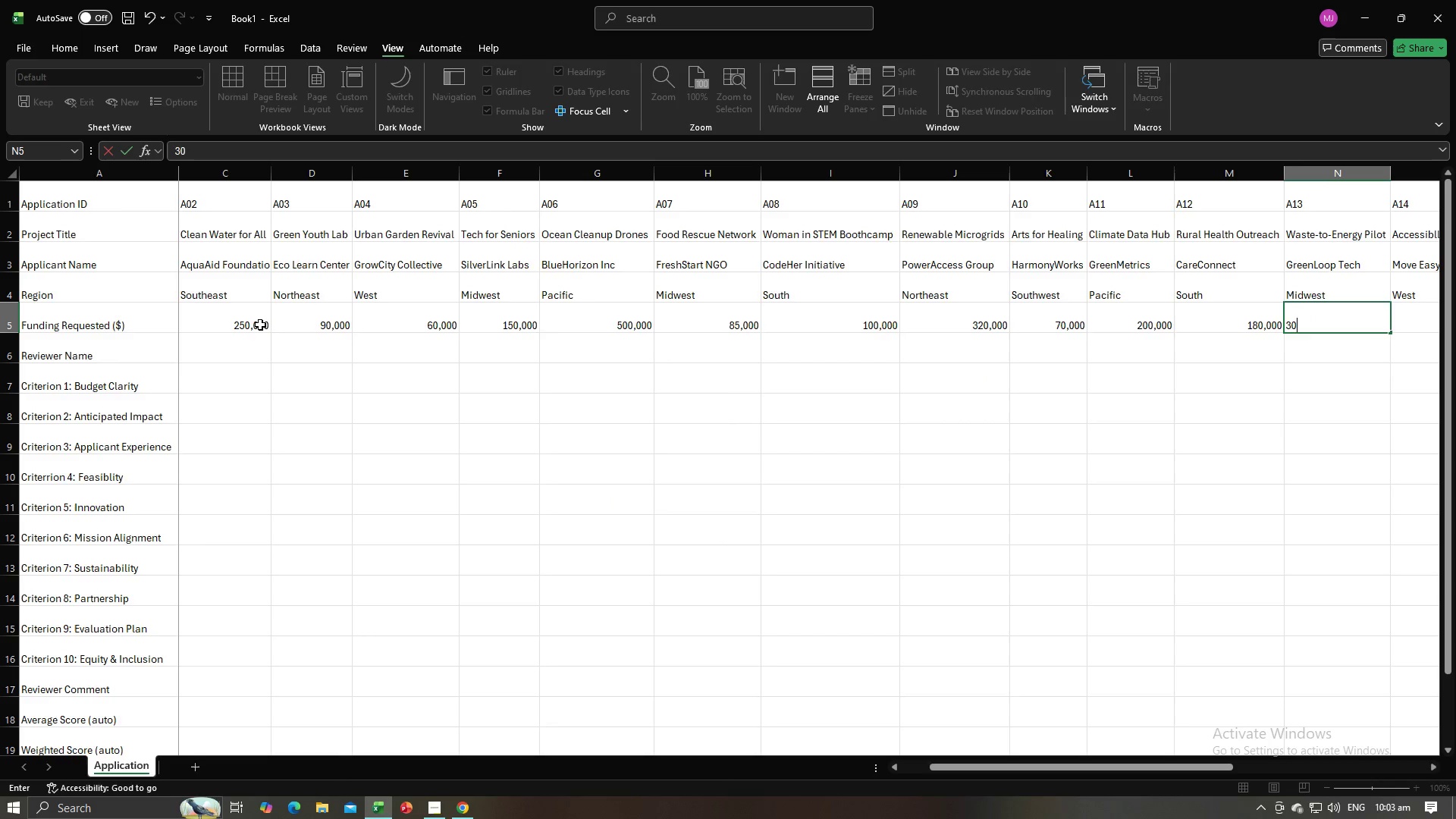 
key(Numpad0)
 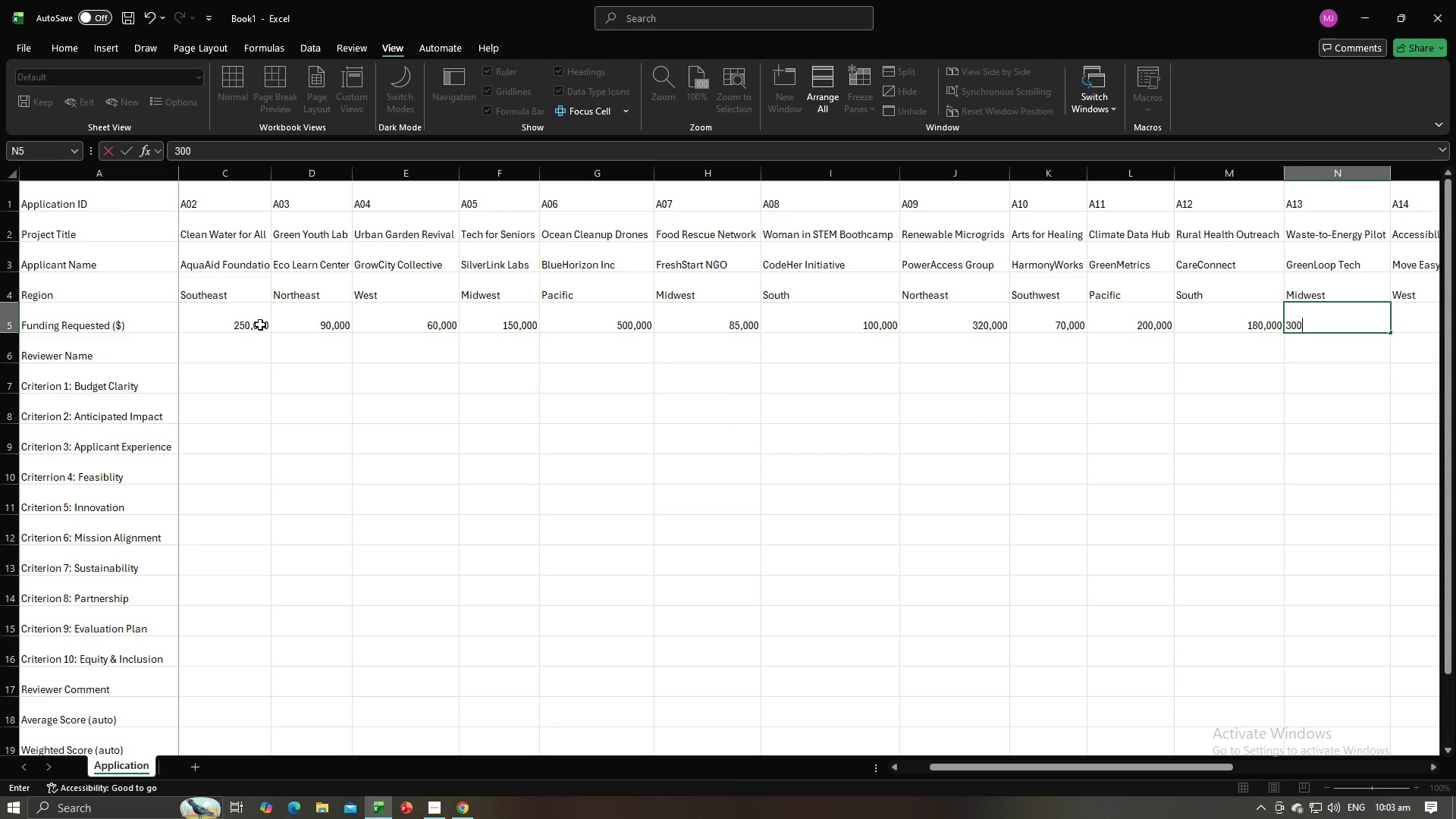 
key(Comma)
 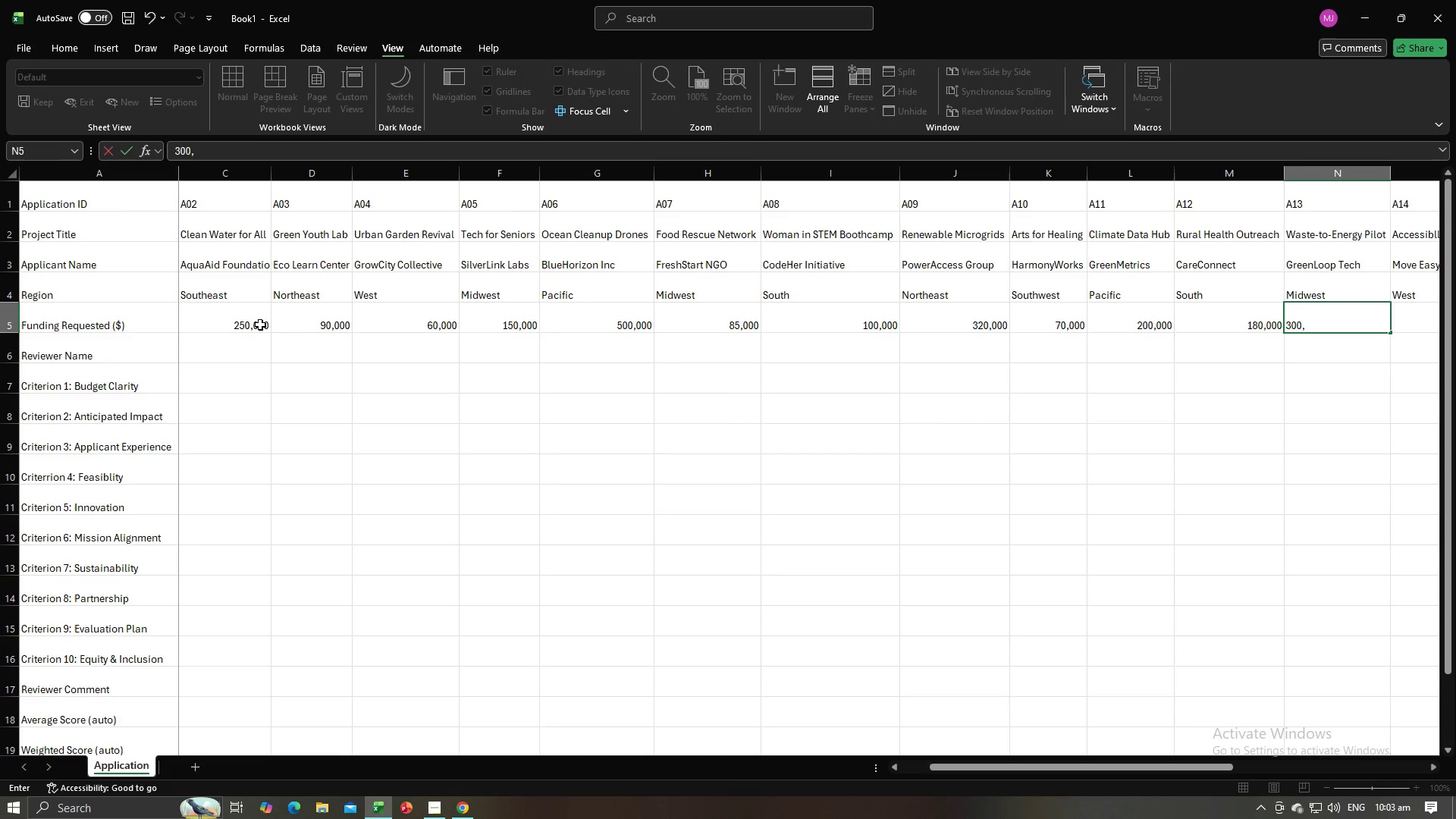 
key(Numpad0)
 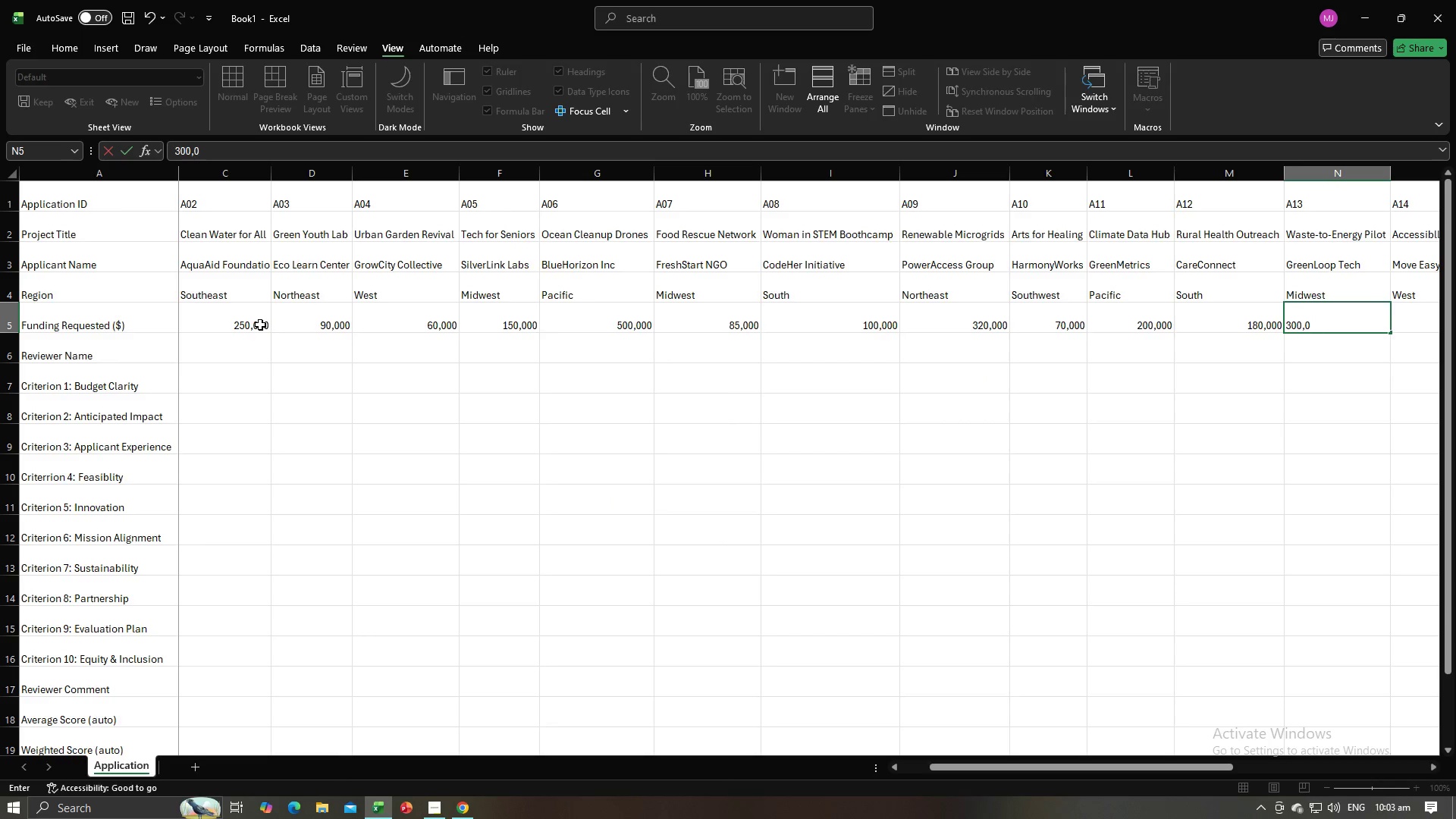 
key(Numpad0)
 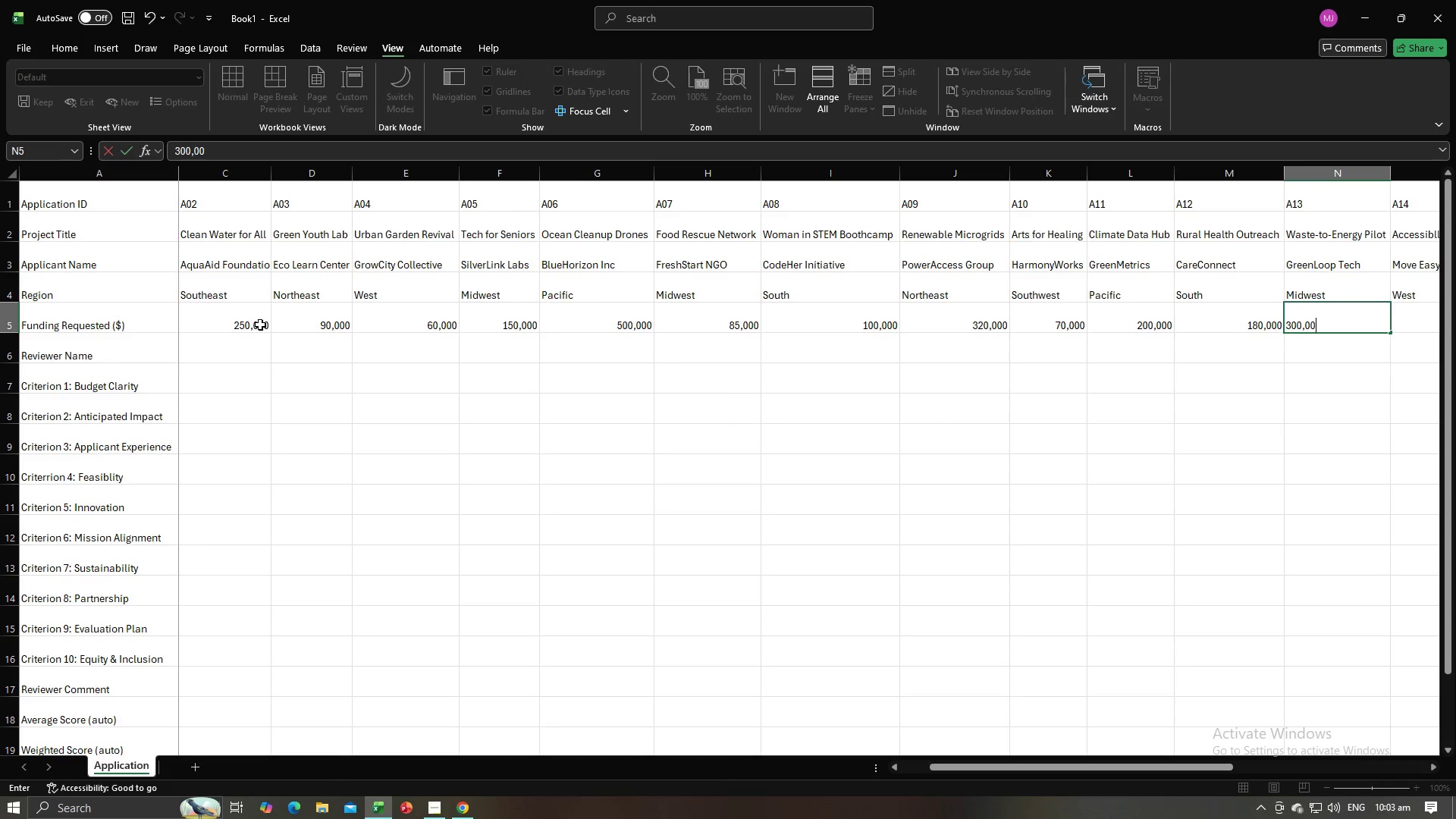 
key(Numpad0)
 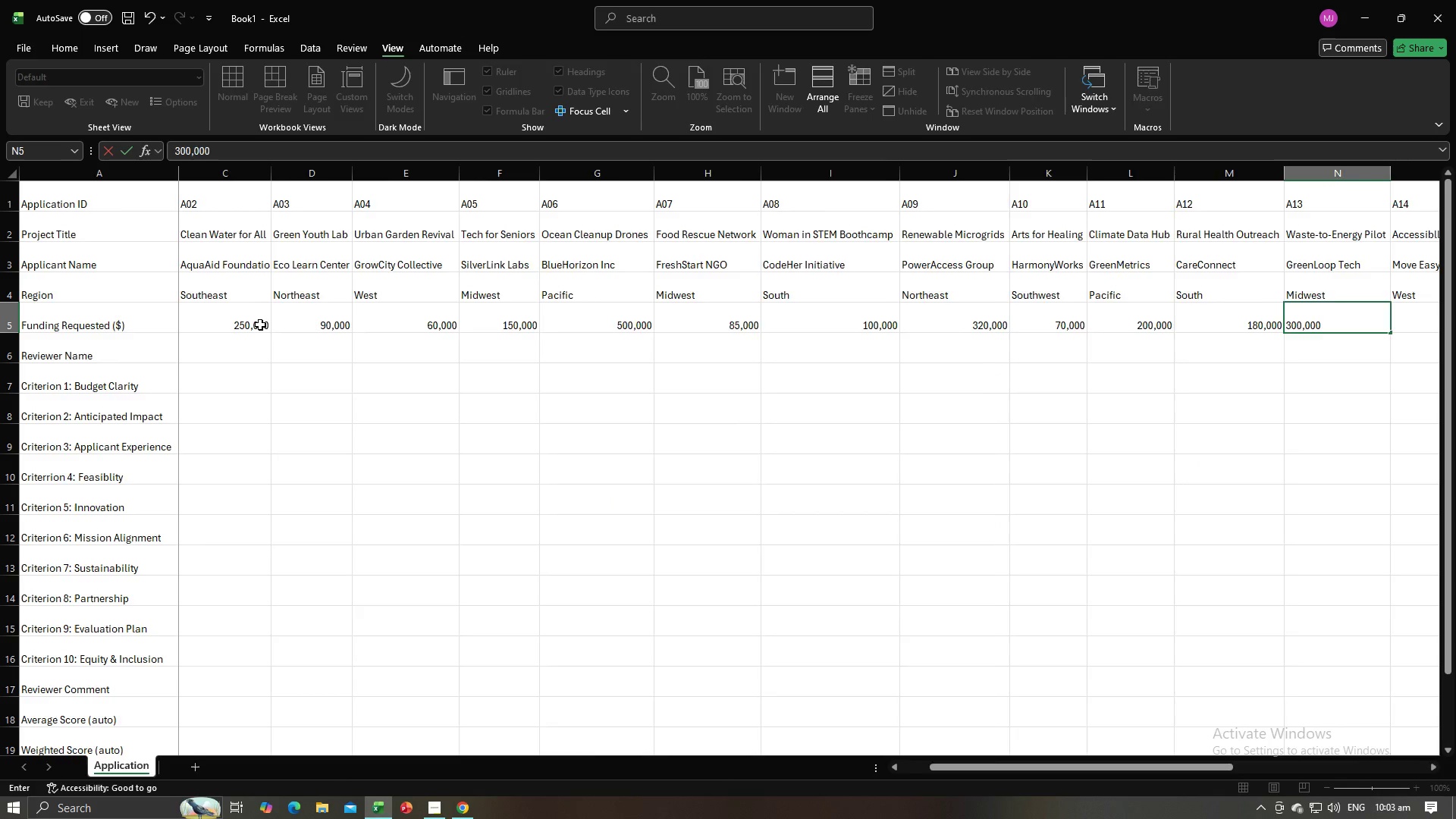 
key(Tab)
 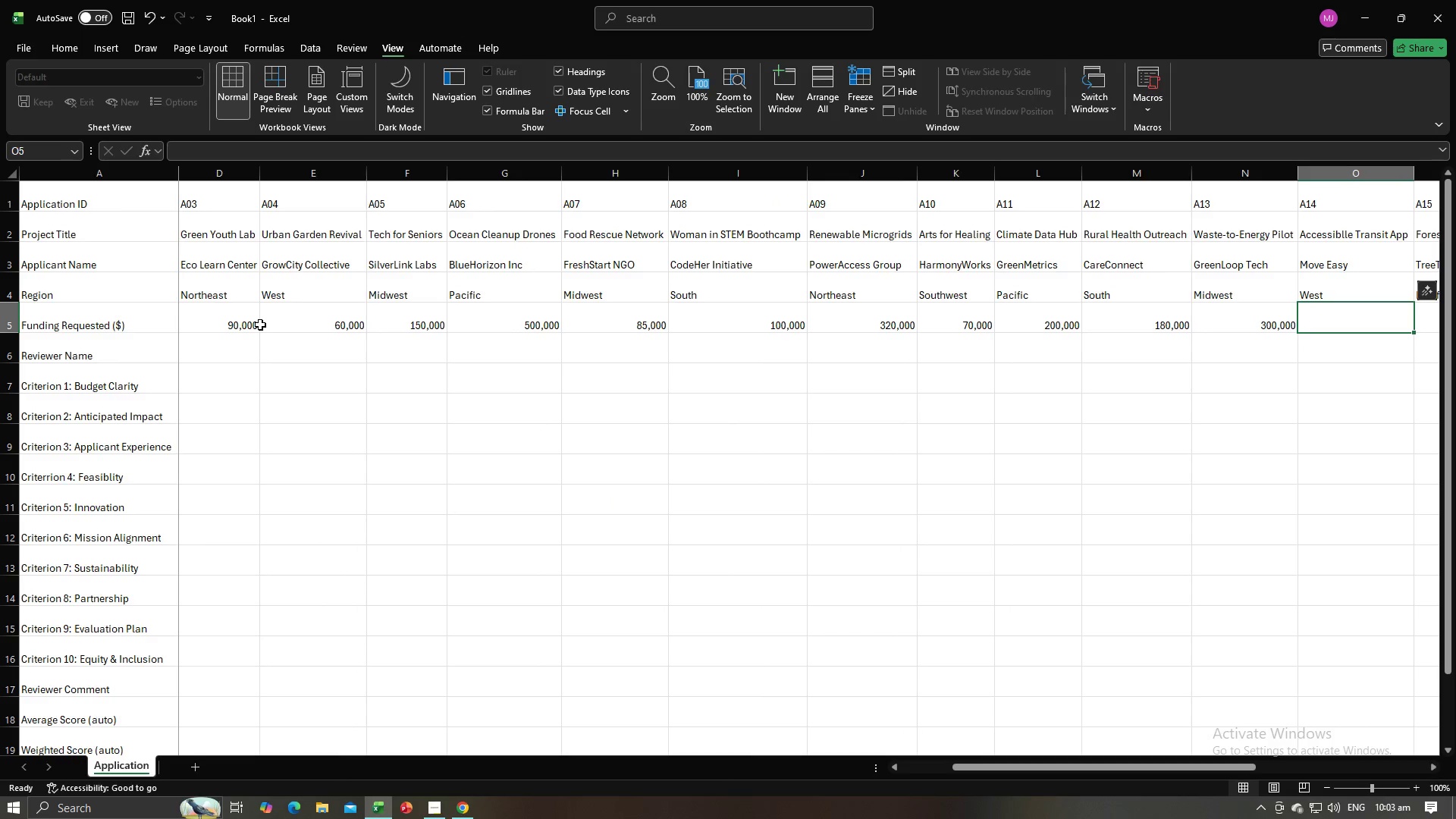 
key(Alt+AltLeft)
 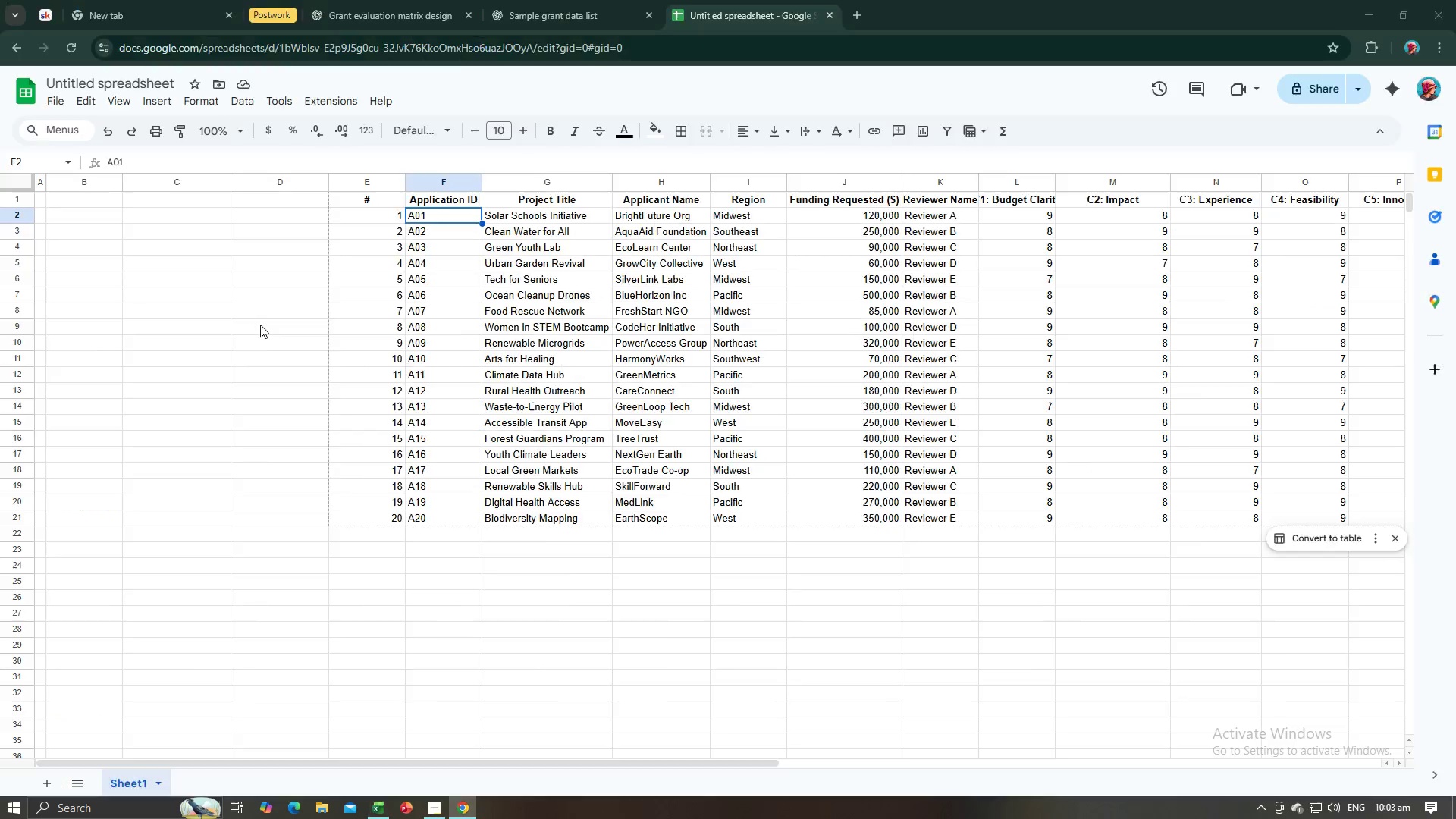 
key(Alt+Tab)
 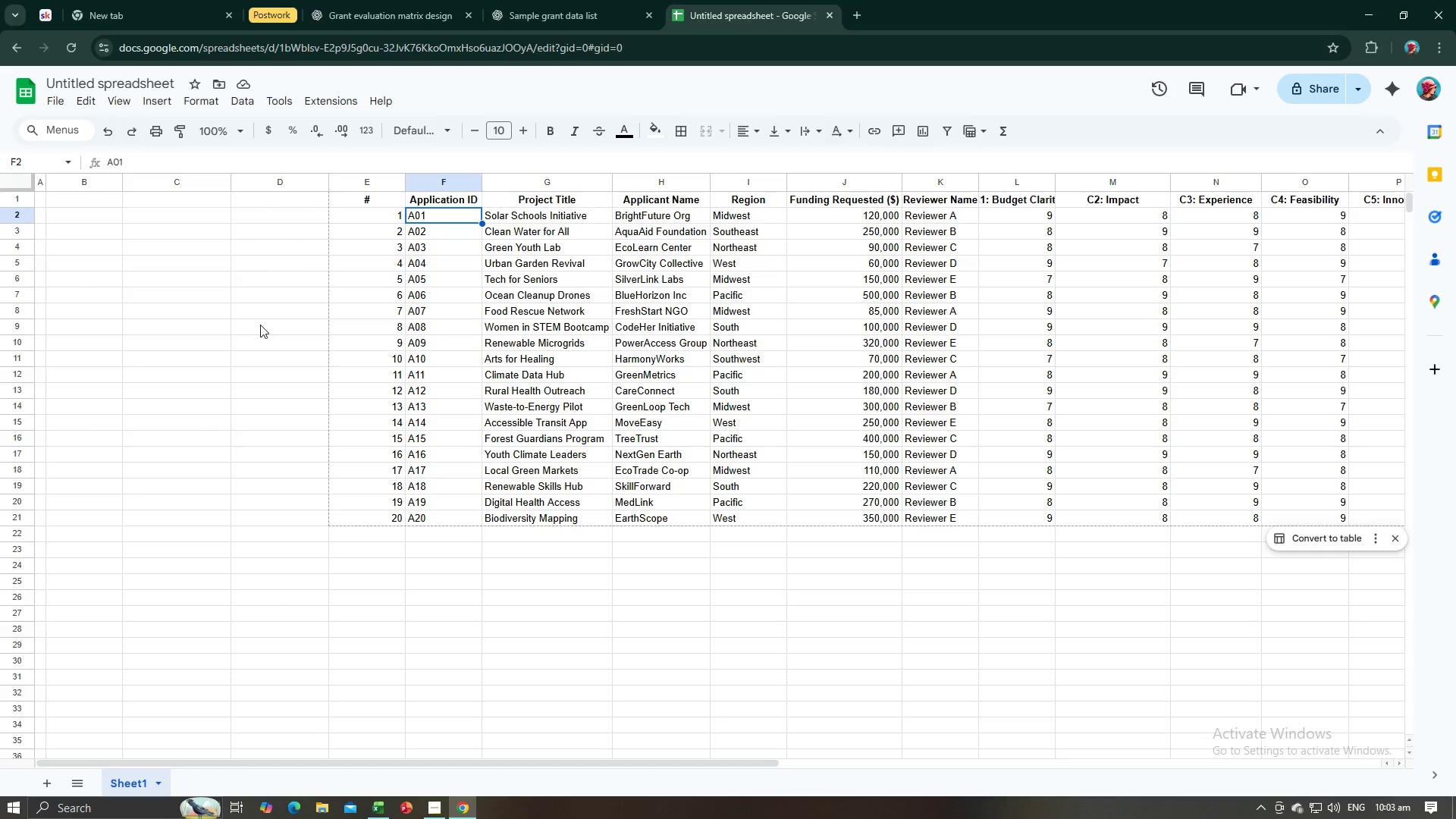 
key(Alt+AltLeft)
 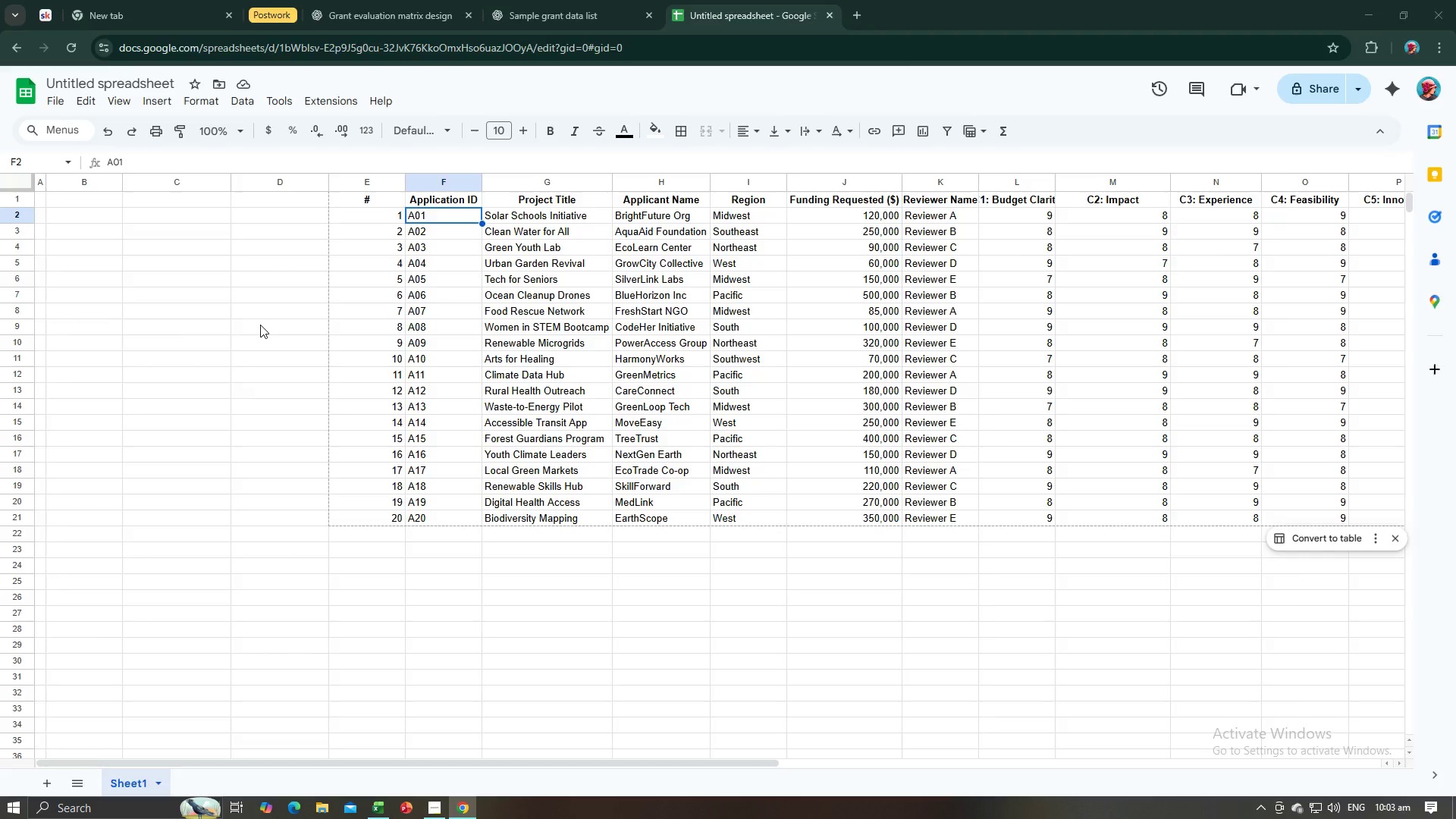 
key(Alt+Tab)
 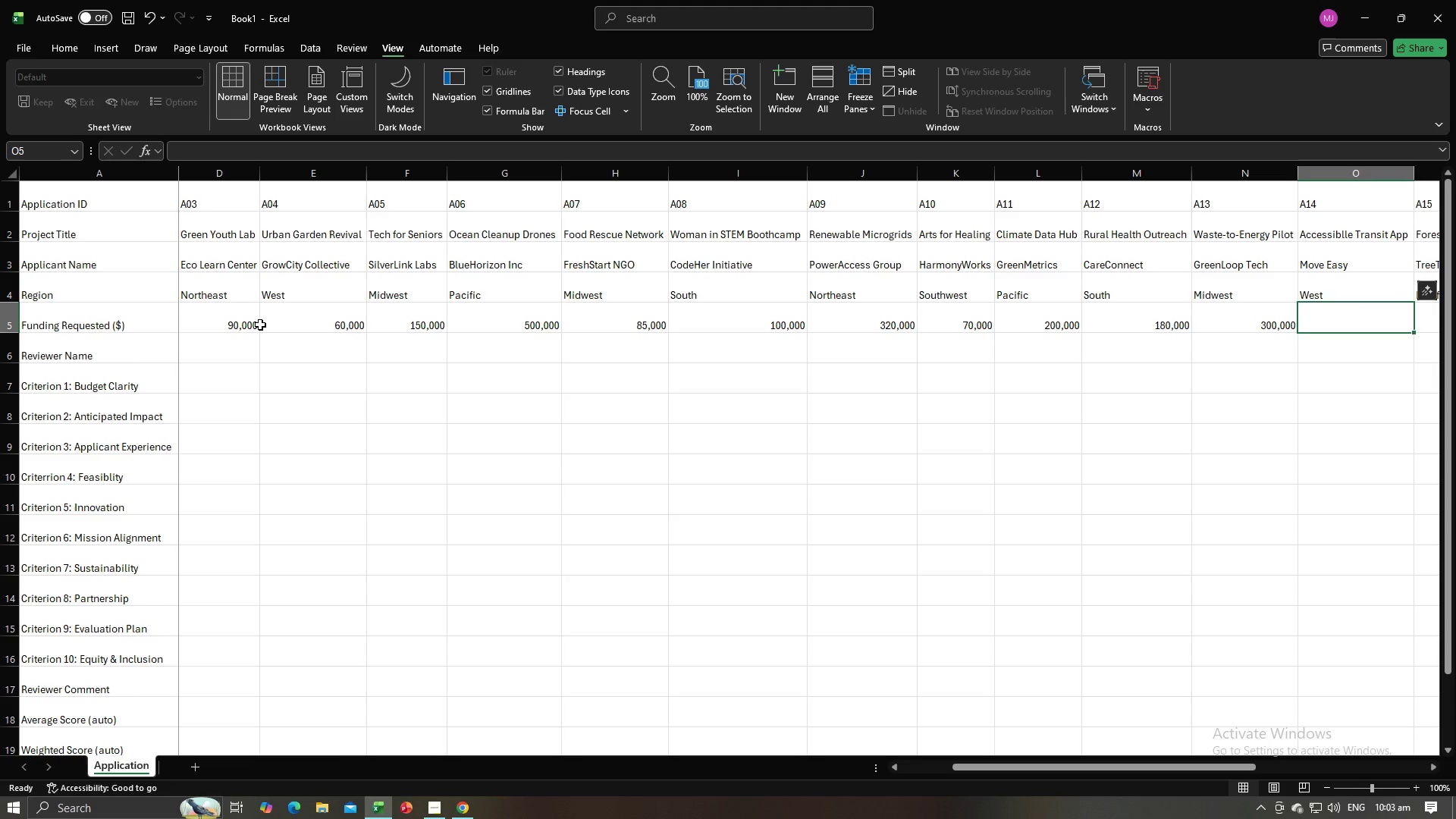 
key(Numpad2)
 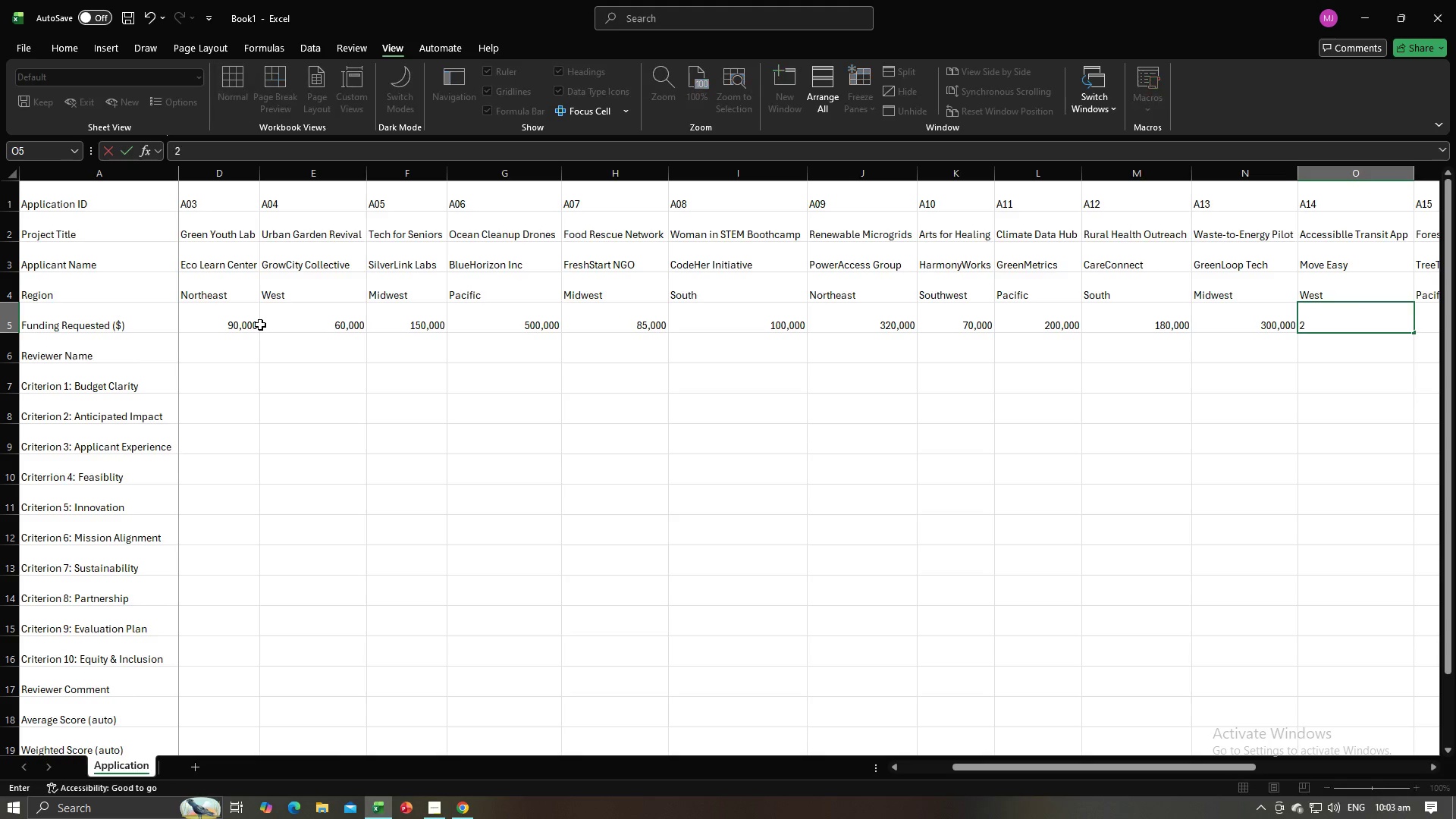 
key(Numpad5)
 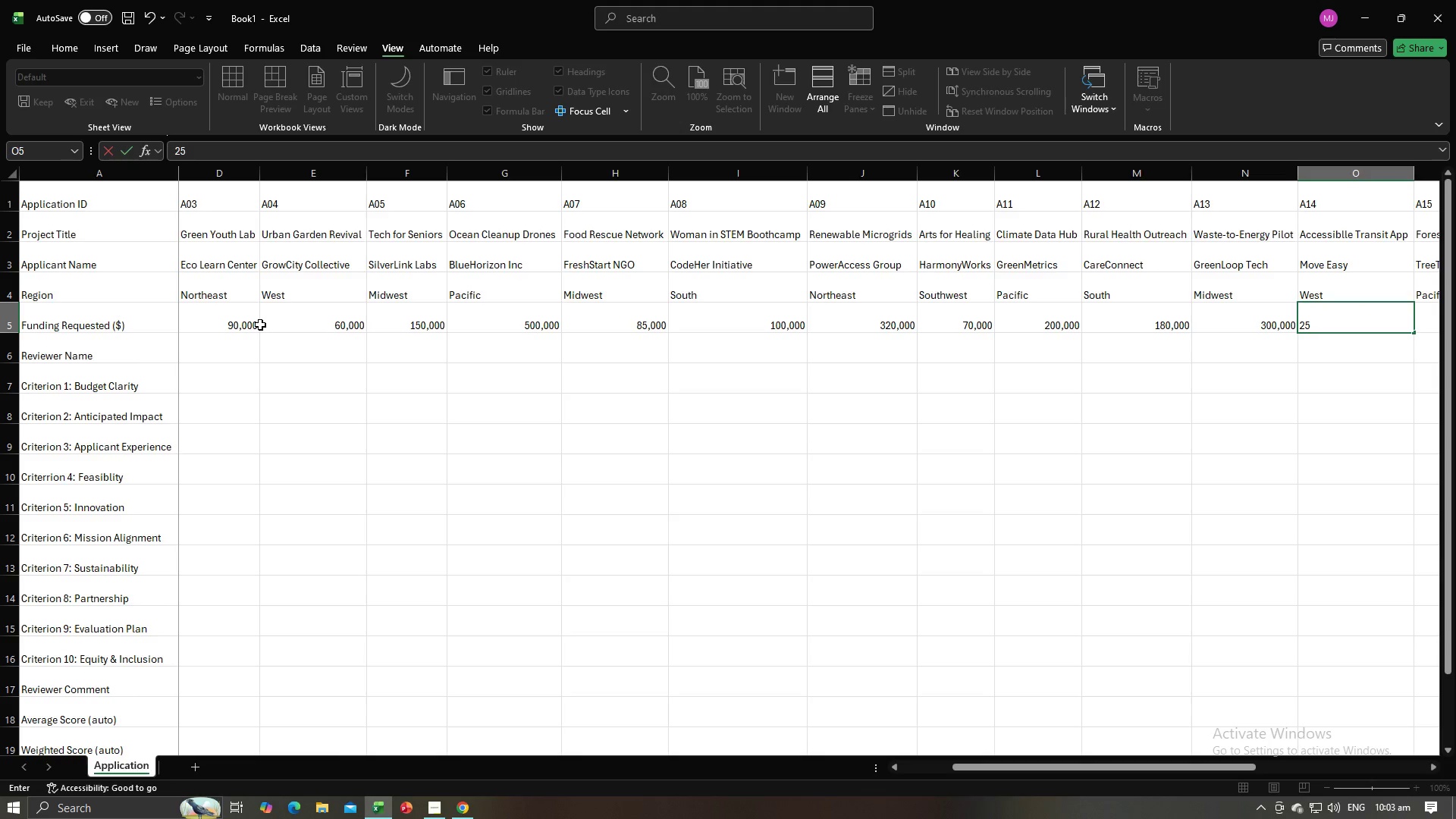 
key(Numpad0)
 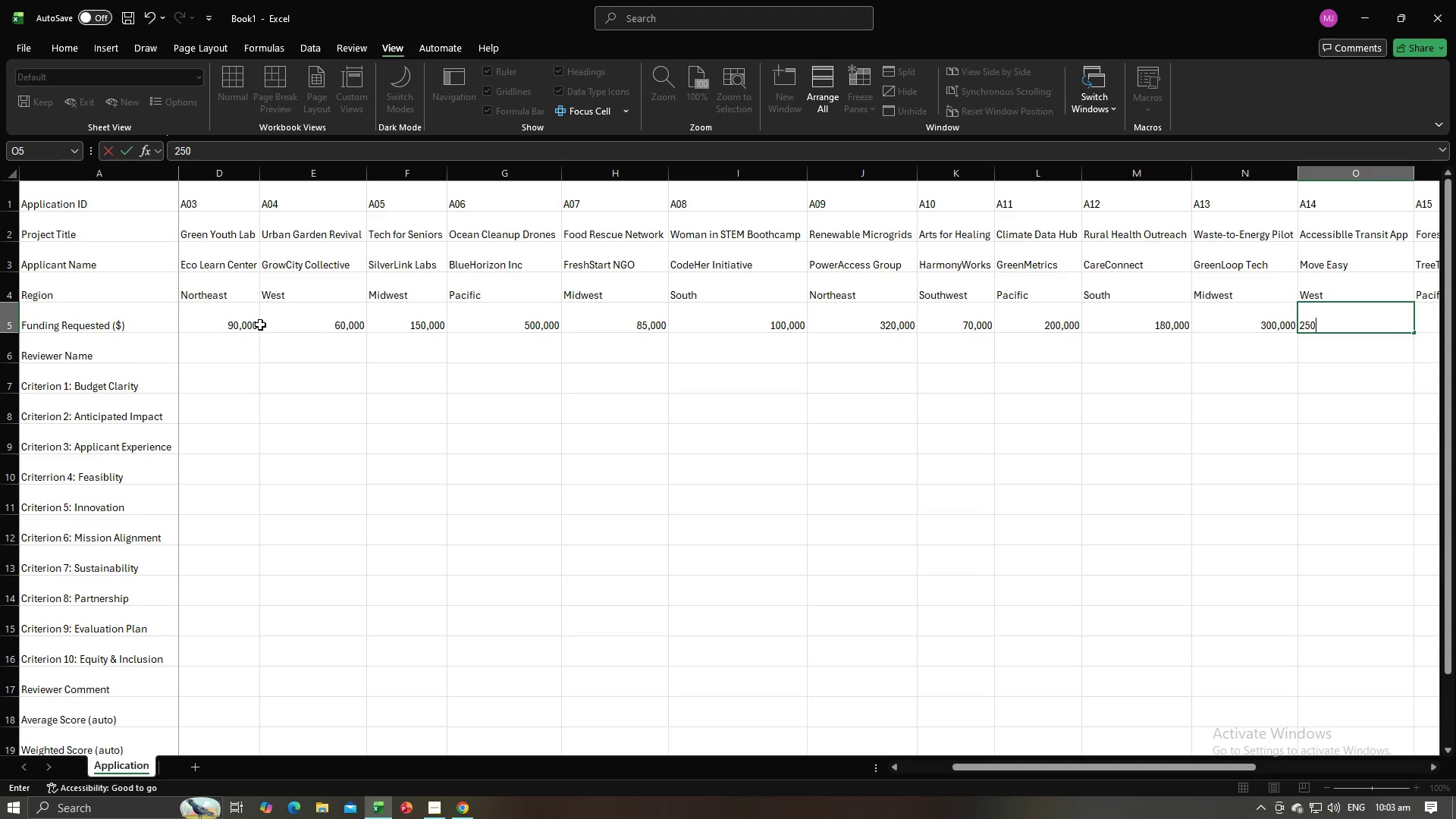 
key(Comma)
 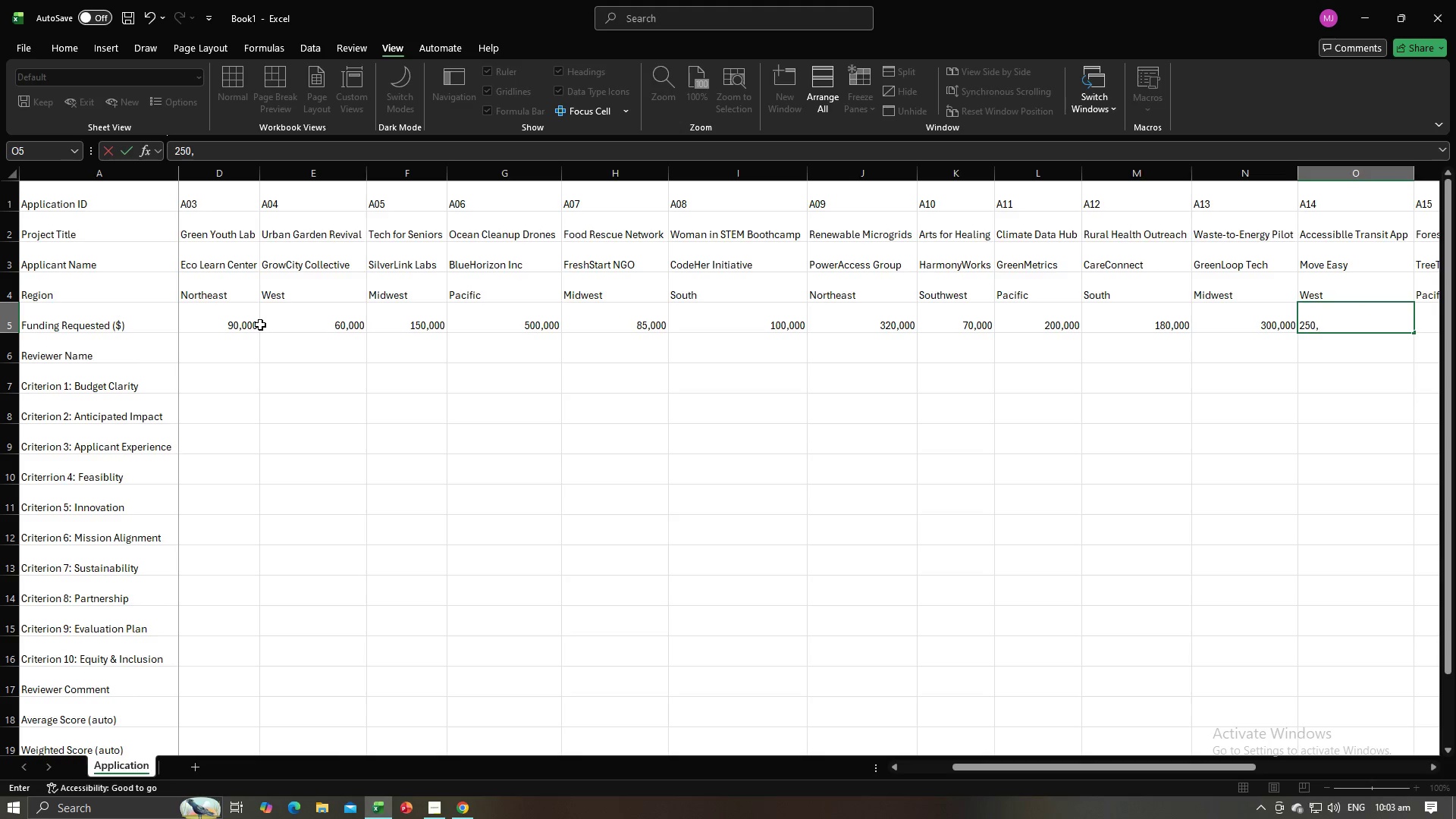 
key(Numpad0)
 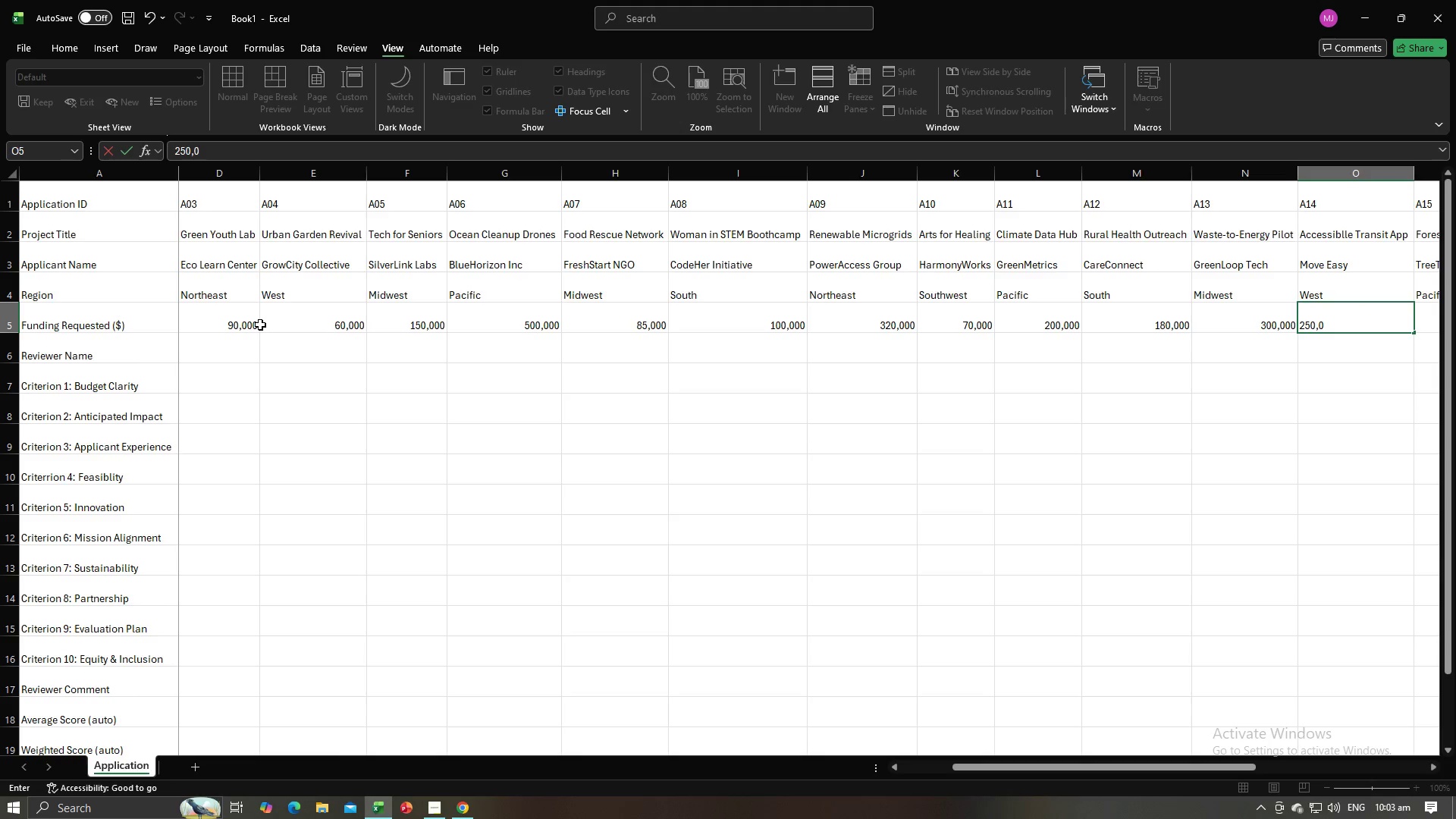 
key(Numpad0)
 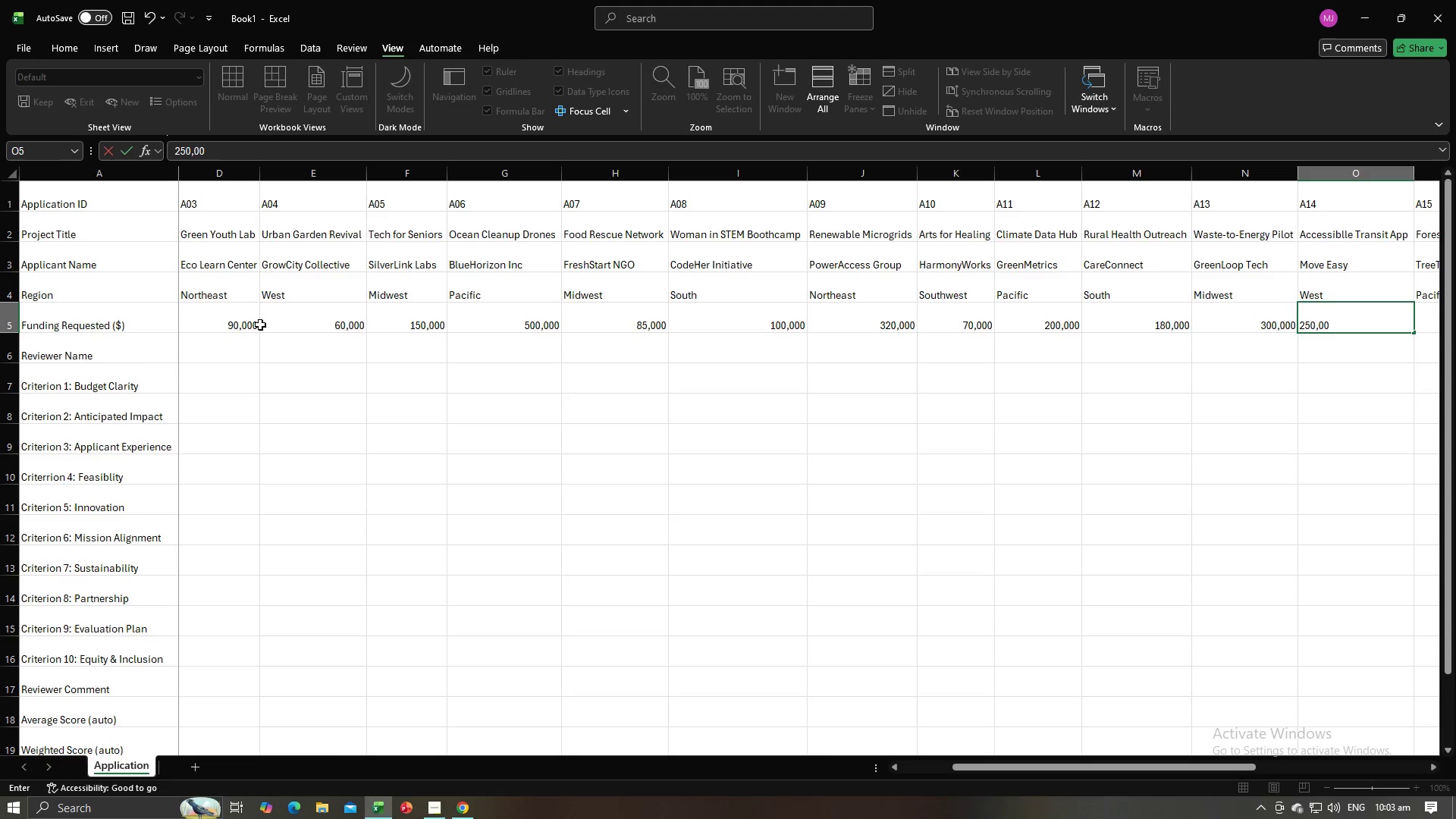 
key(Numpad0)
 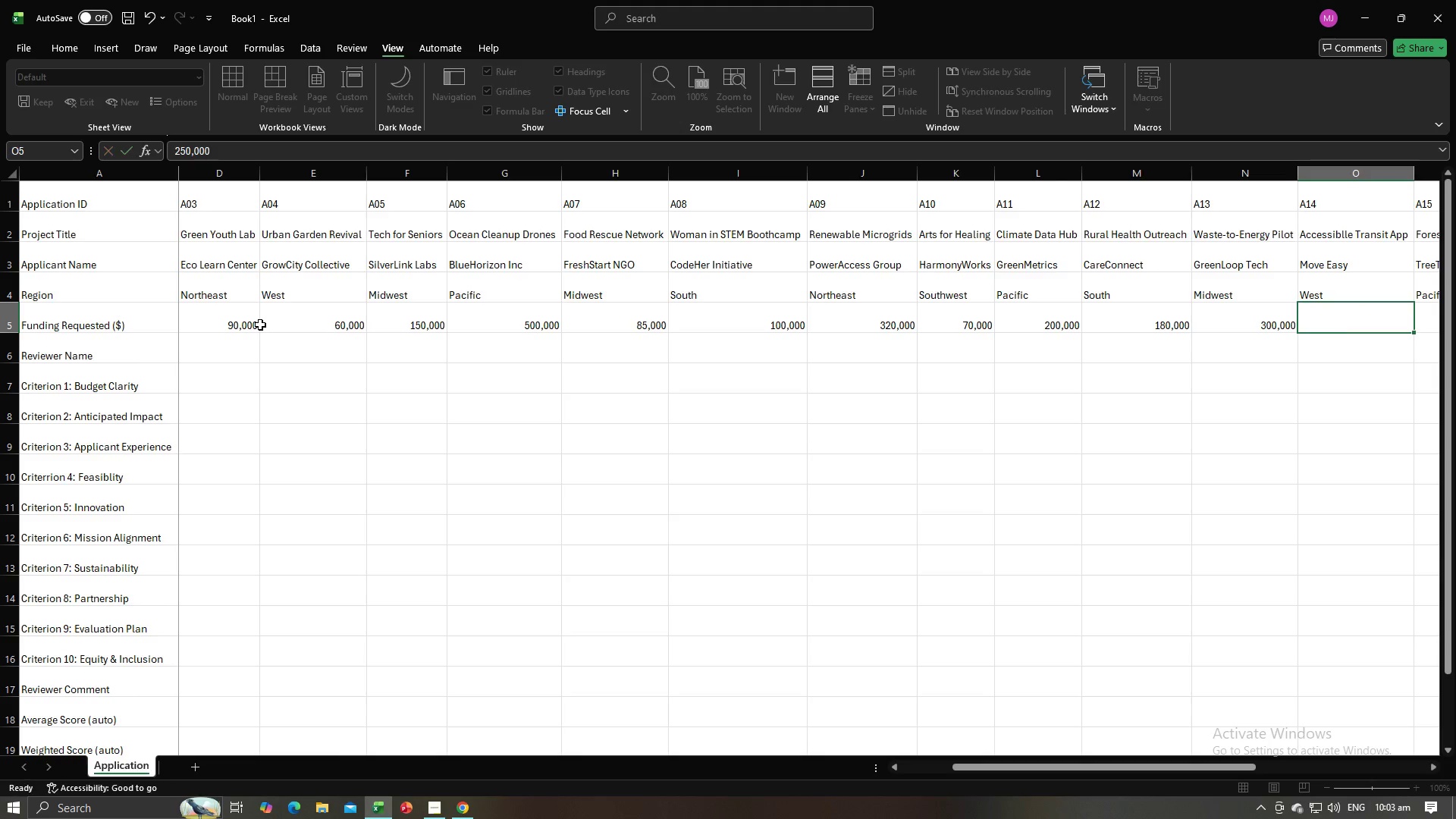 
key(Tab)
 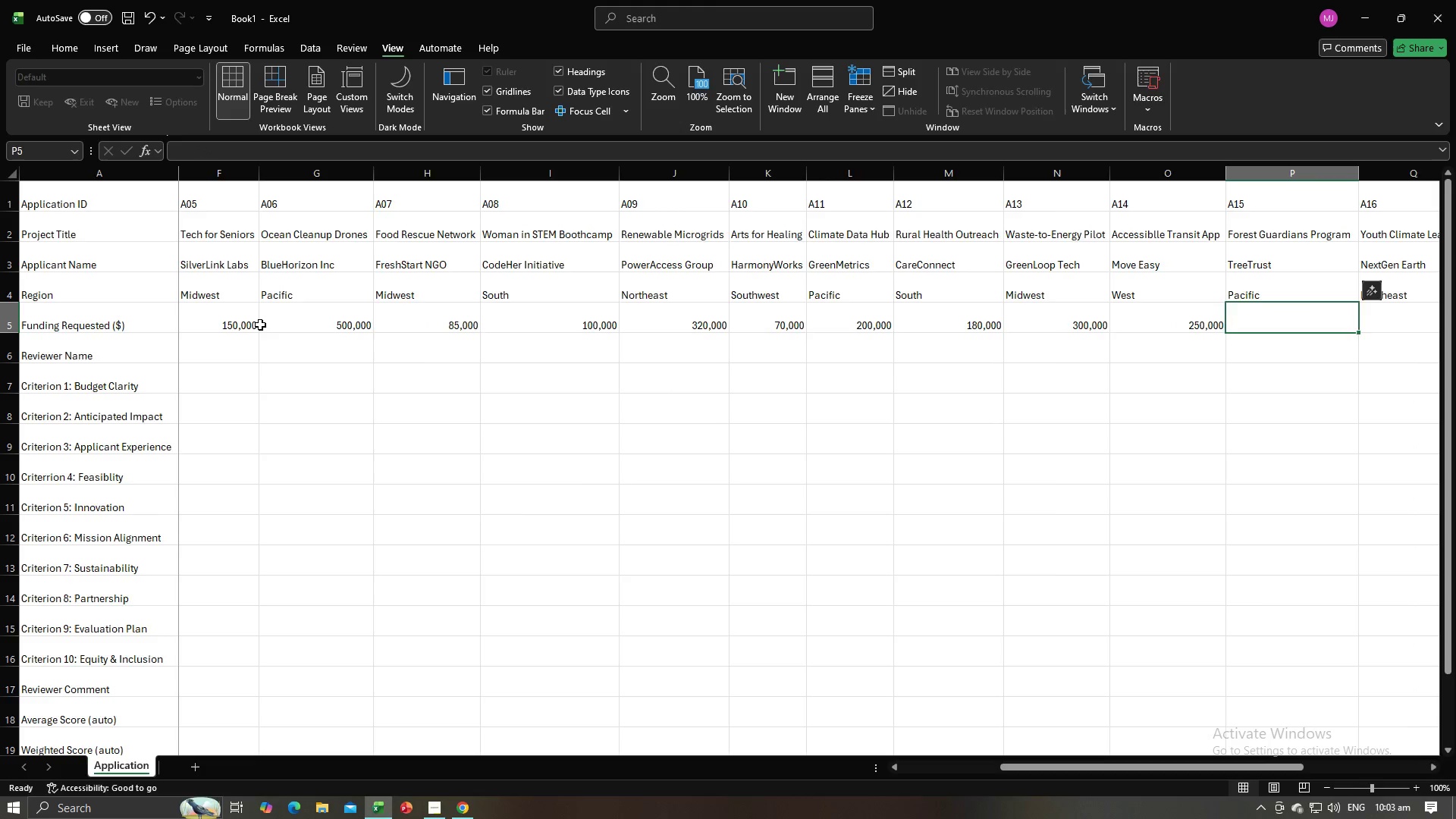 
key(Alt+AltLeft)
 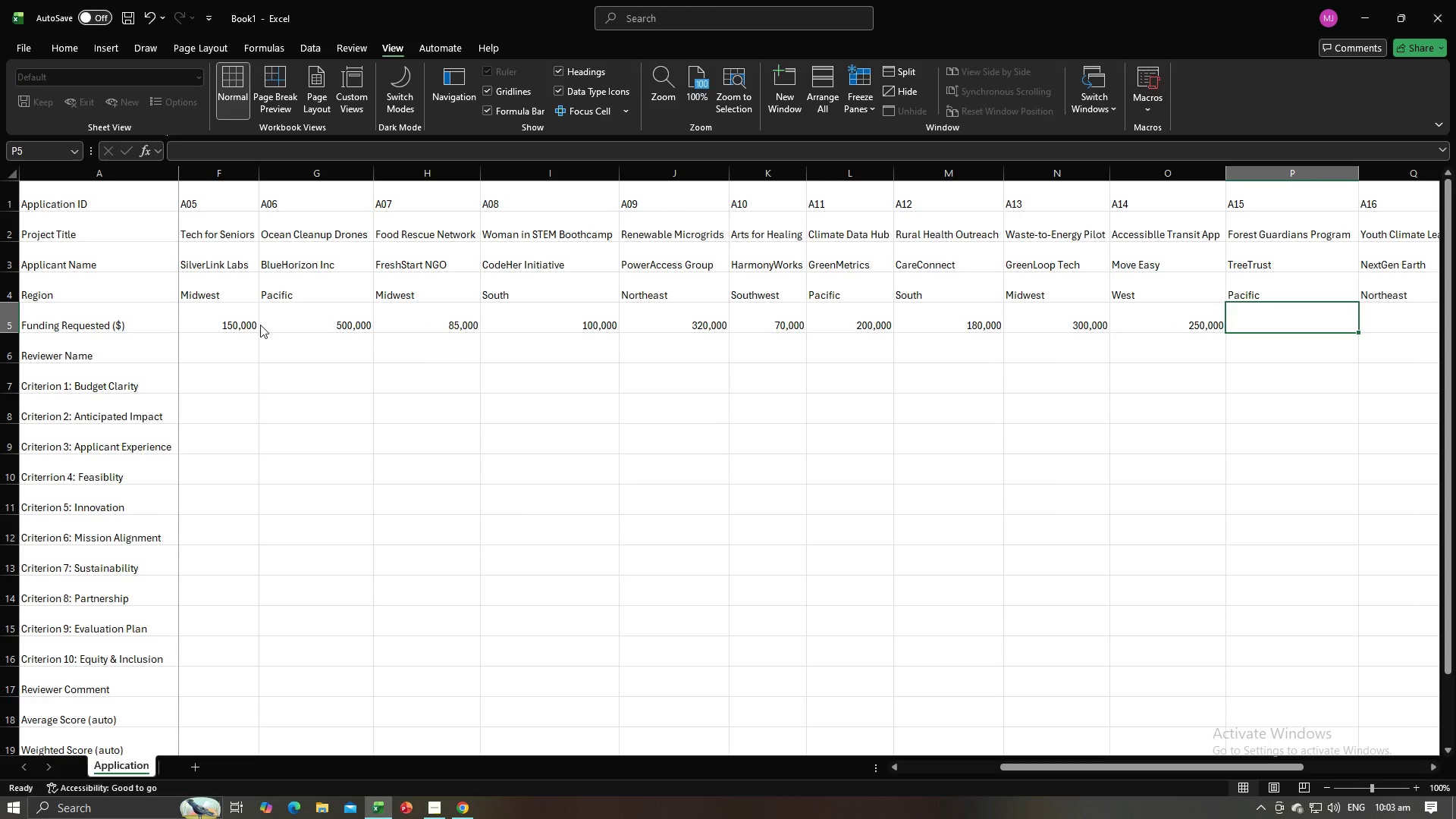 
key(Alt+Tab)
 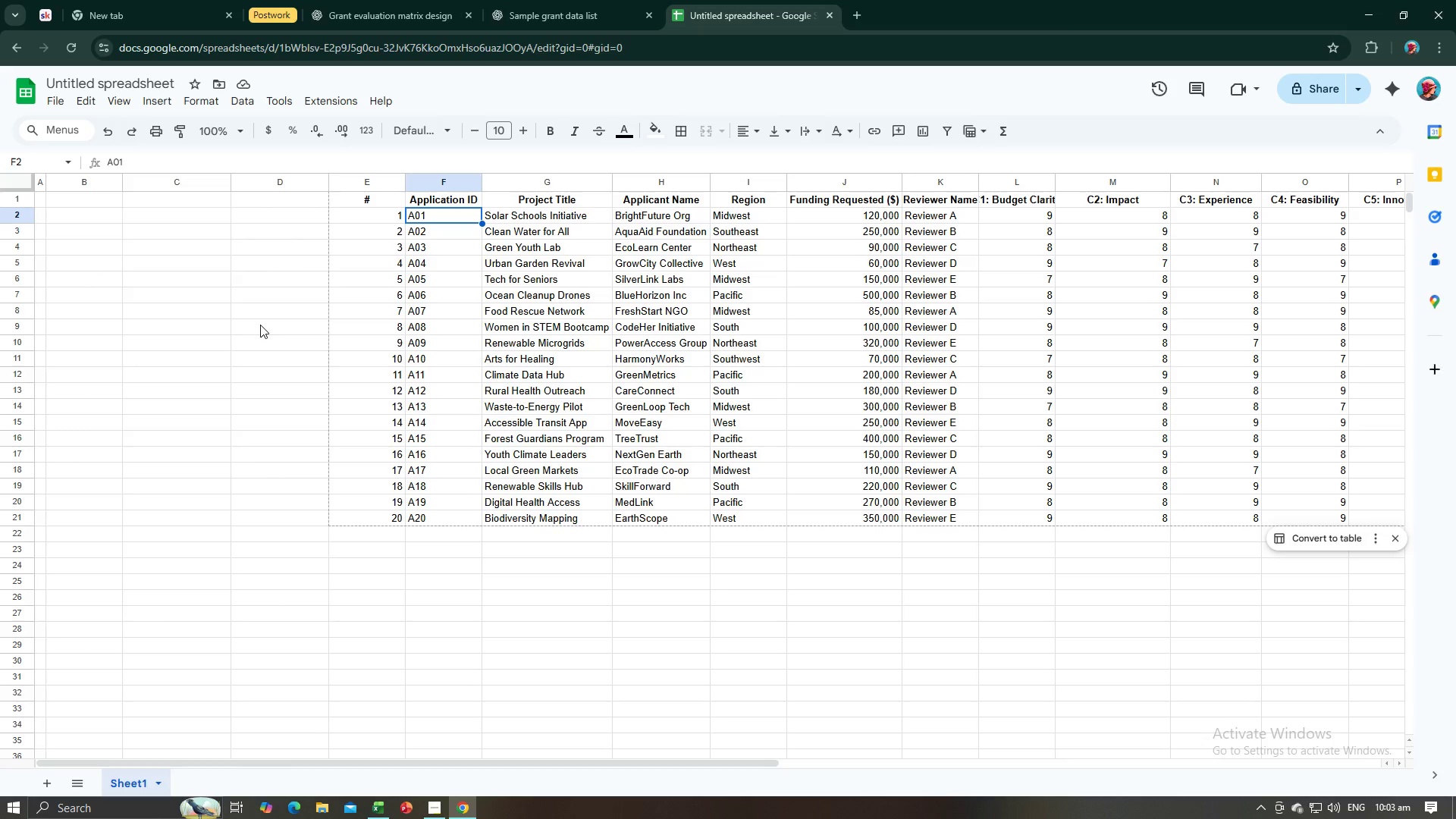 
key(Alt+AltLeft)
 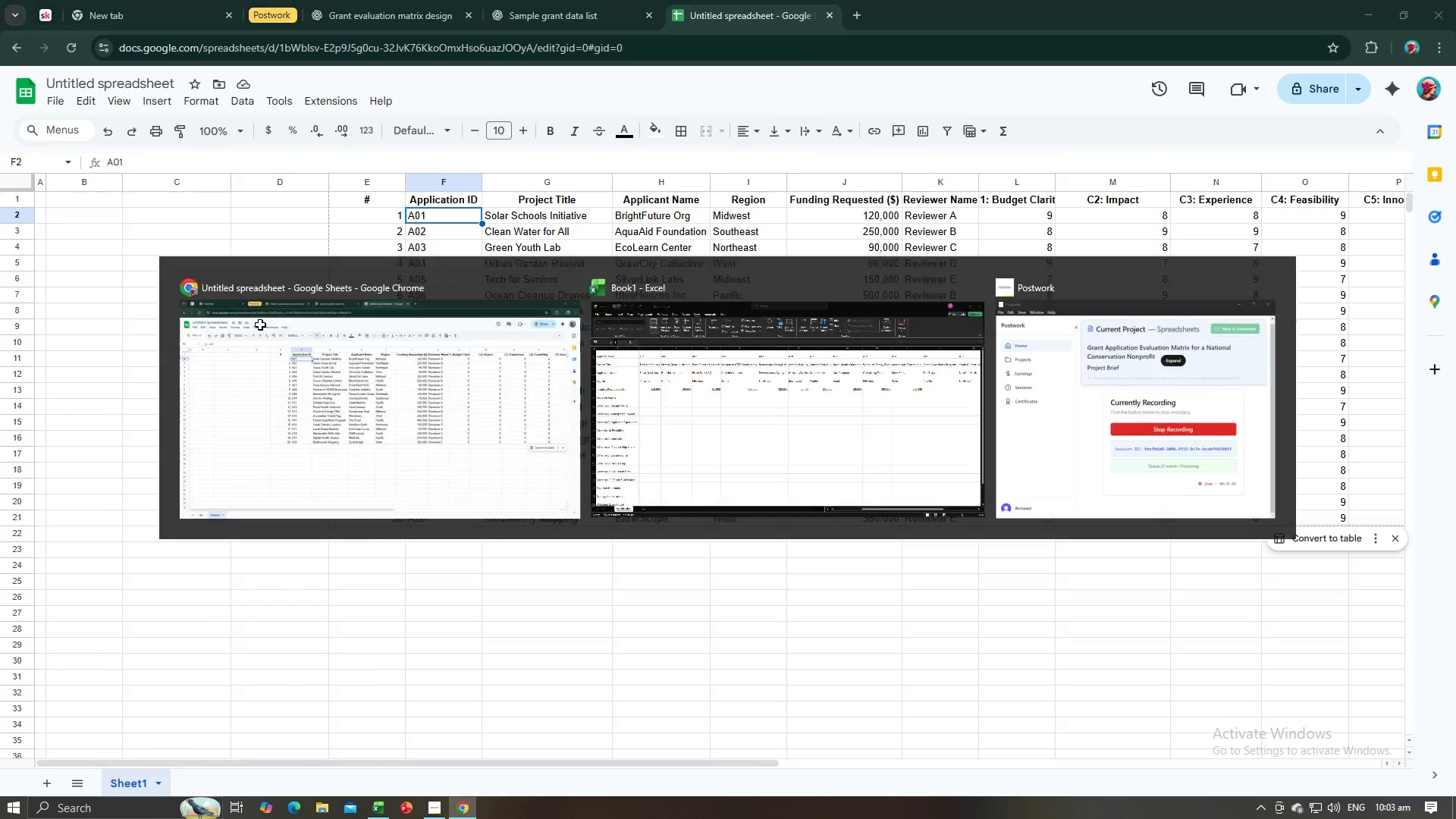 
key(Alt+Tab)
 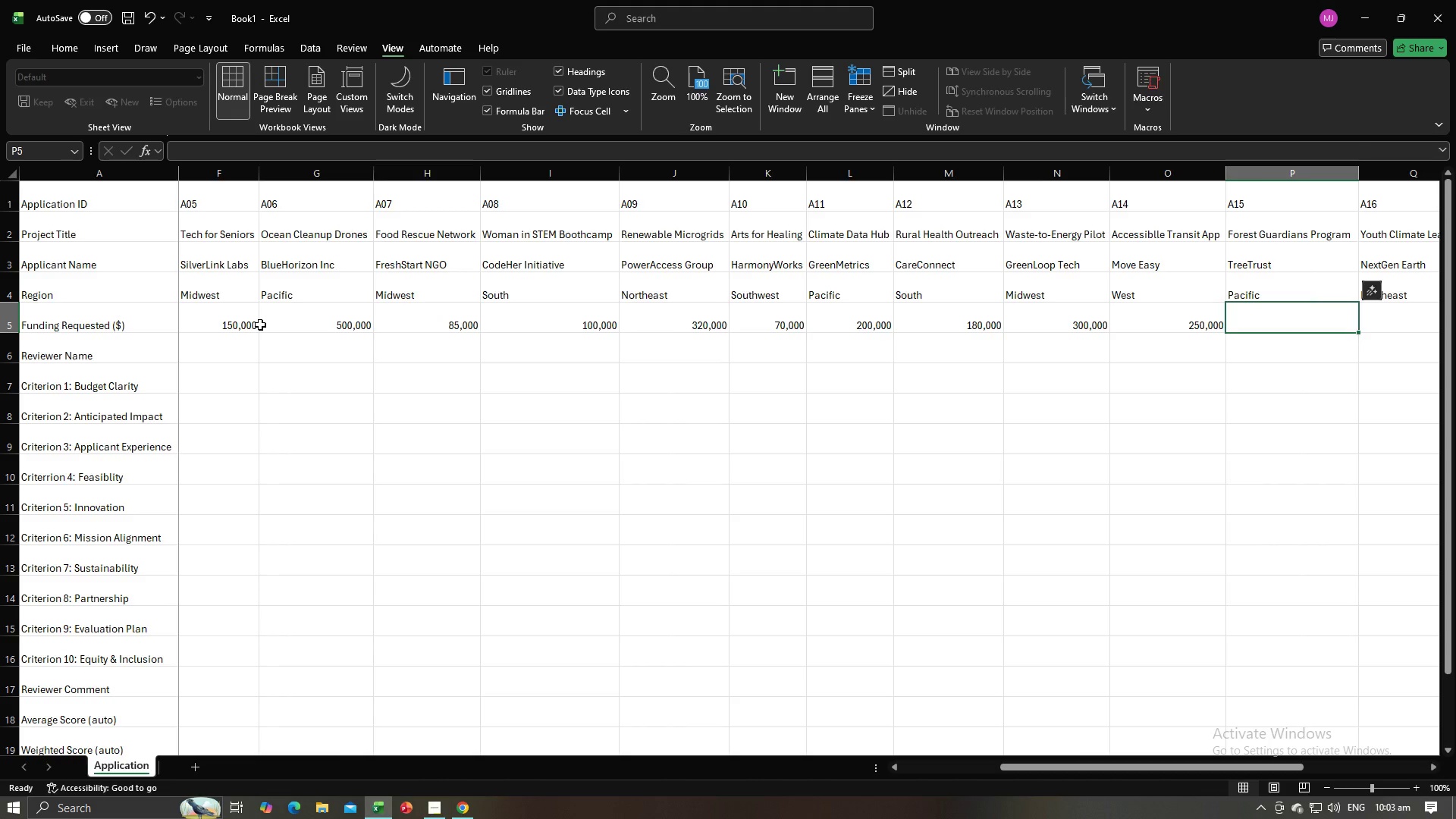 
key(Numpad4)
 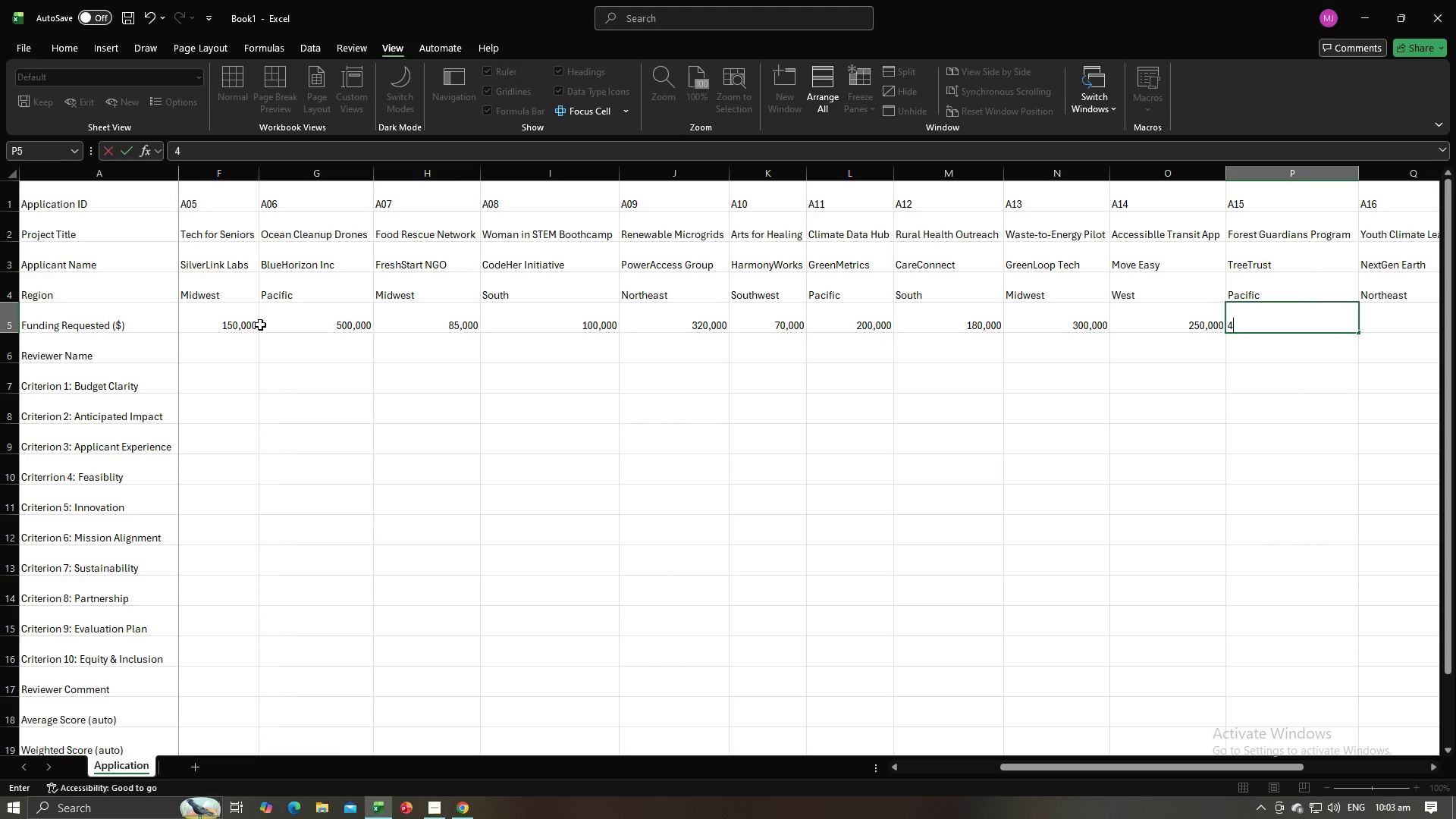 
key(Numpad0)
 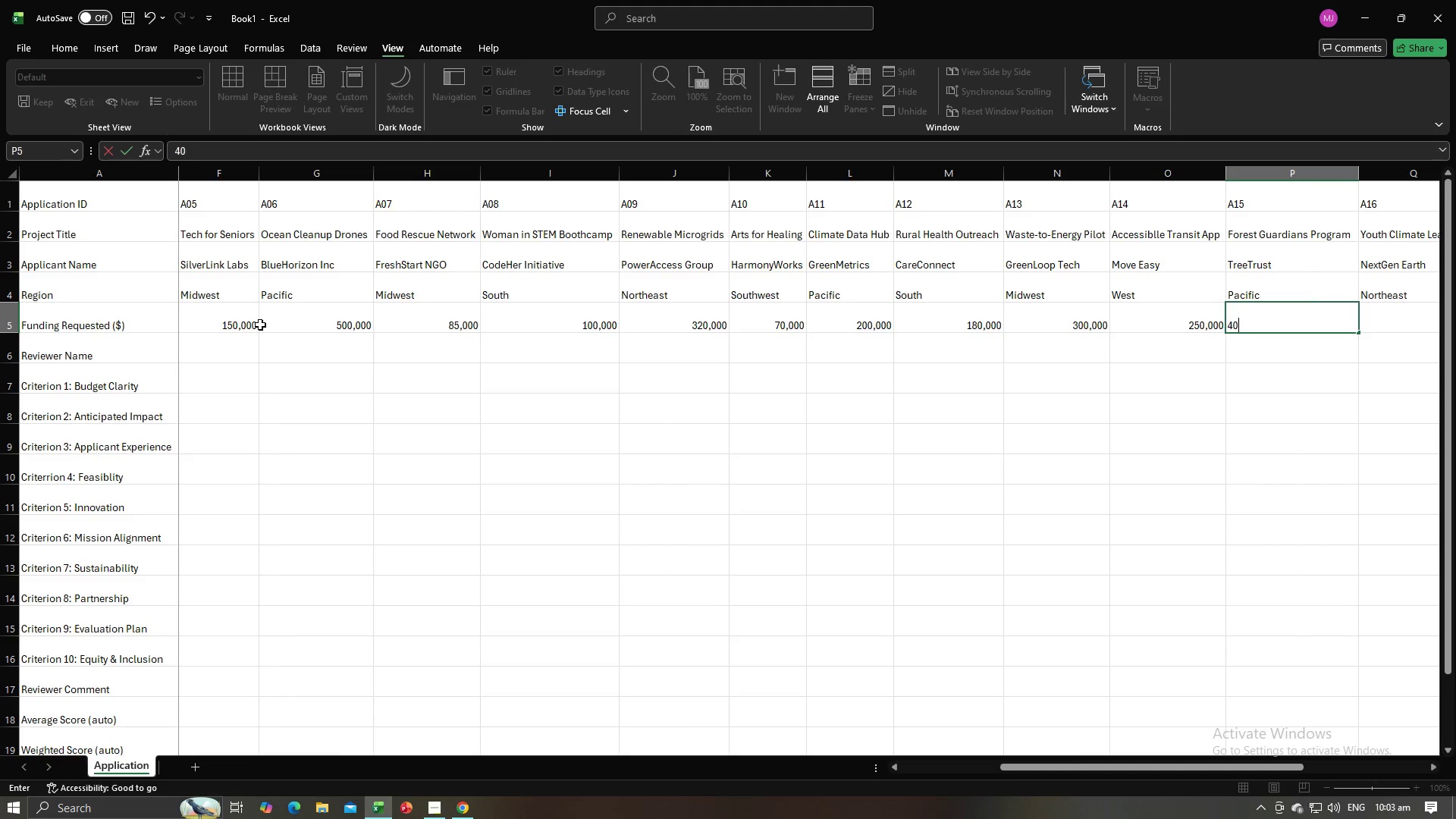 
key(Numpad0)
 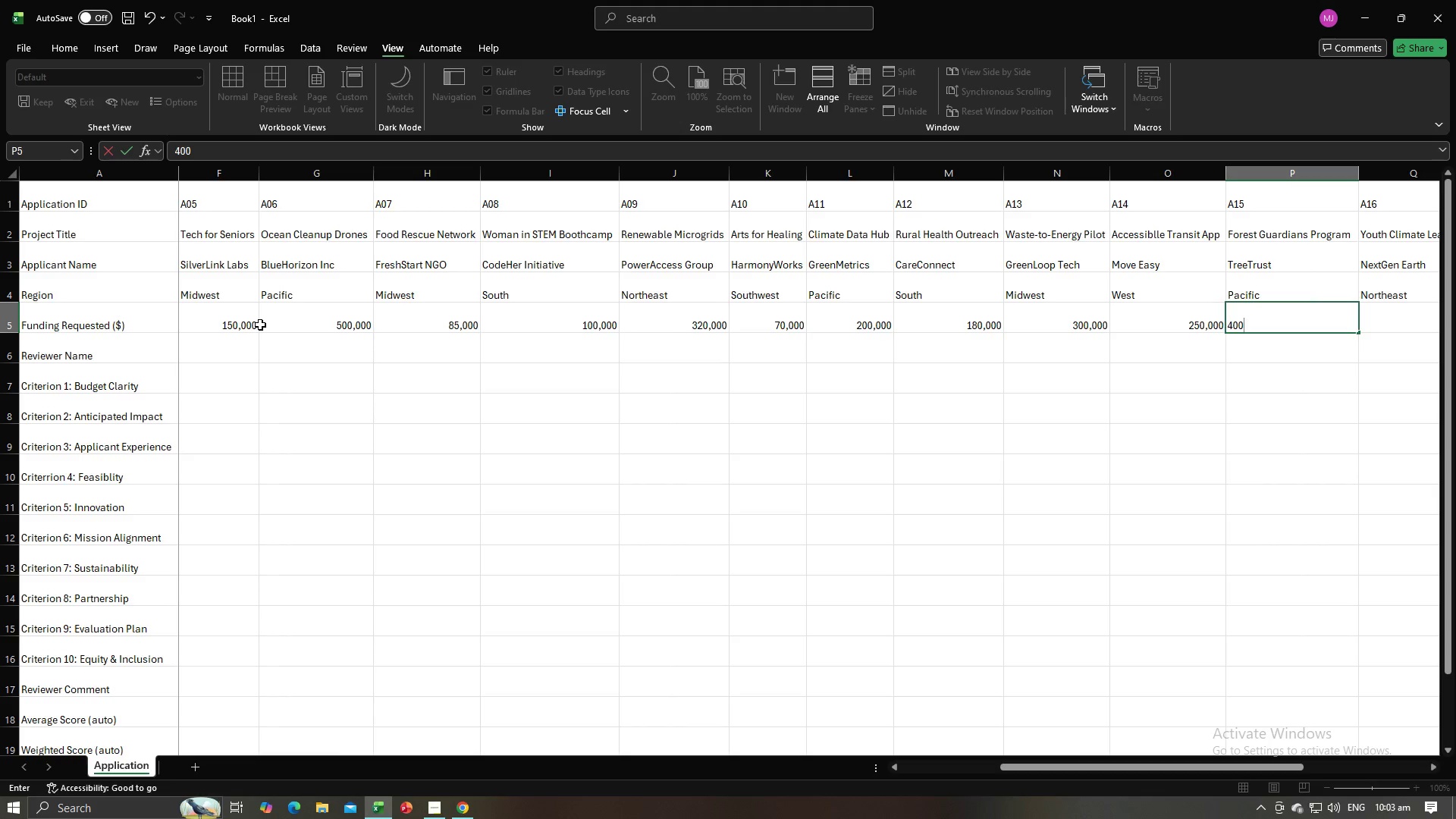 
key(Comma)
 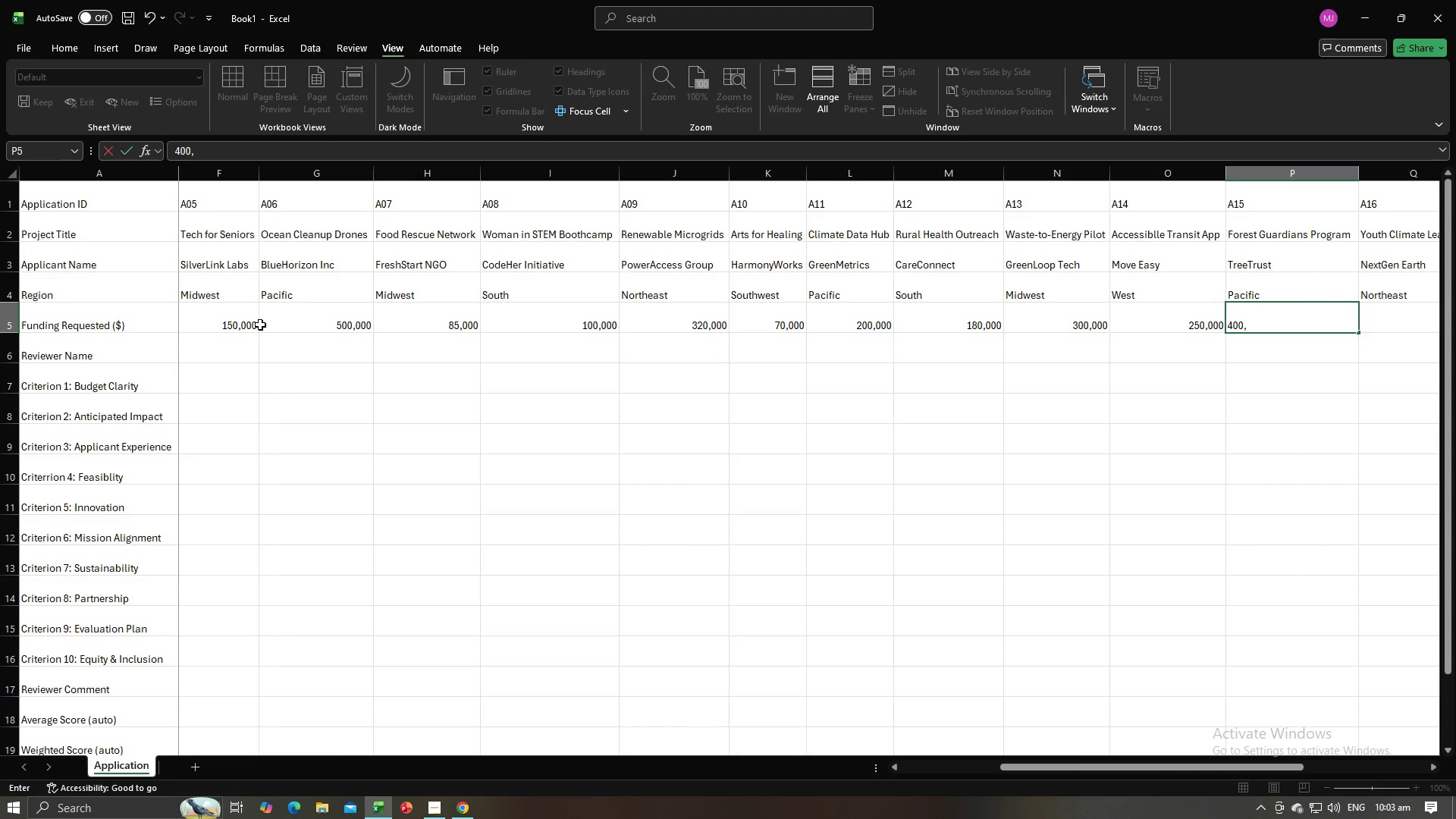 
key(Numpad0)
 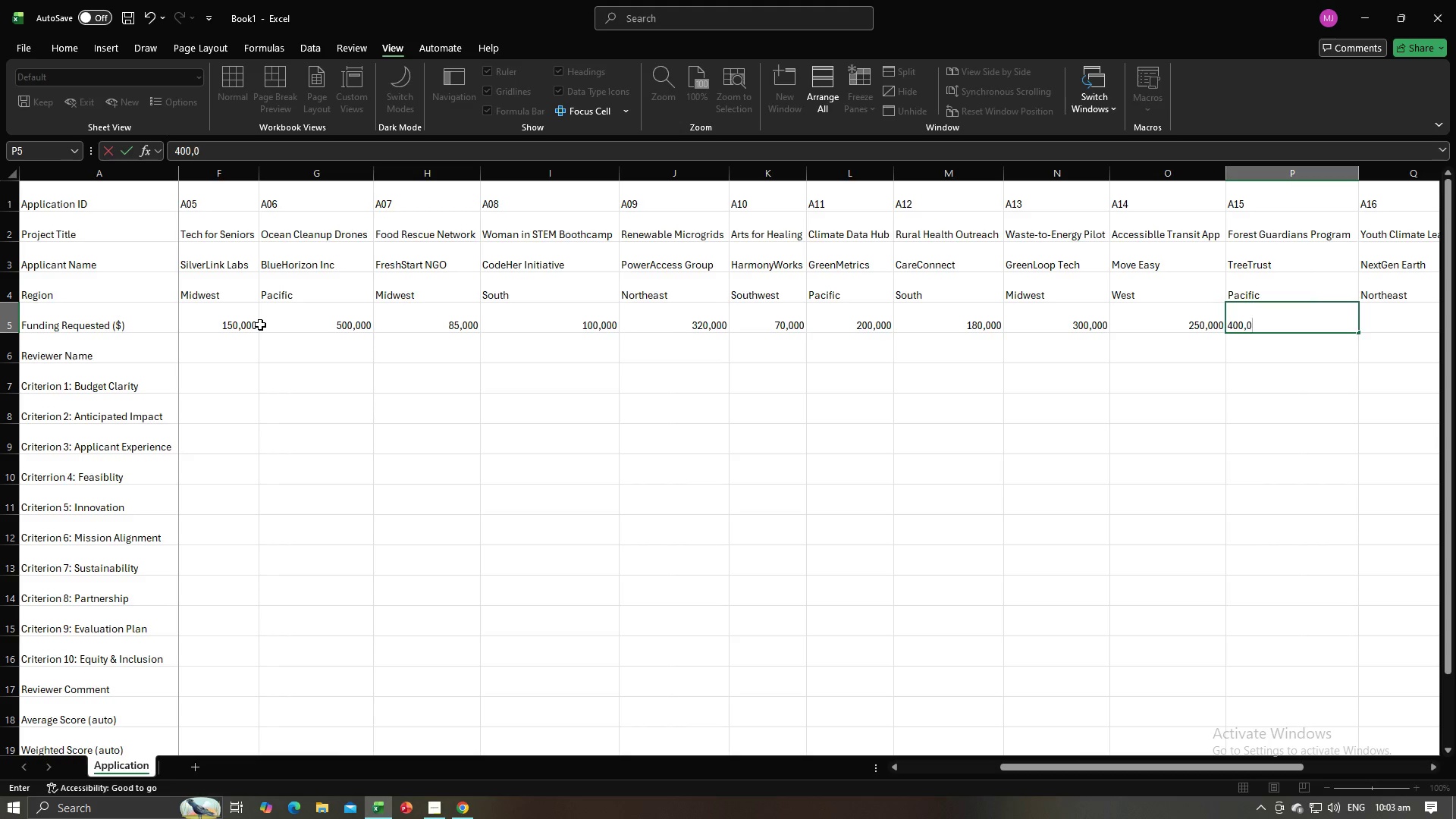 
key(Numpad0)
 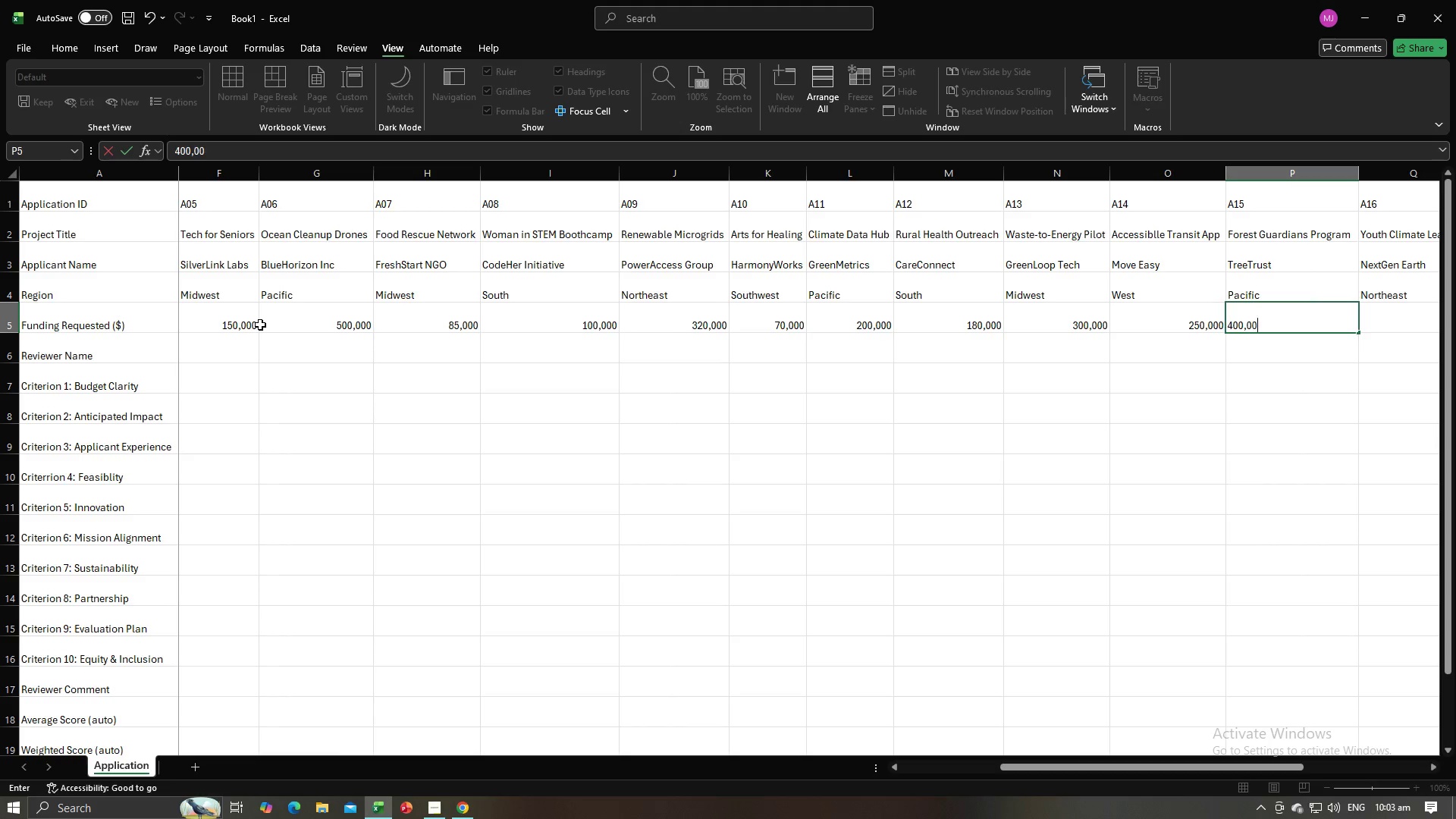 
key(Numpad0)
 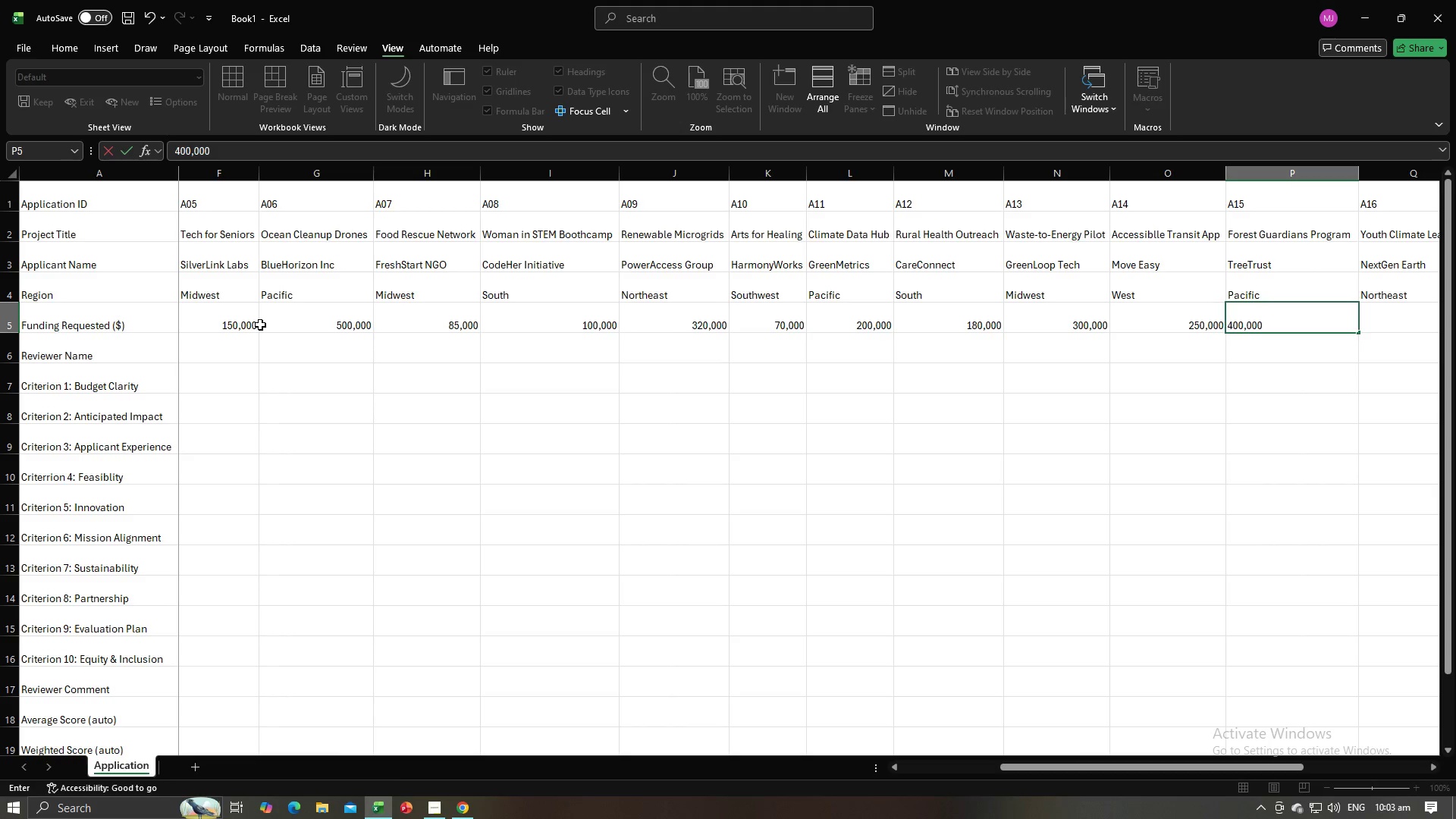 
key(Tab)
 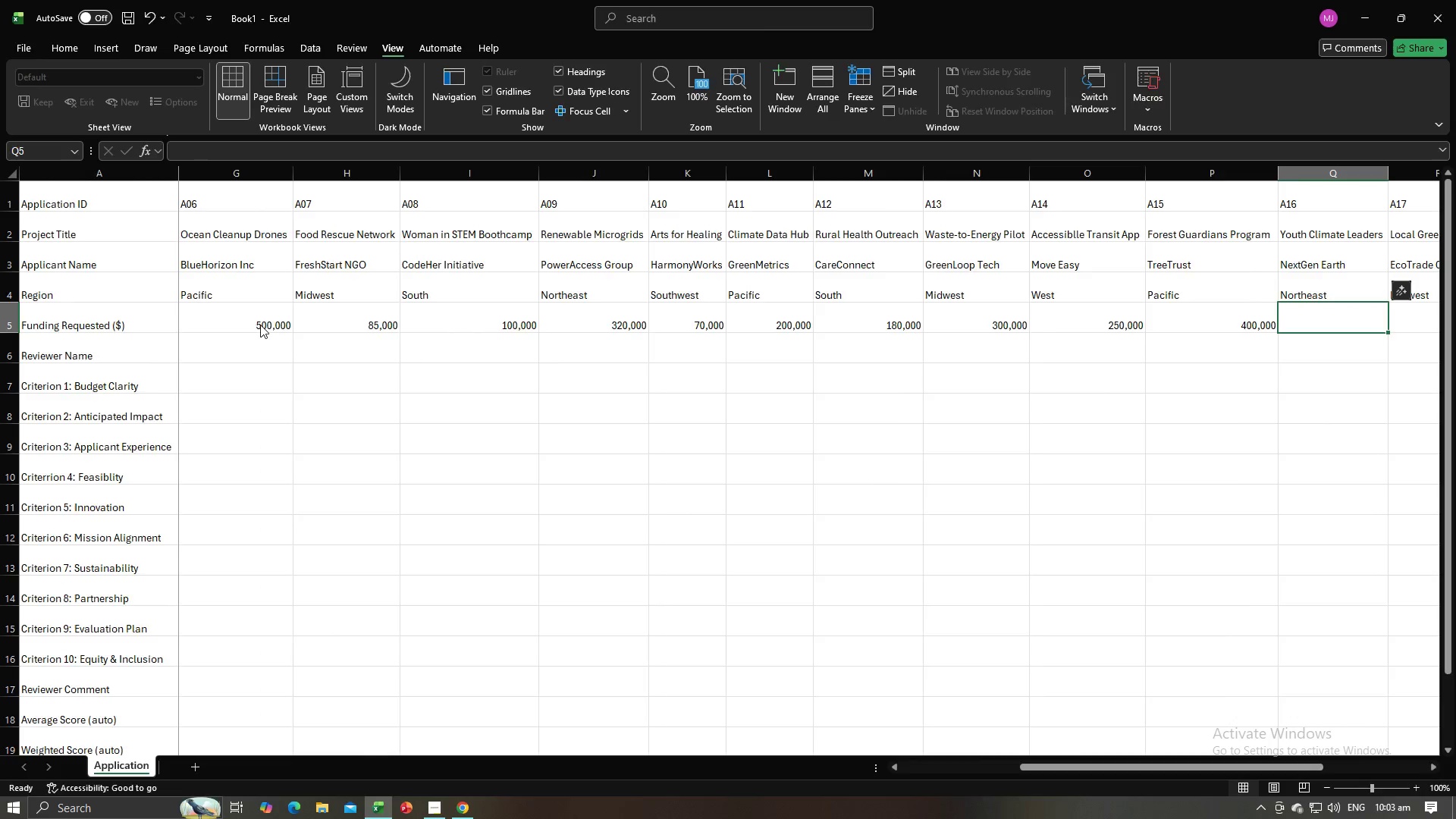 
key(Alt+AltLeft)
 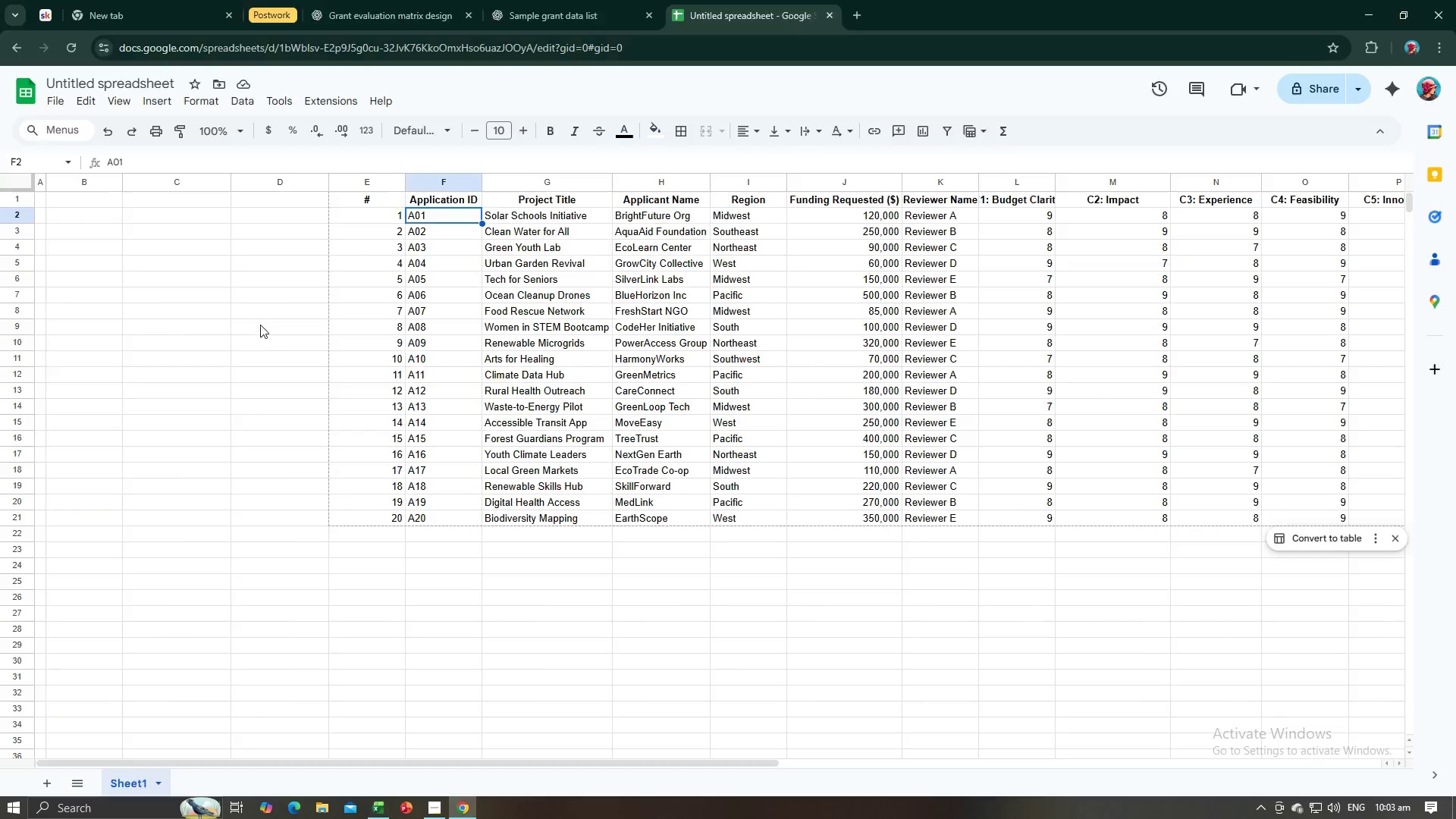 
key(Alt+Tab)
 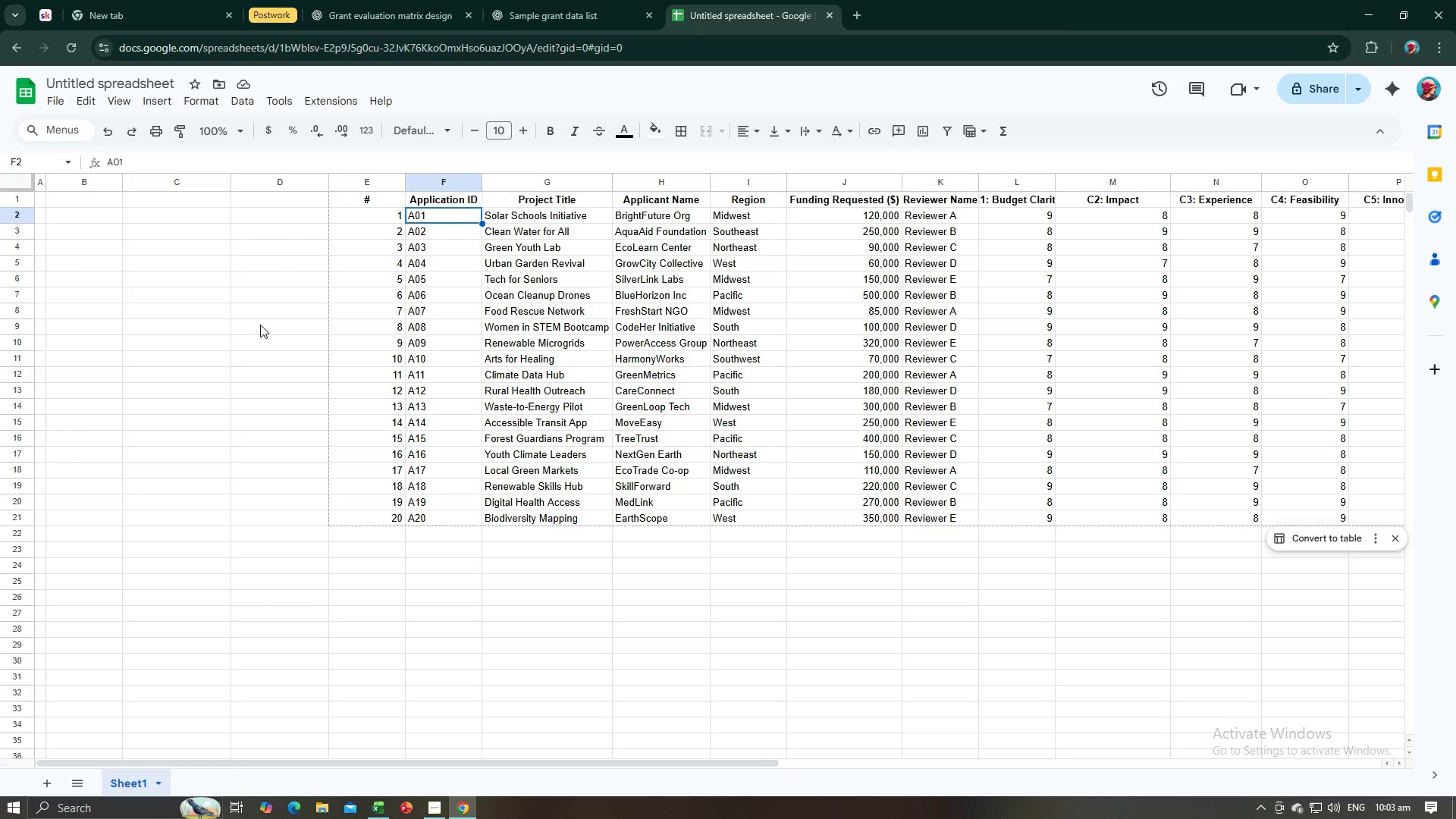 
key(Alt+AltLeft)
 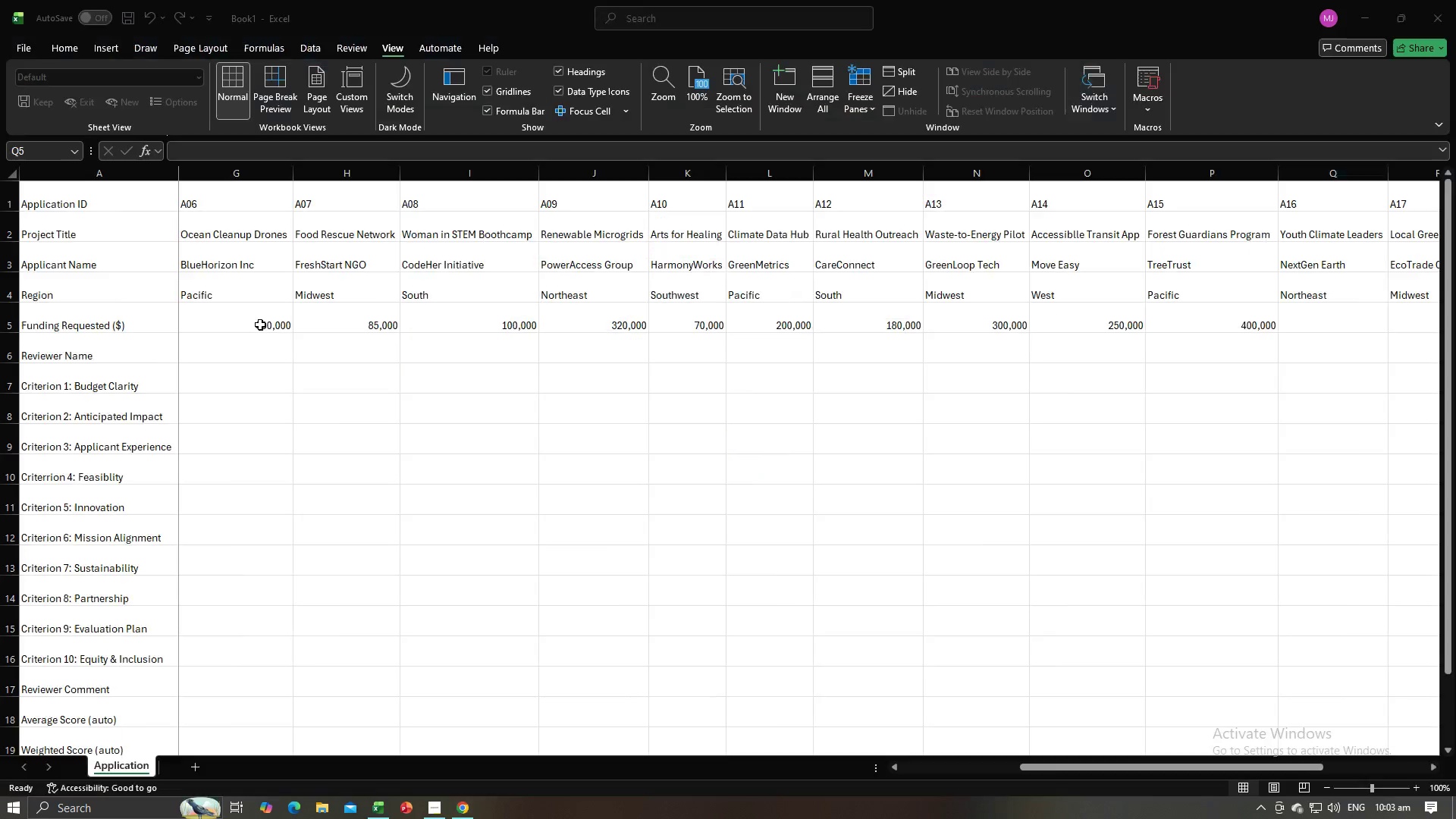 
key(Alt+Tab)
 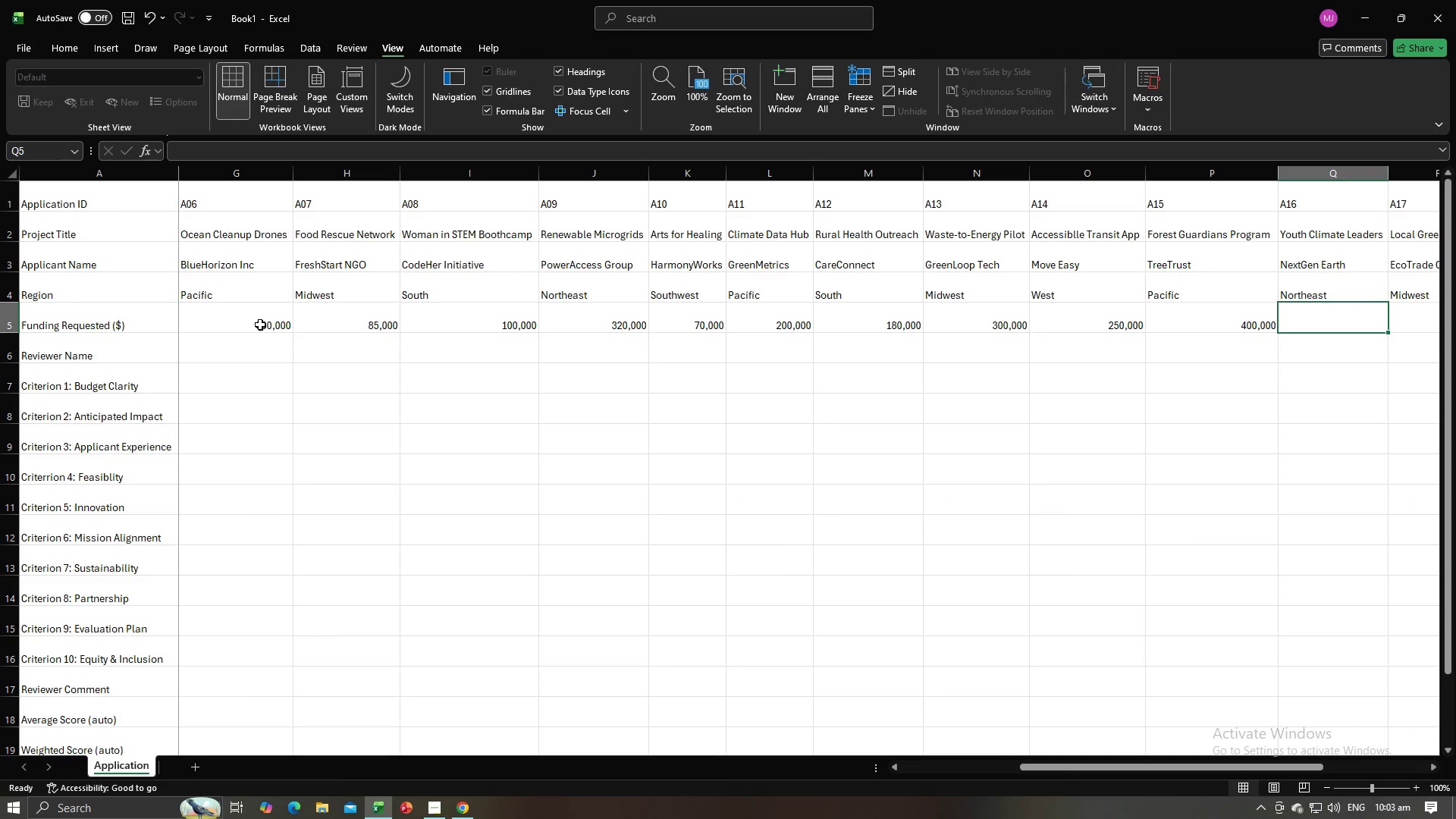 
key(Numpad1)
 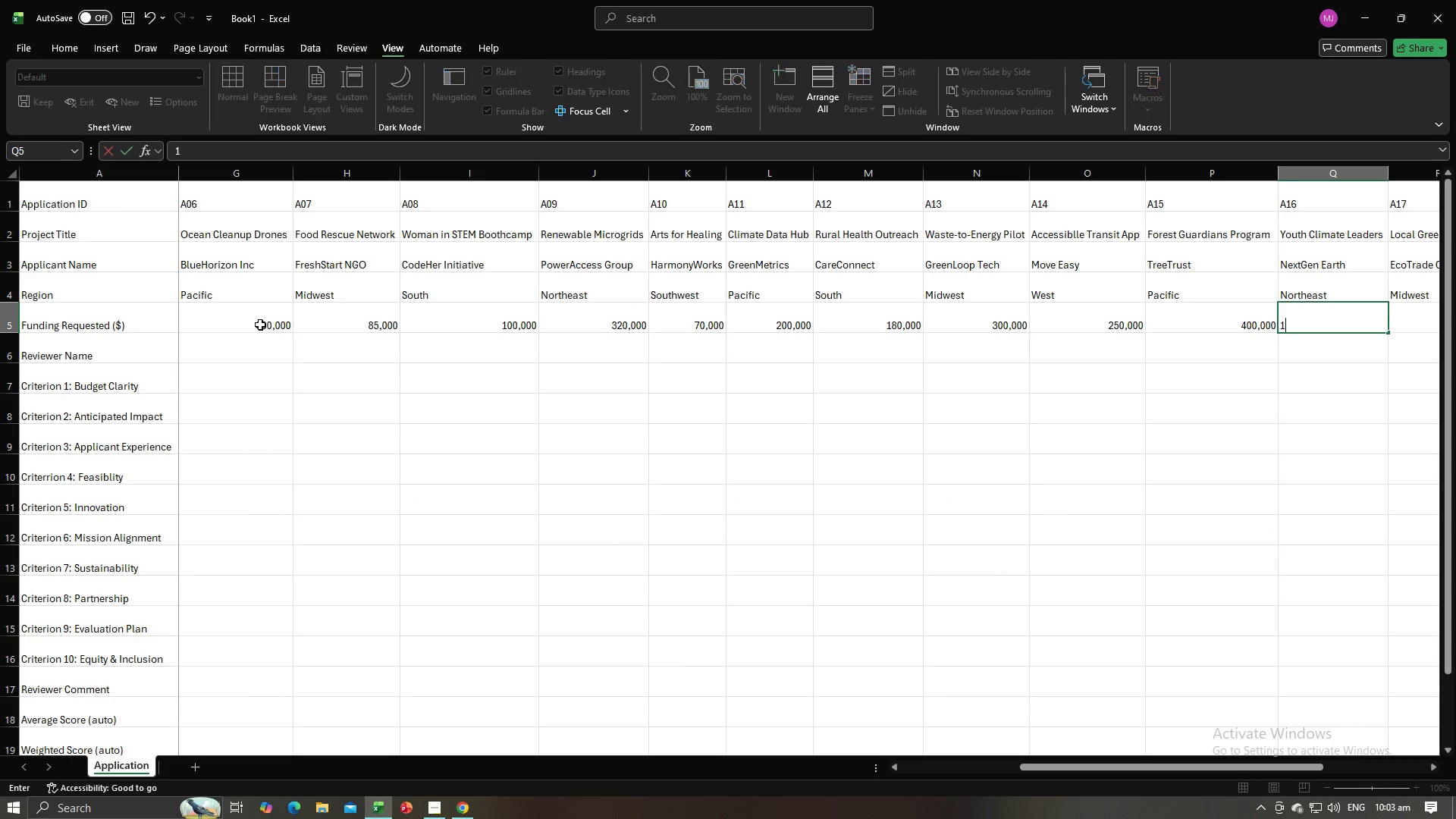 
key(Numpad5)
 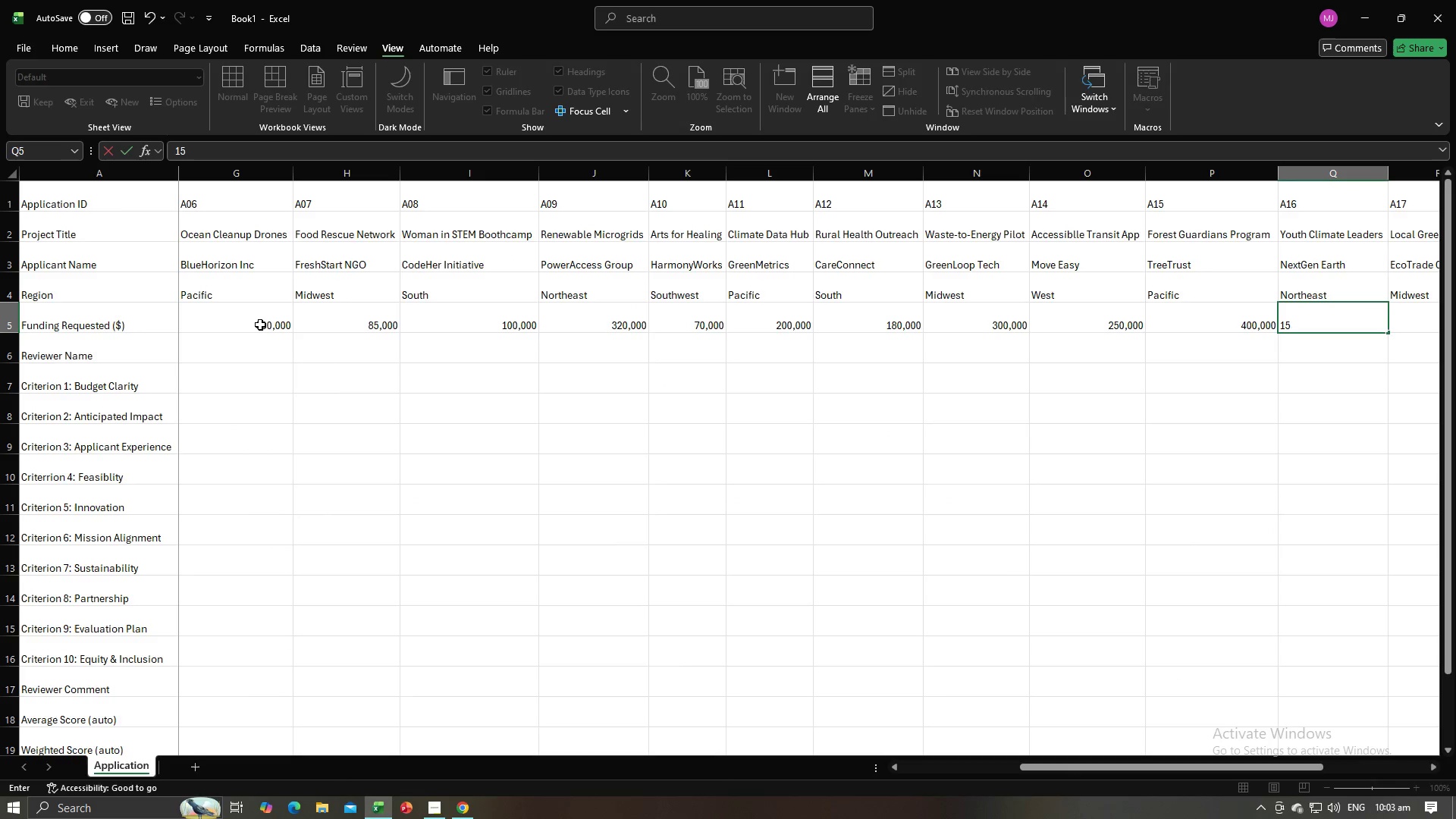 
key(Numpad0)
 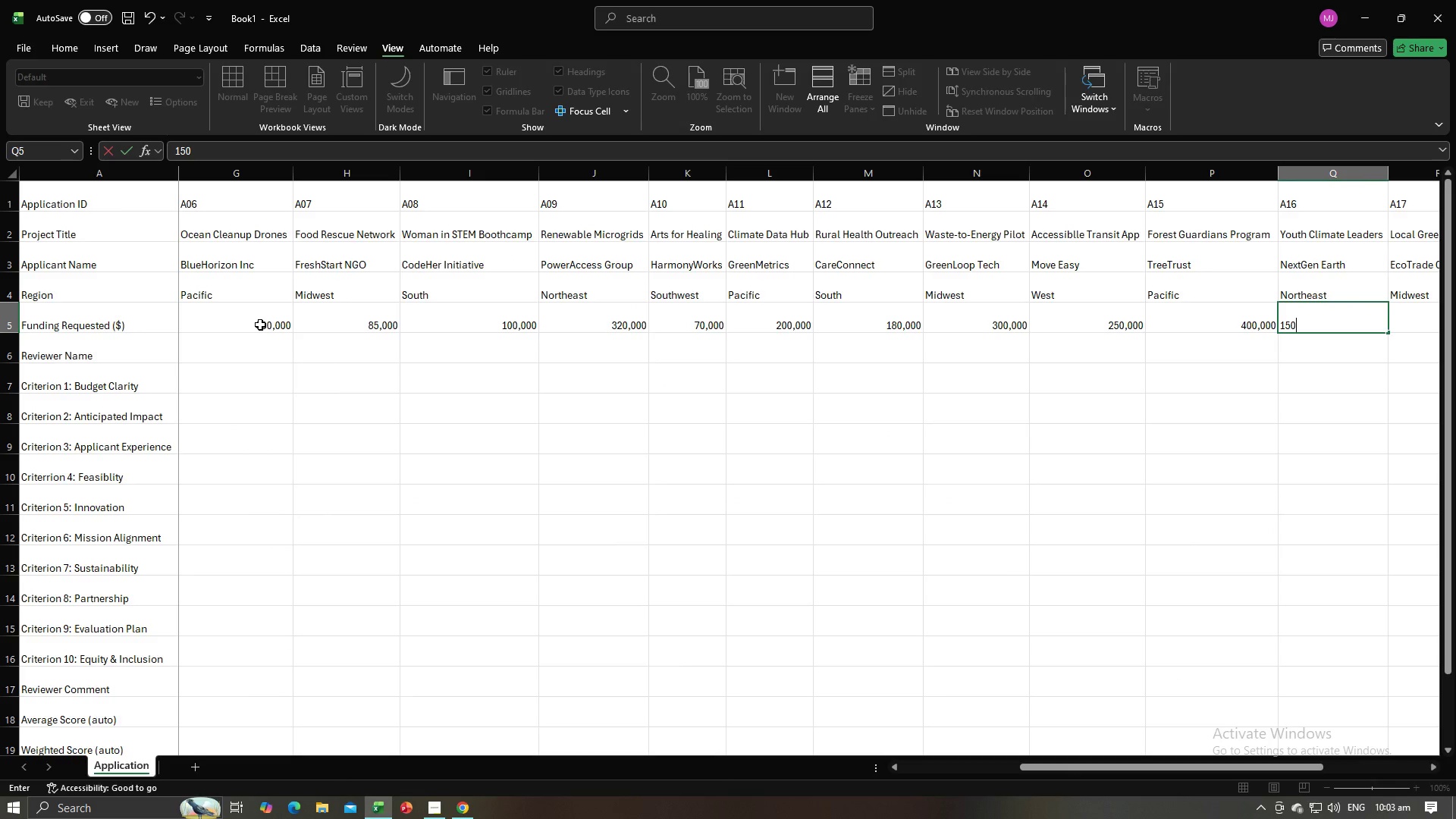 
key(Comma)
 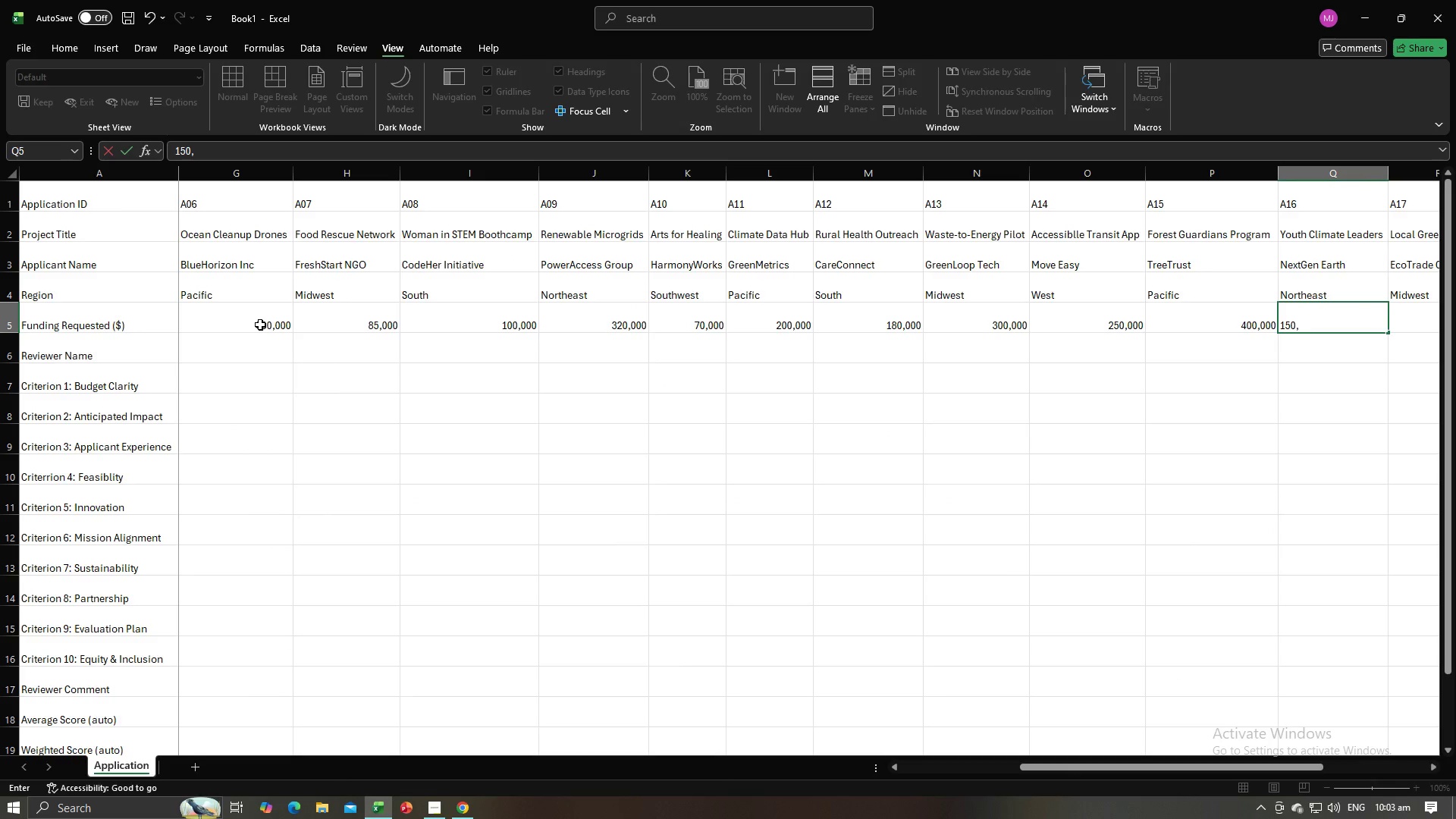 
key(Numpad0)
 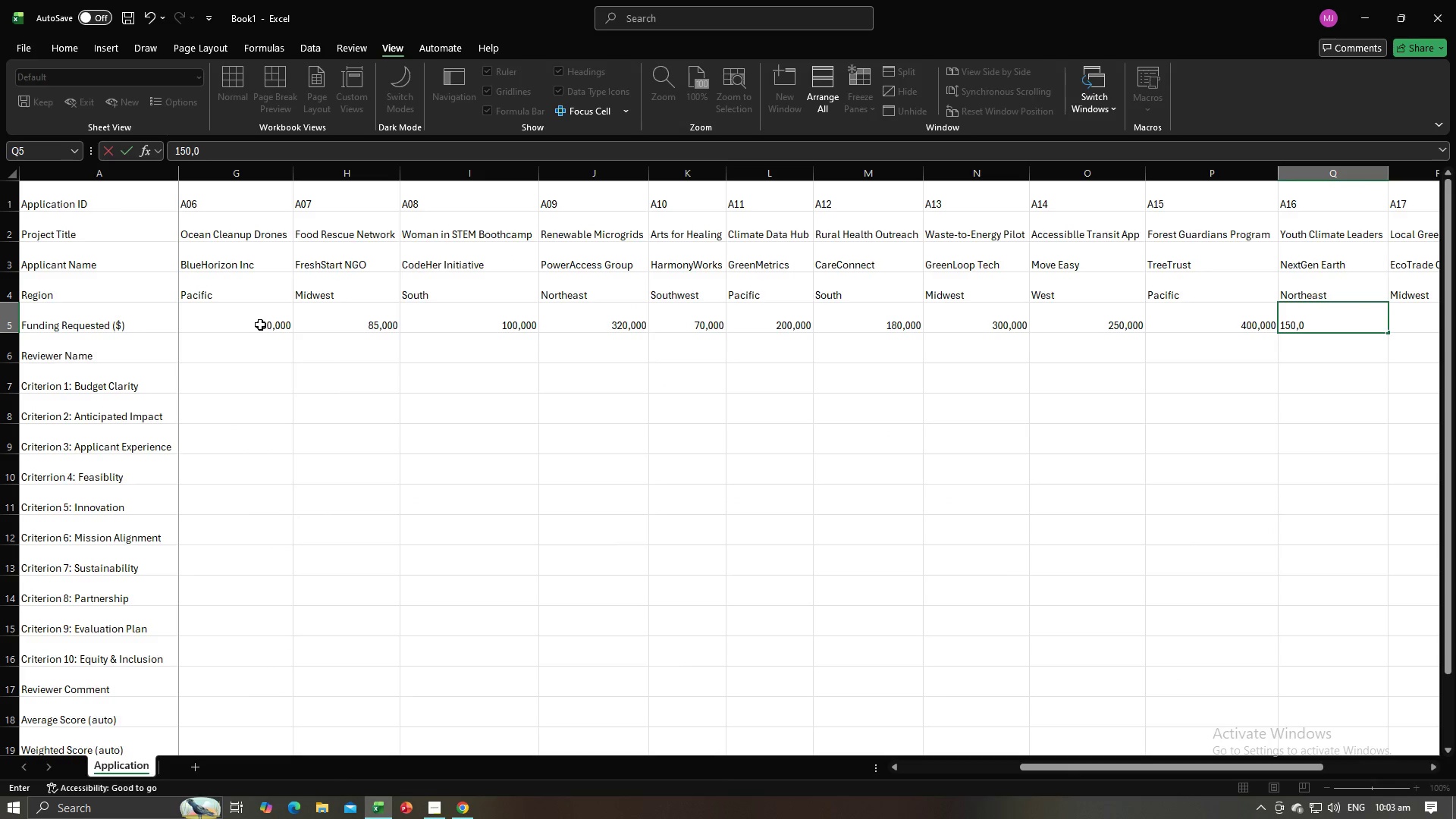 
key(Numpad0)
 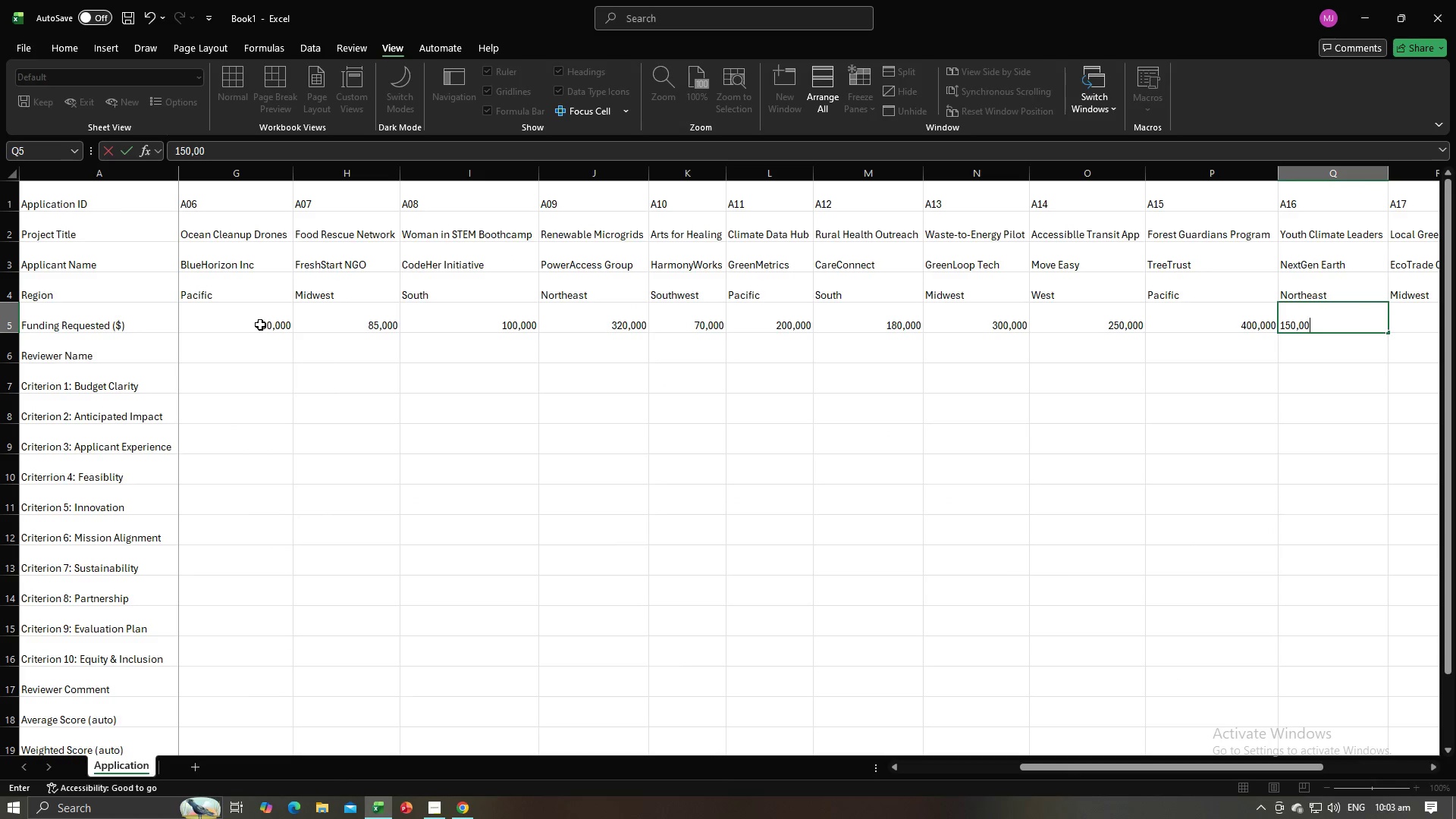 
key(Numpad0)
 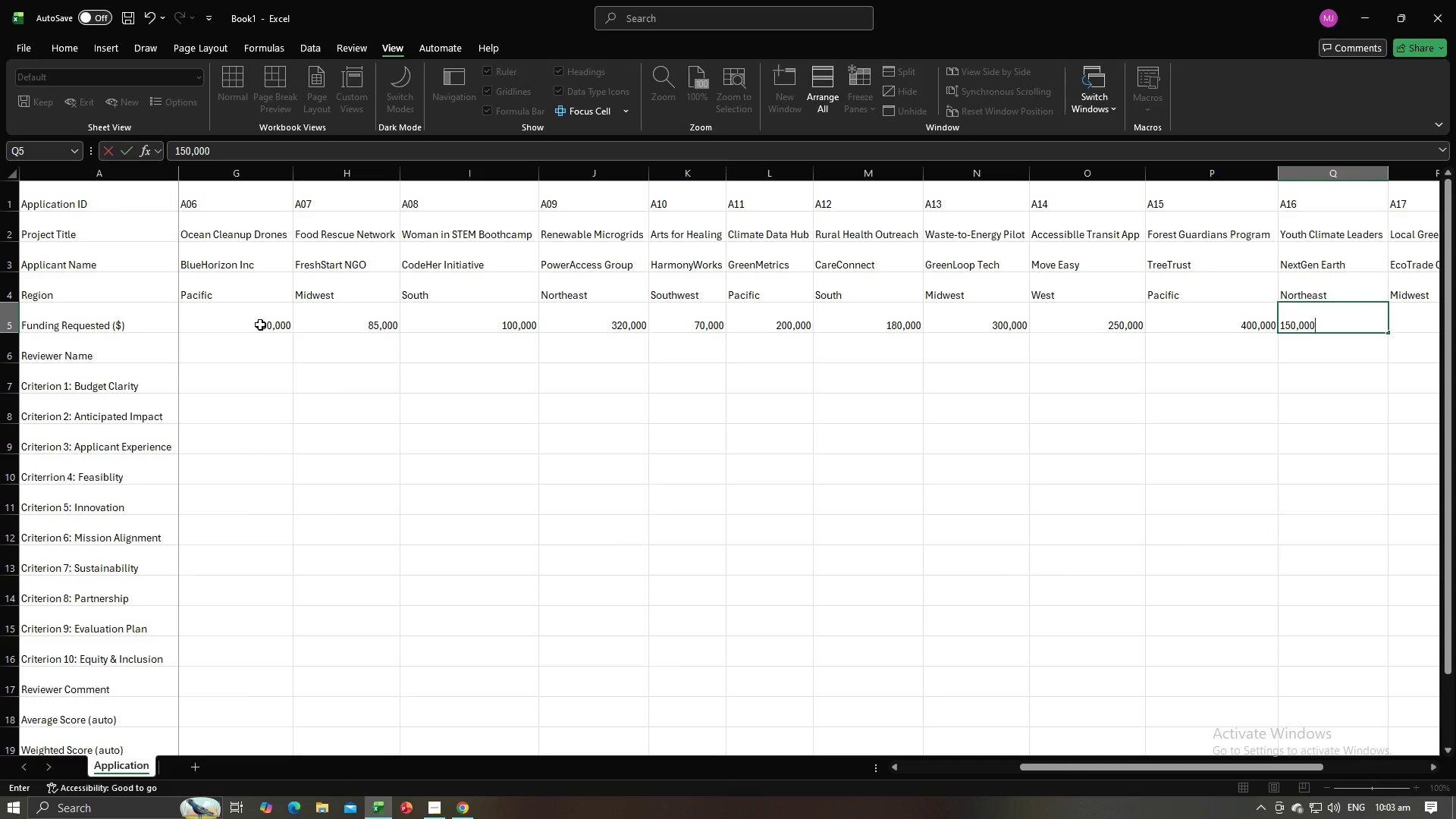 
key(Tab)
 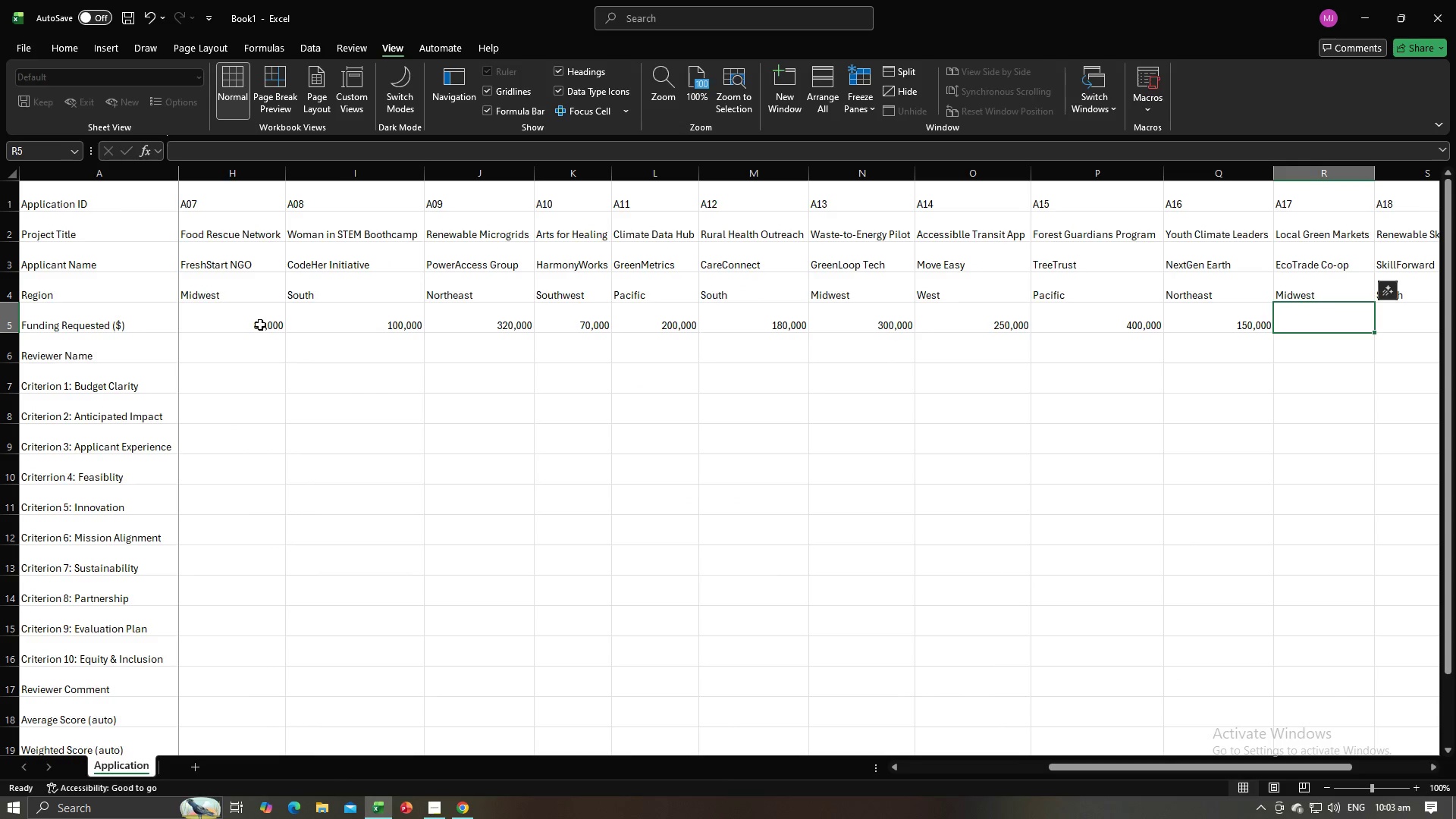 
key(Alt+AltLeft)
 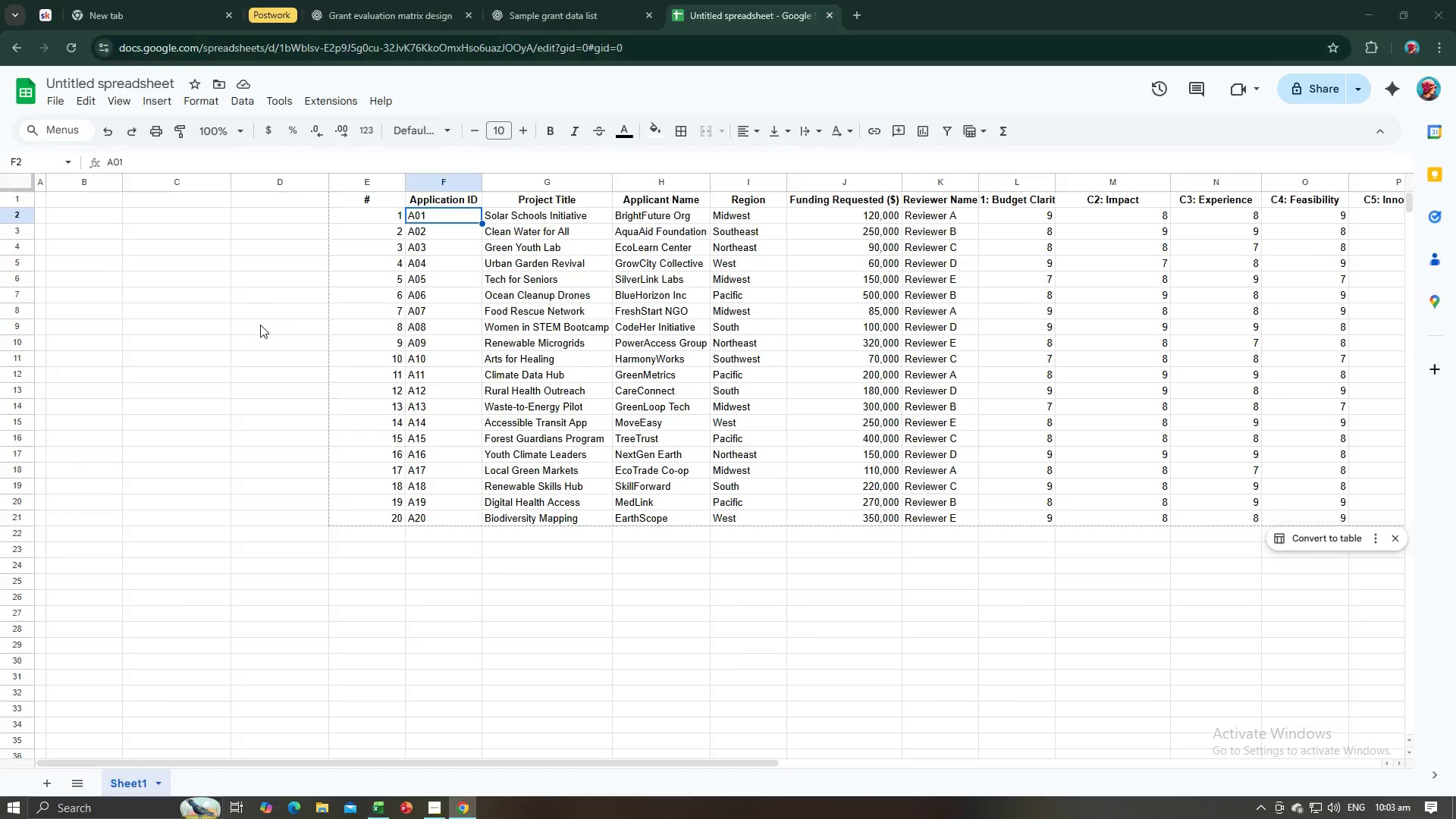 
key(Alt+Tab)
 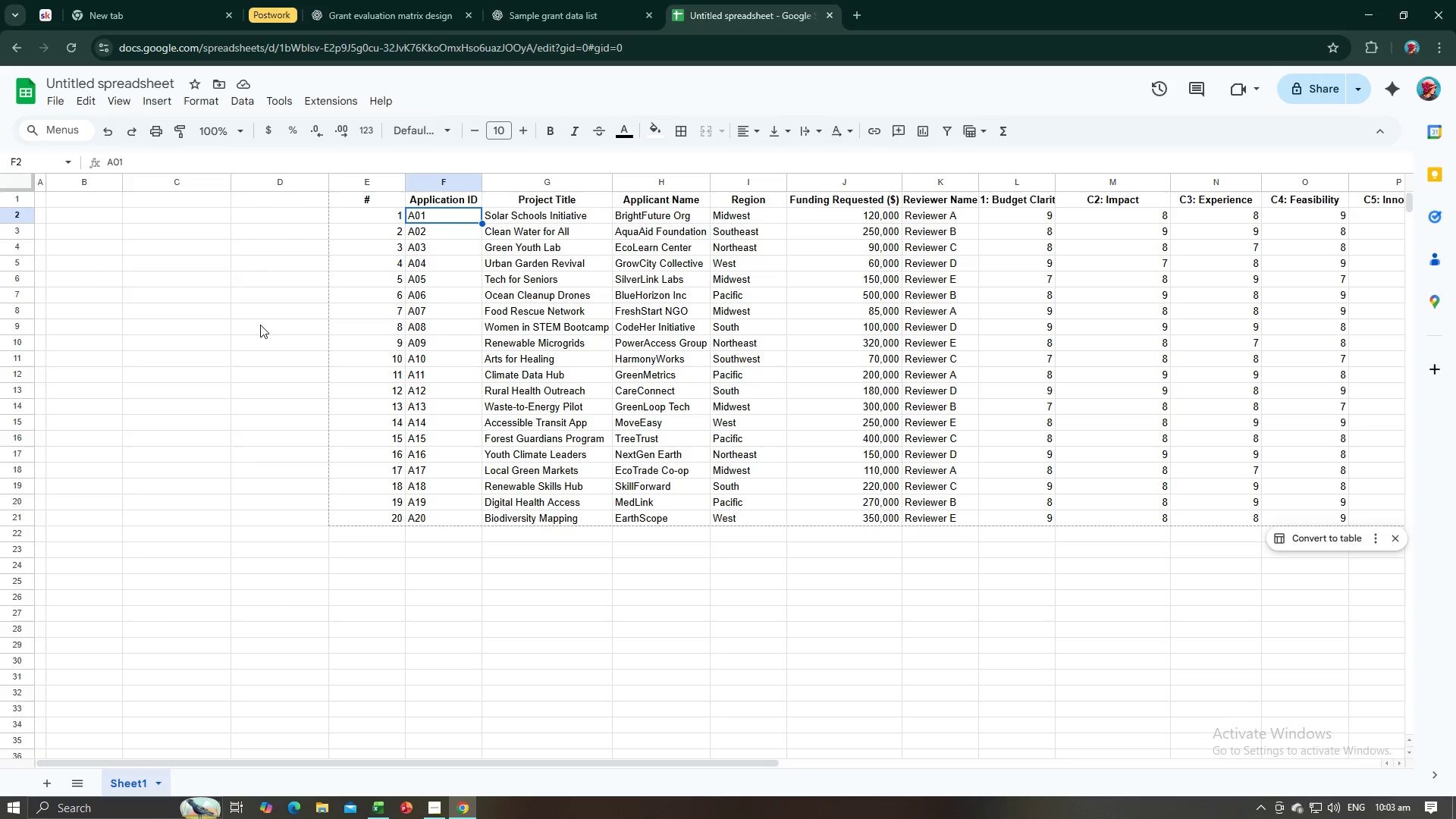 
key(Alt+AltLeft)
 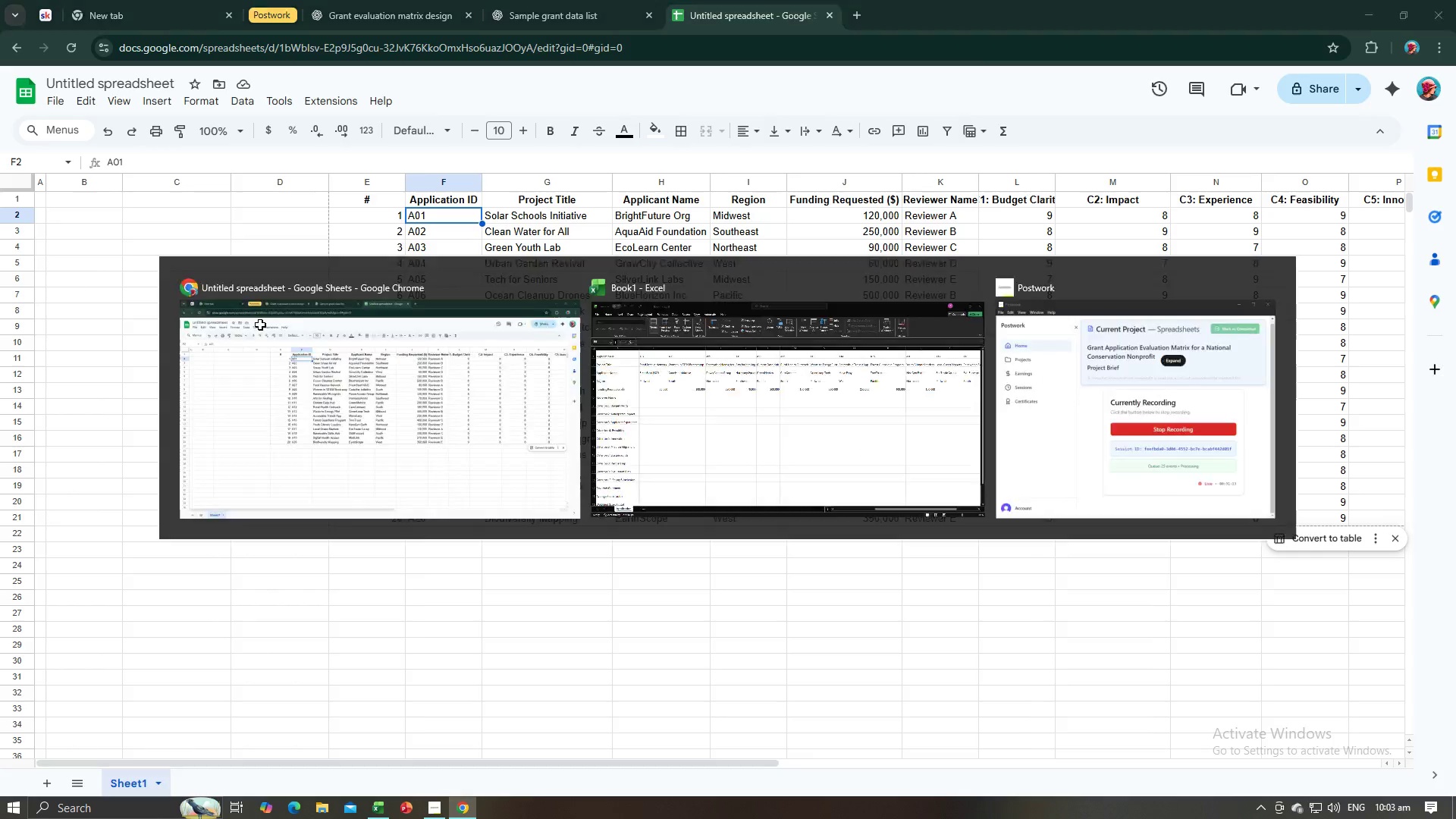 
key(Alt+Tab)
 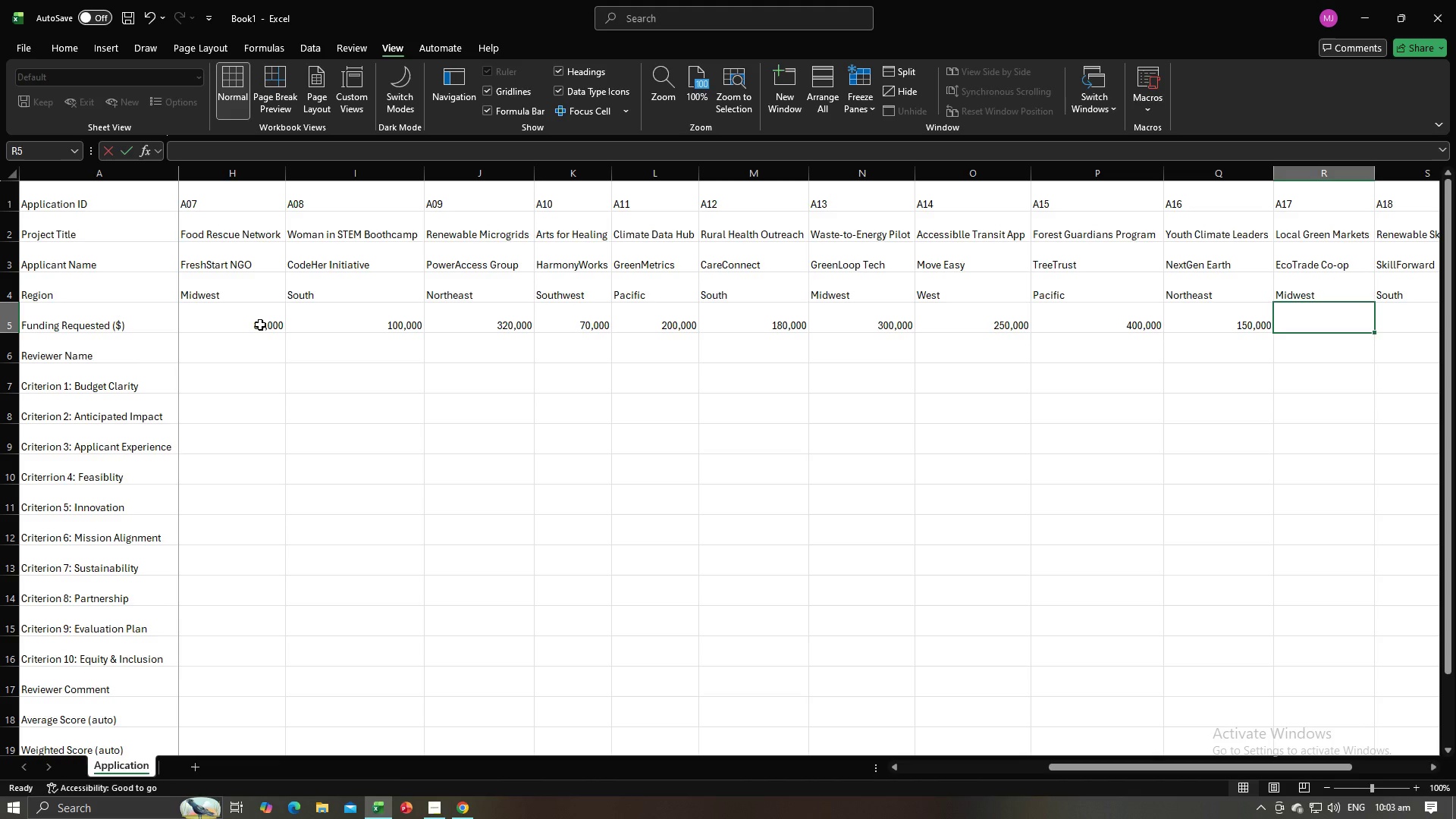 
key(Numpad1)
 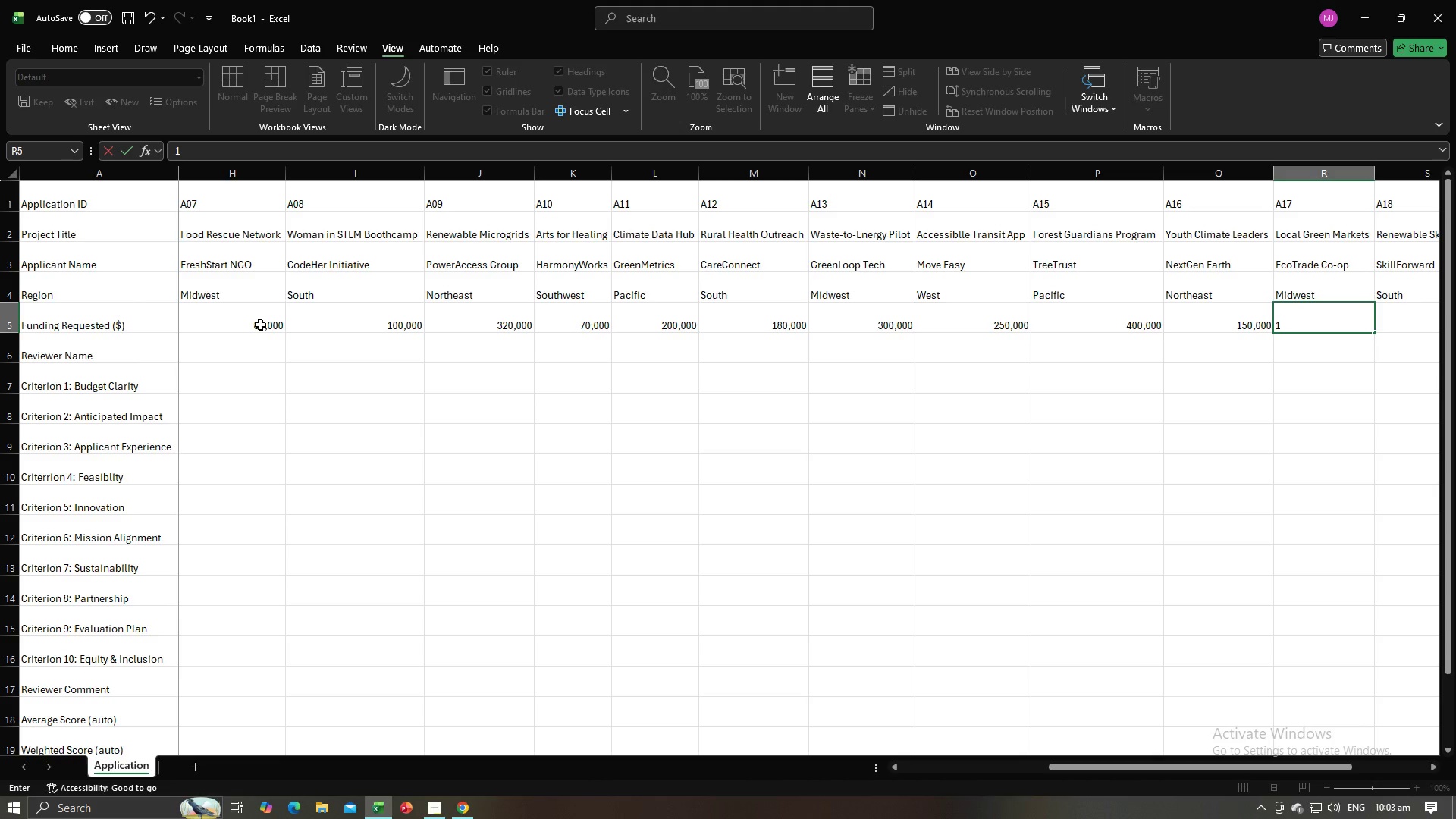 
key(Numpad1)
 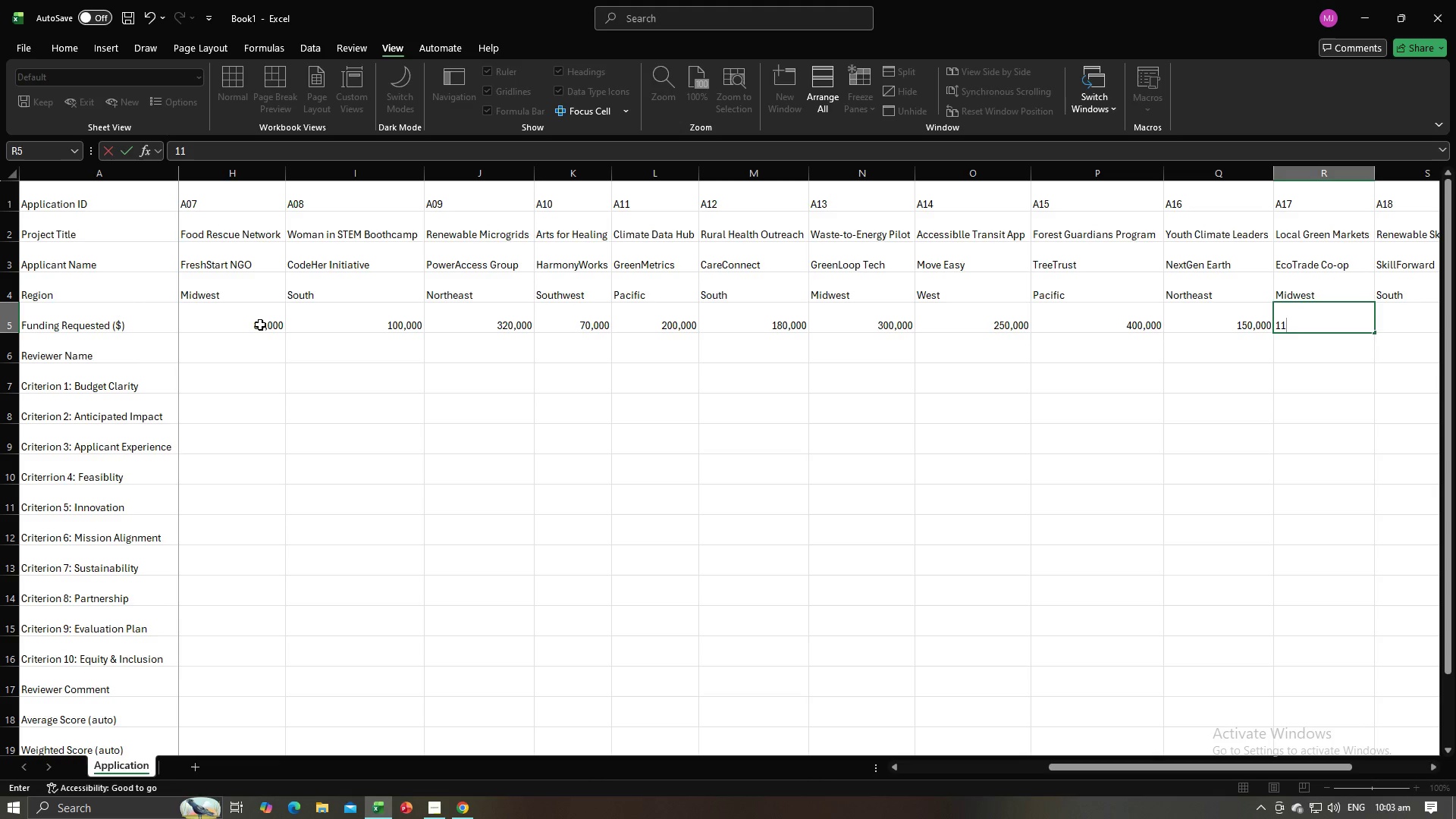 
key(Numpad0)
 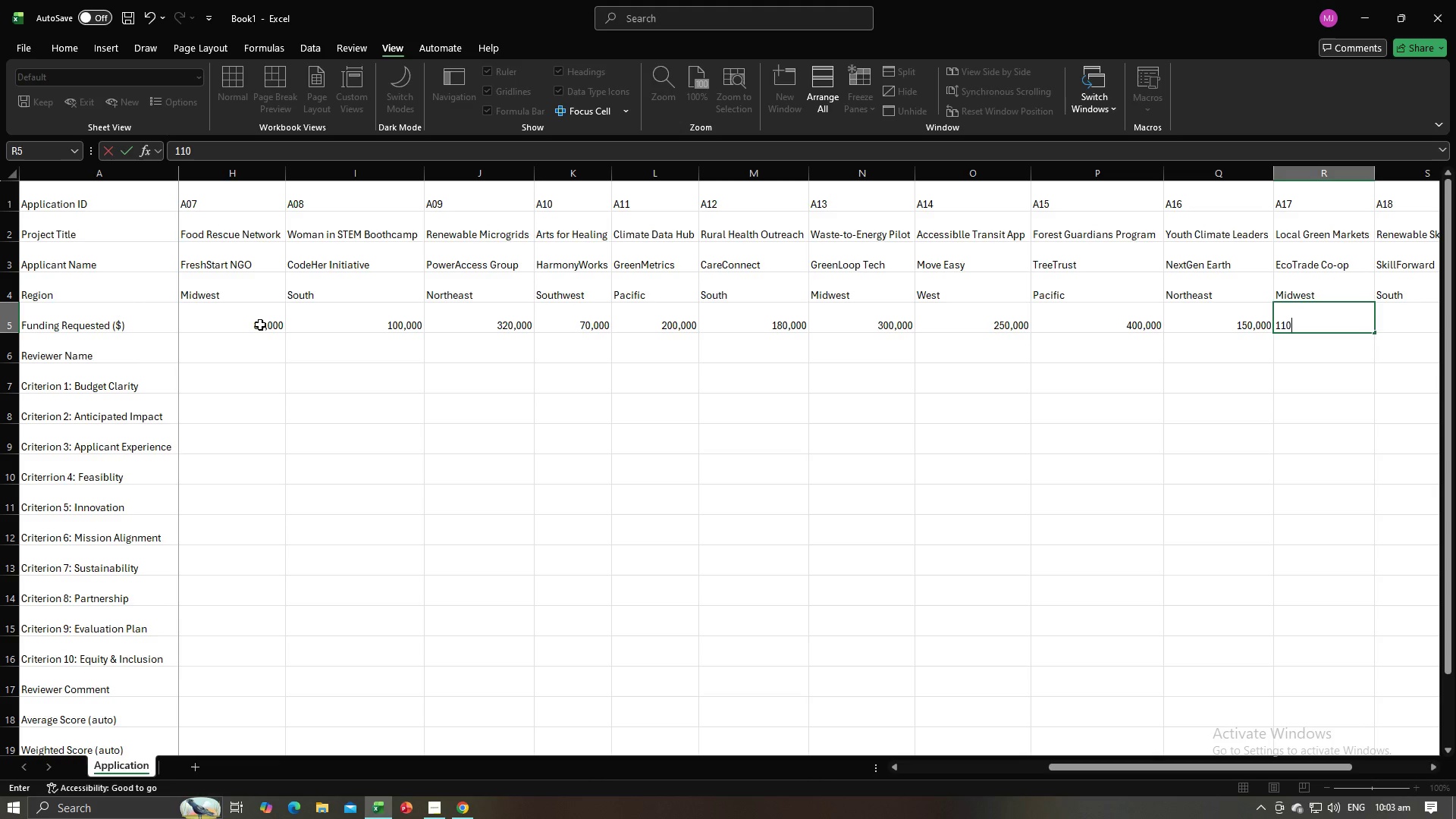 
key(Comma)
 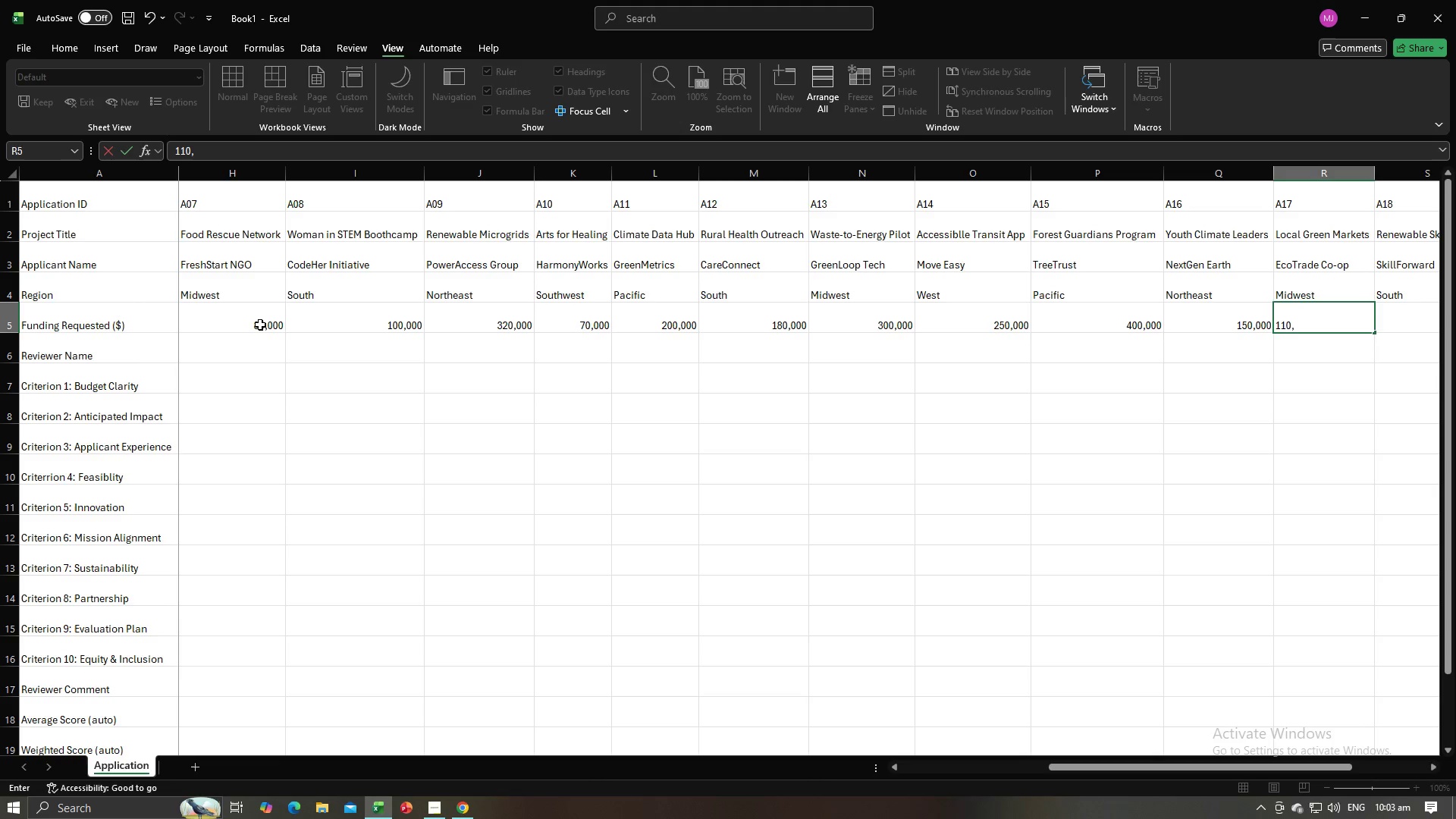 
key(Numpad0)
 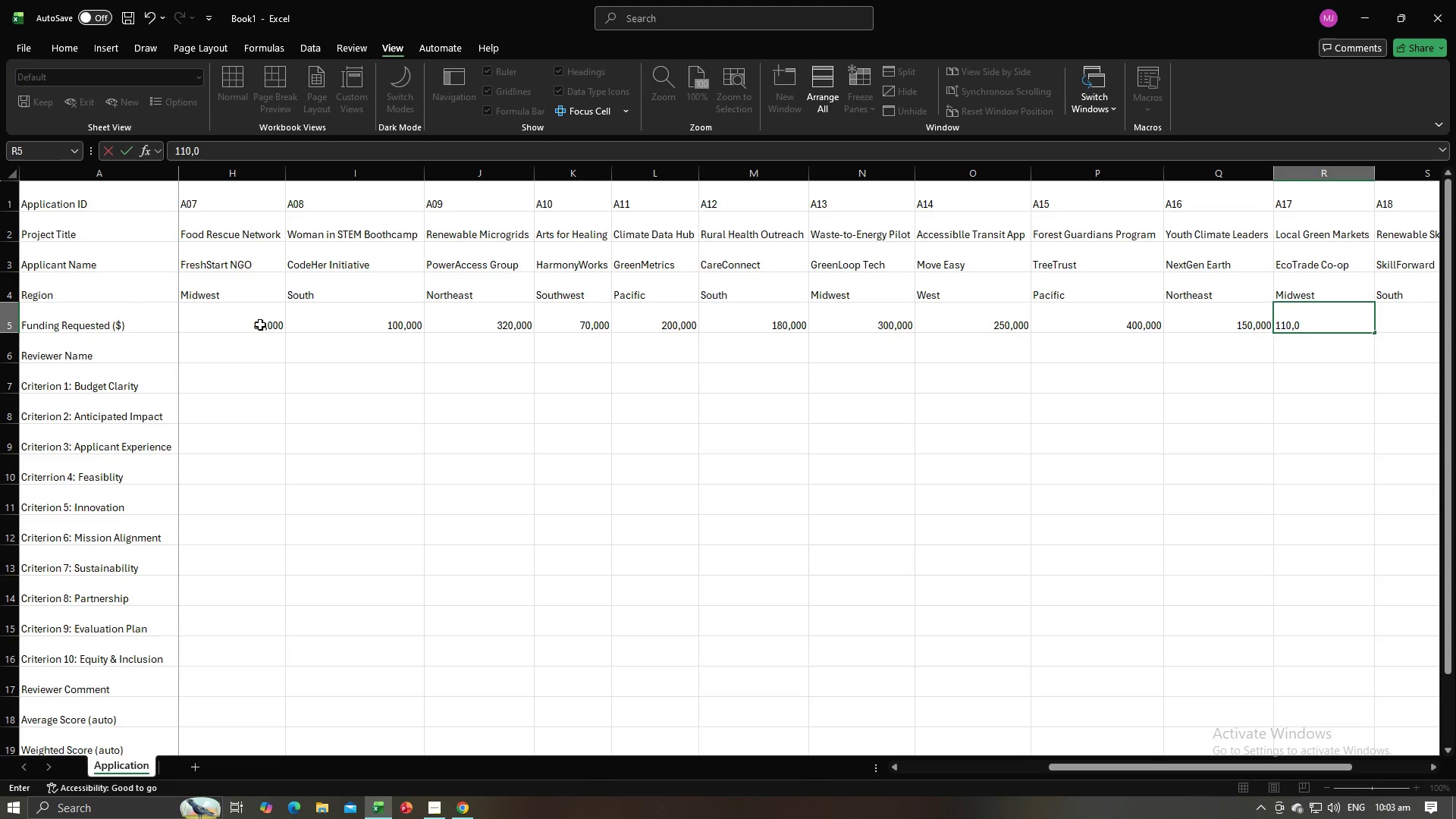 
key(Numpad0)
 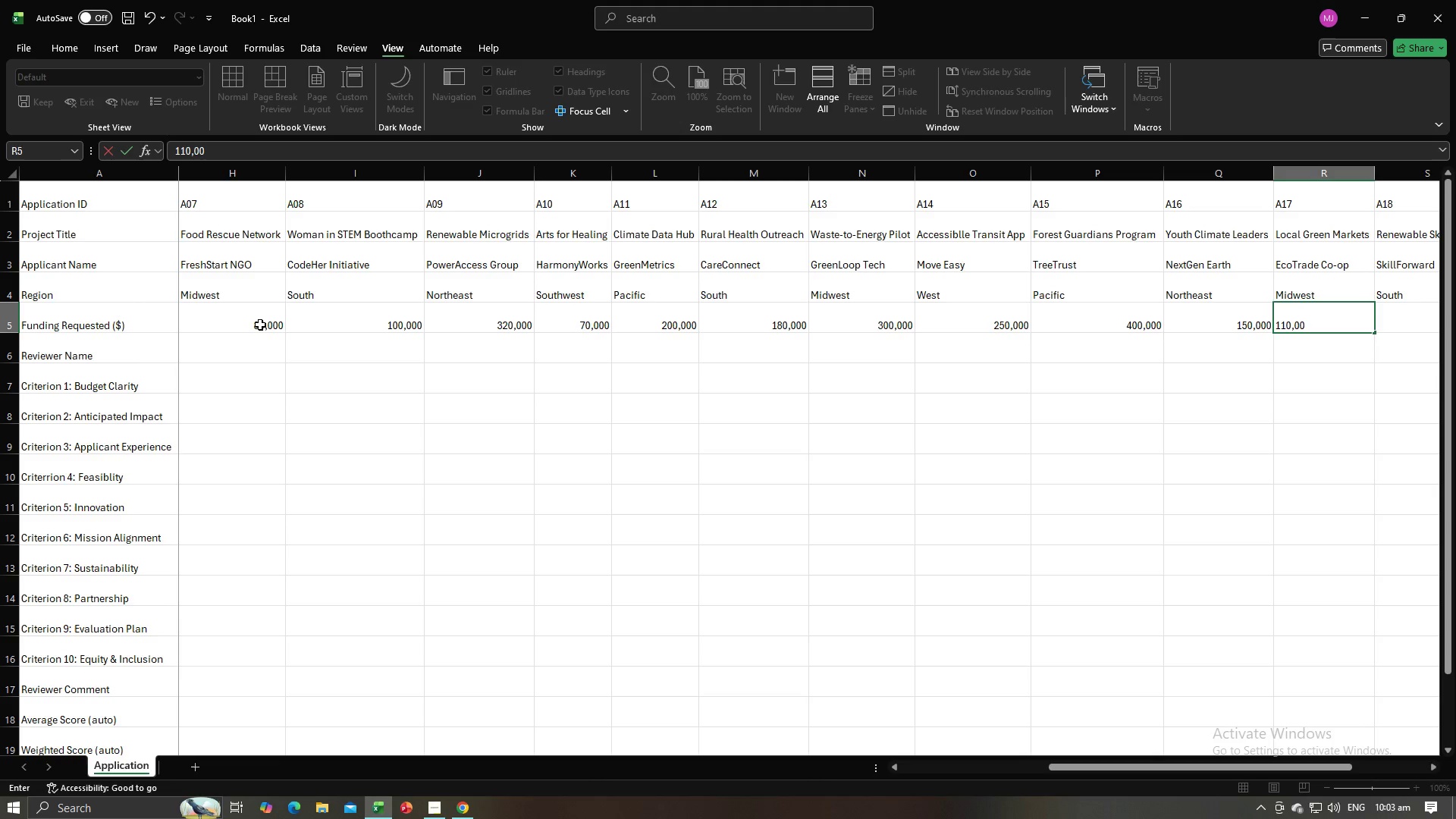 
key(Numpad0)
 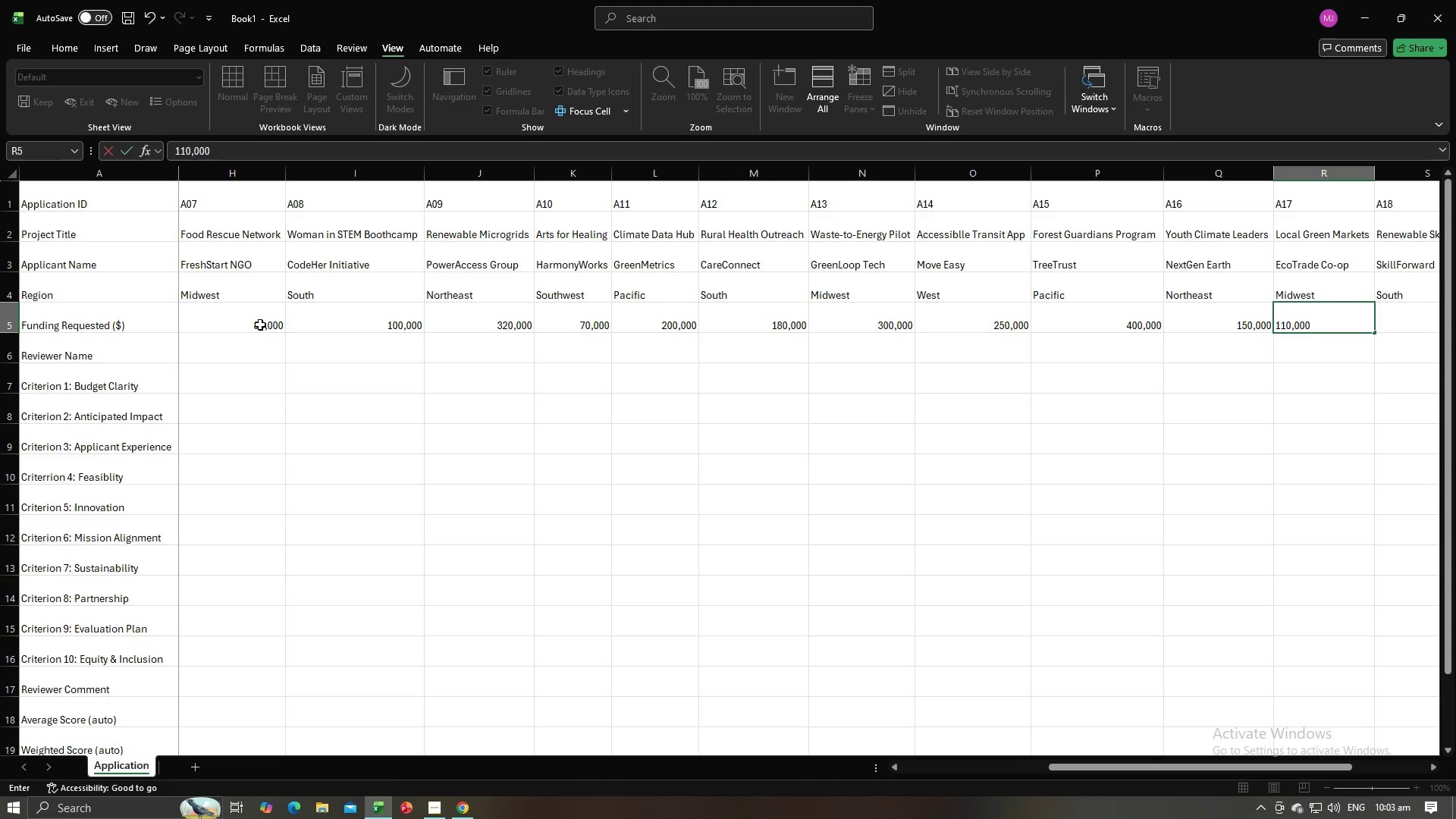 
key(Tab)
 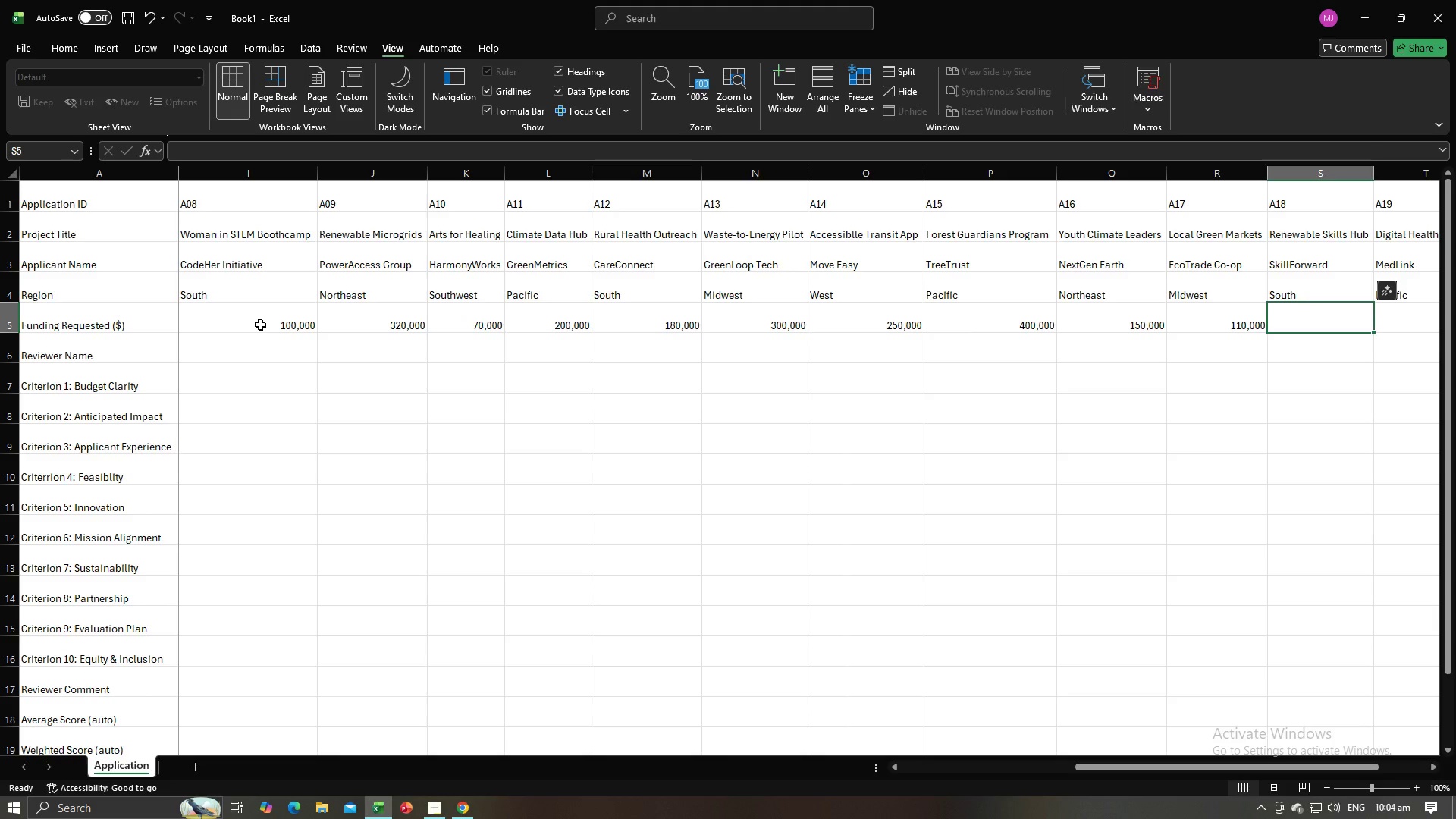 
wait(6.81)
 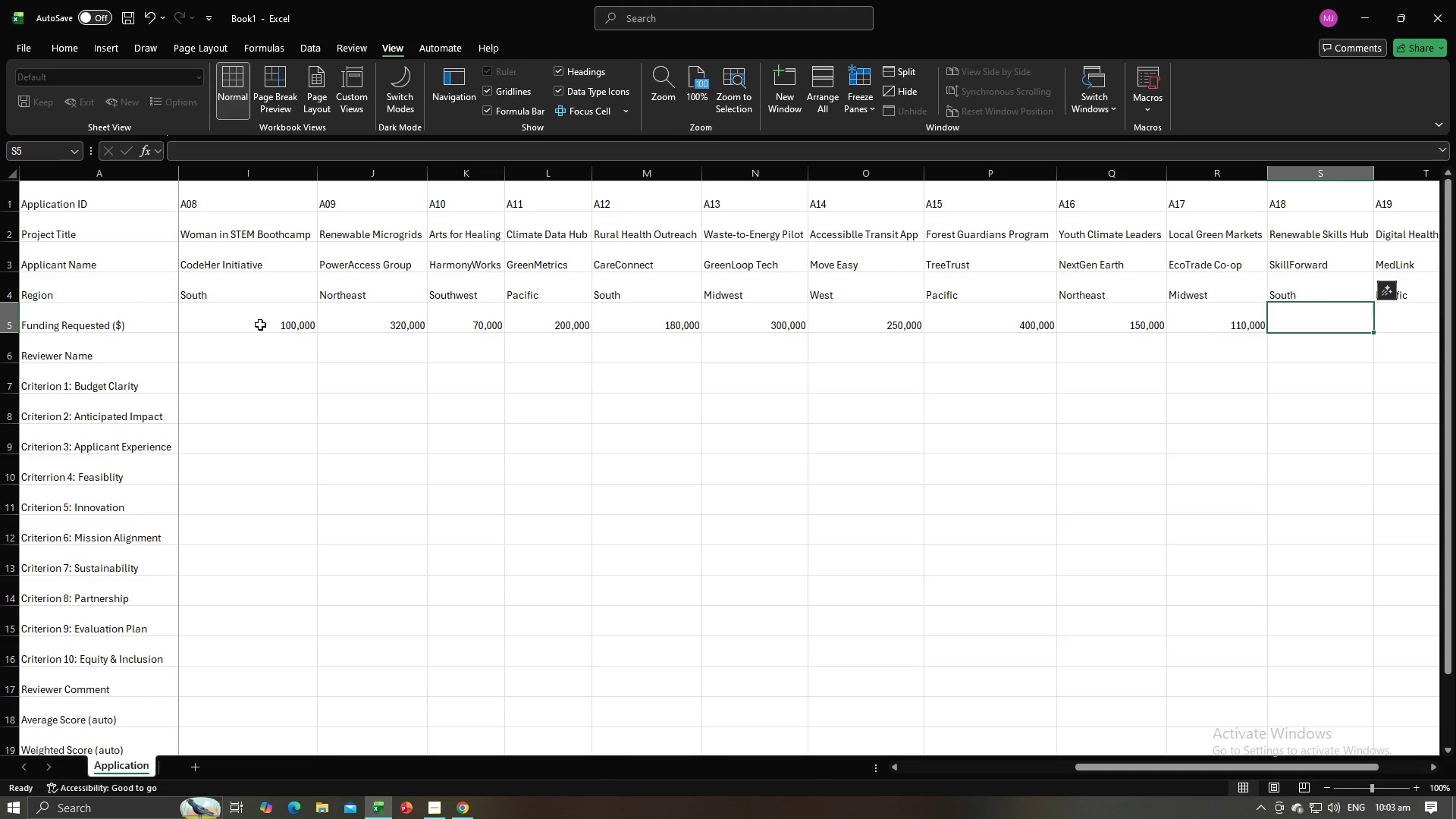 
key(Alt+AltLeft)
 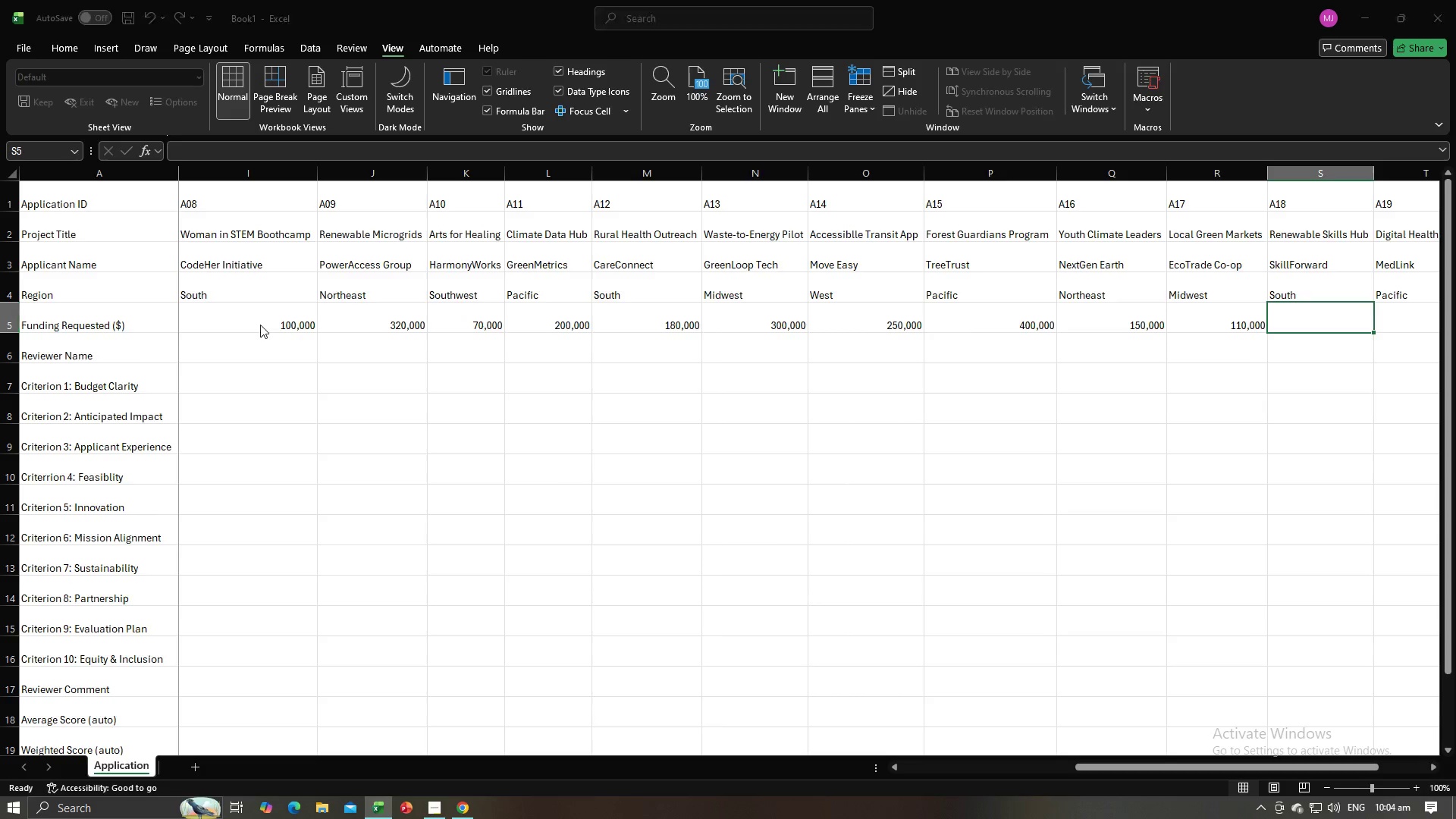 
key(Alt+Tab)
 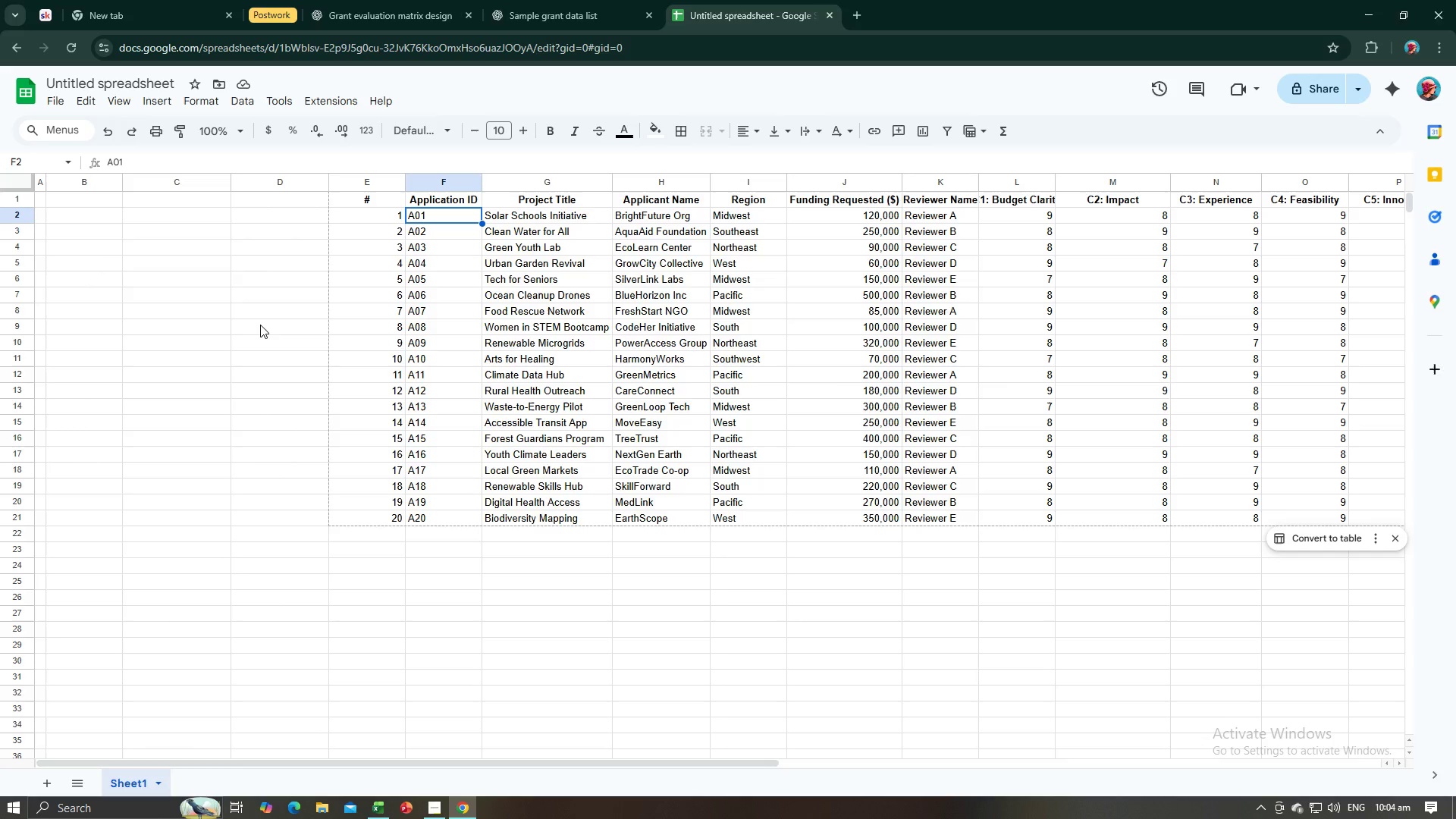 
key(Alt+AltLeft)
 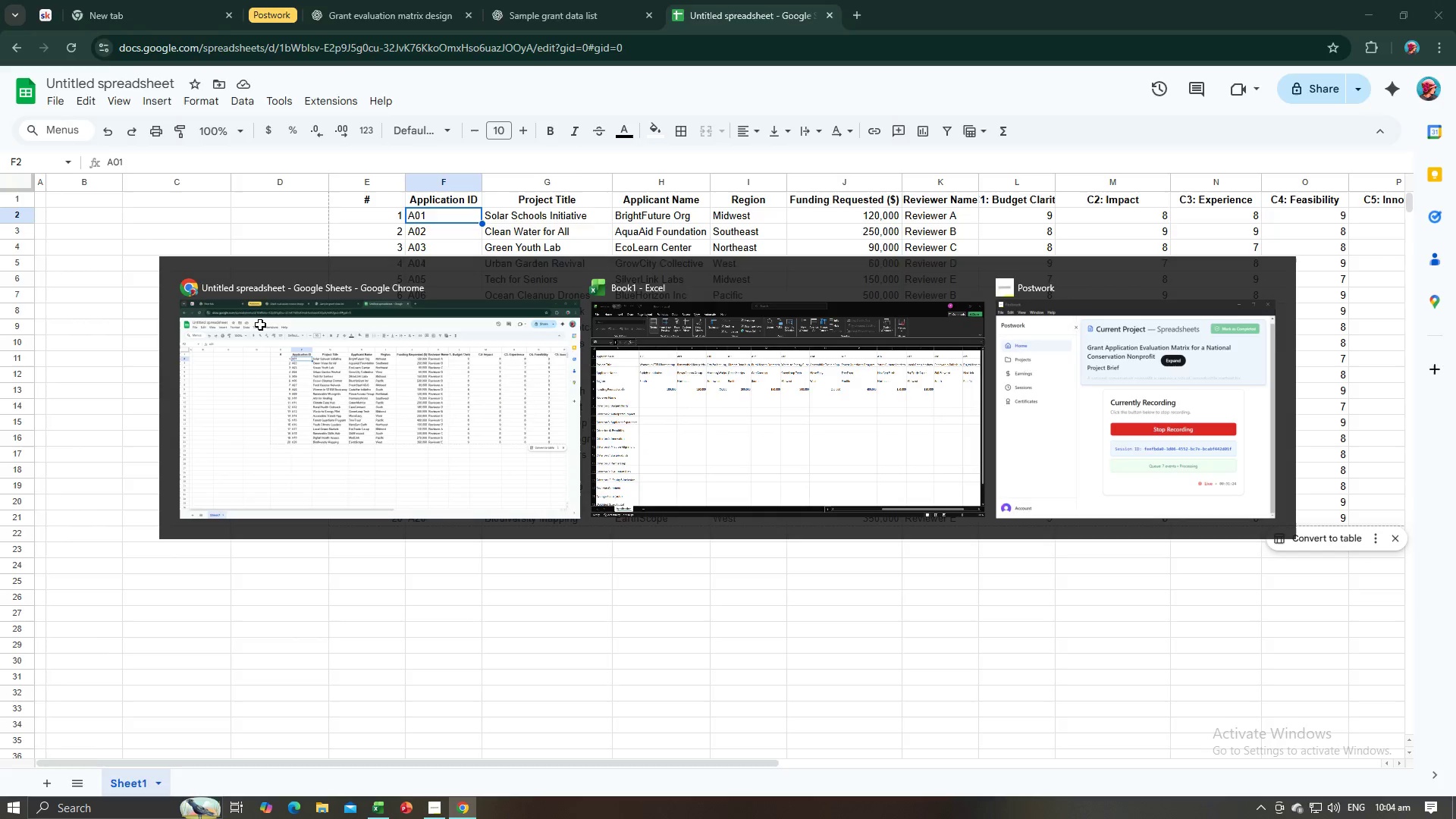 
key(Alt+Tab)
 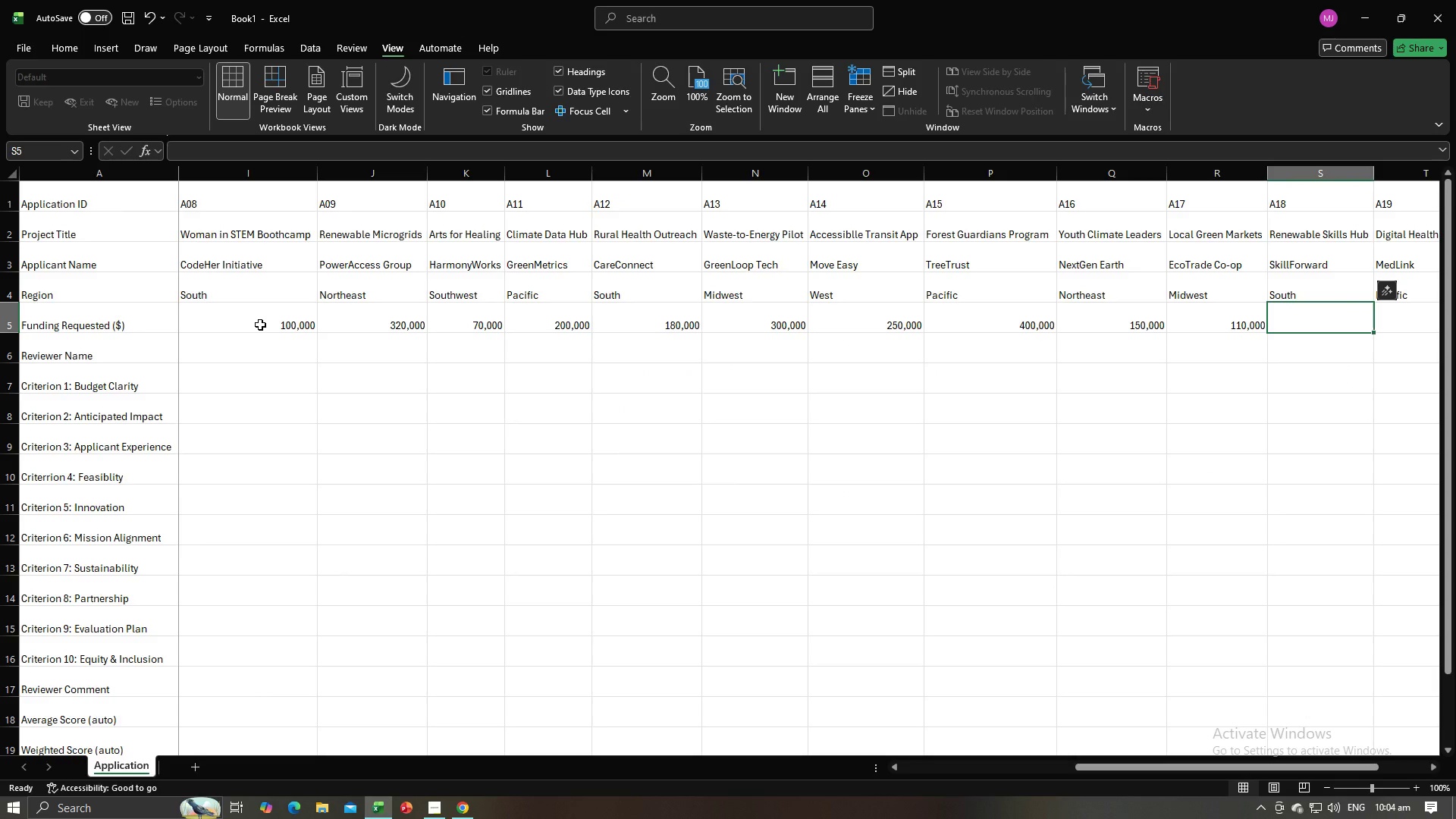 
wait(6.47)
 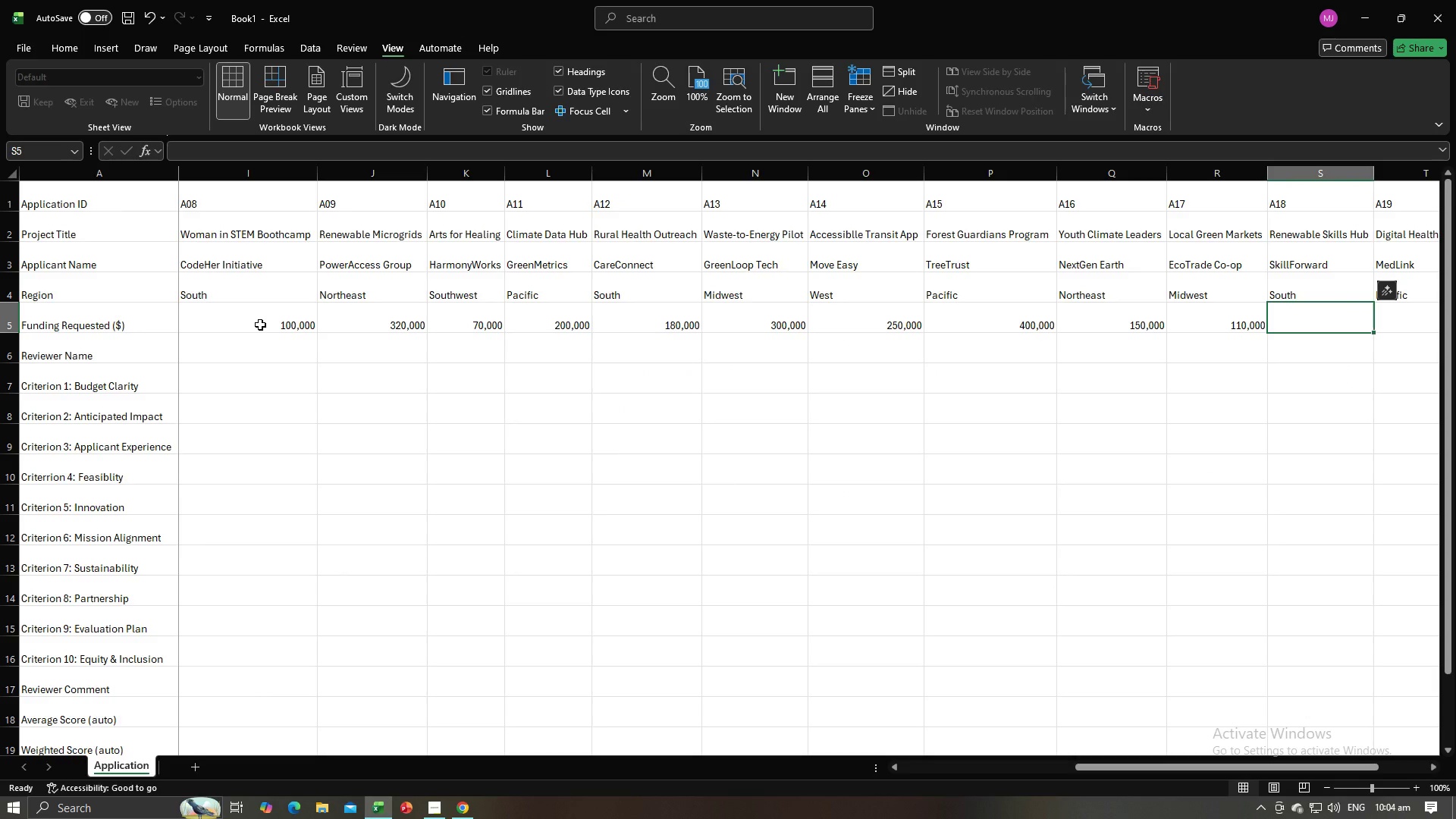 
key(Alt+AltLeft)
 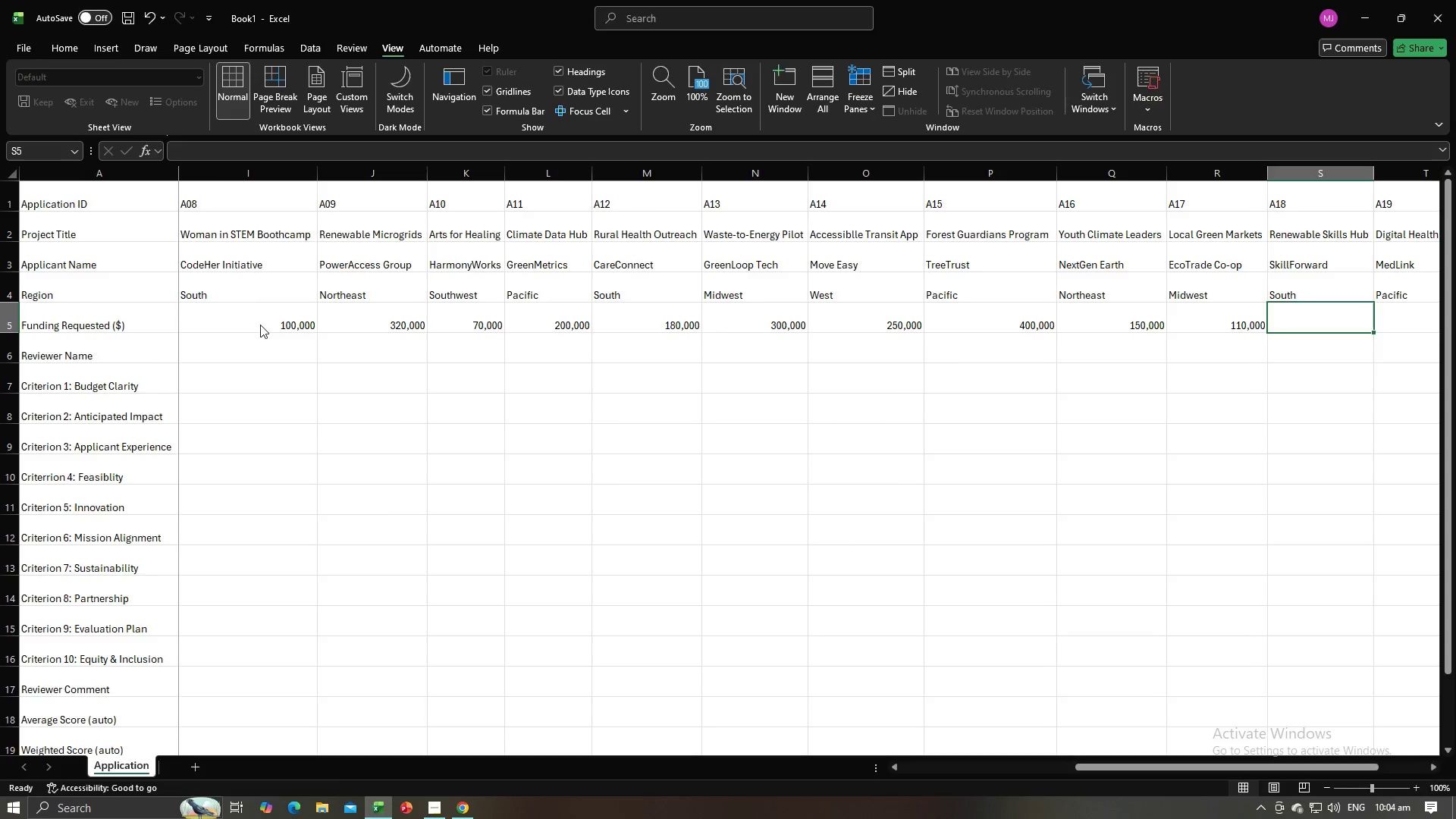 
key(Alt+Tab)
 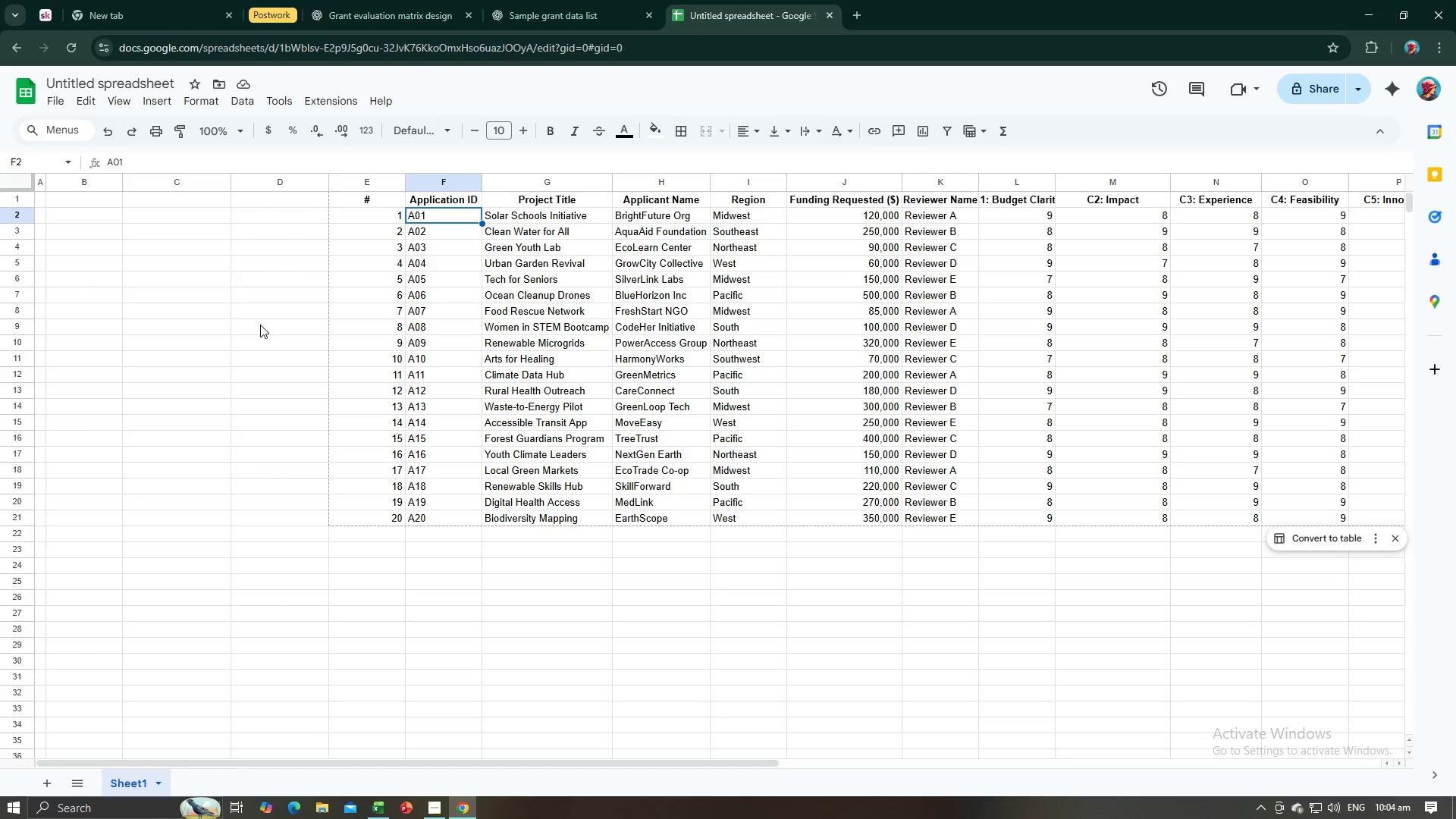 
key(Alt+AltLeft)
 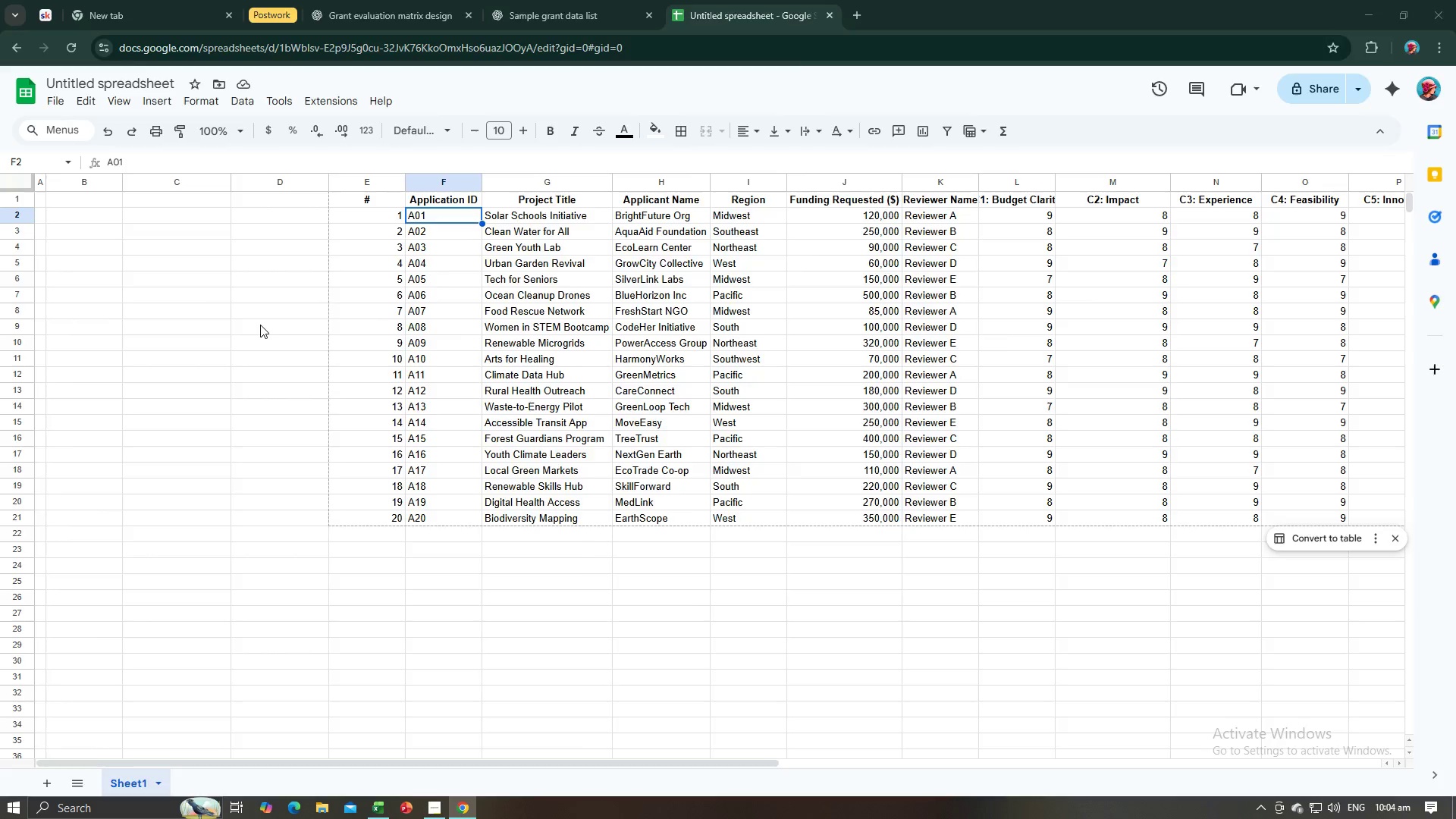 
key(Alt+Tab)
 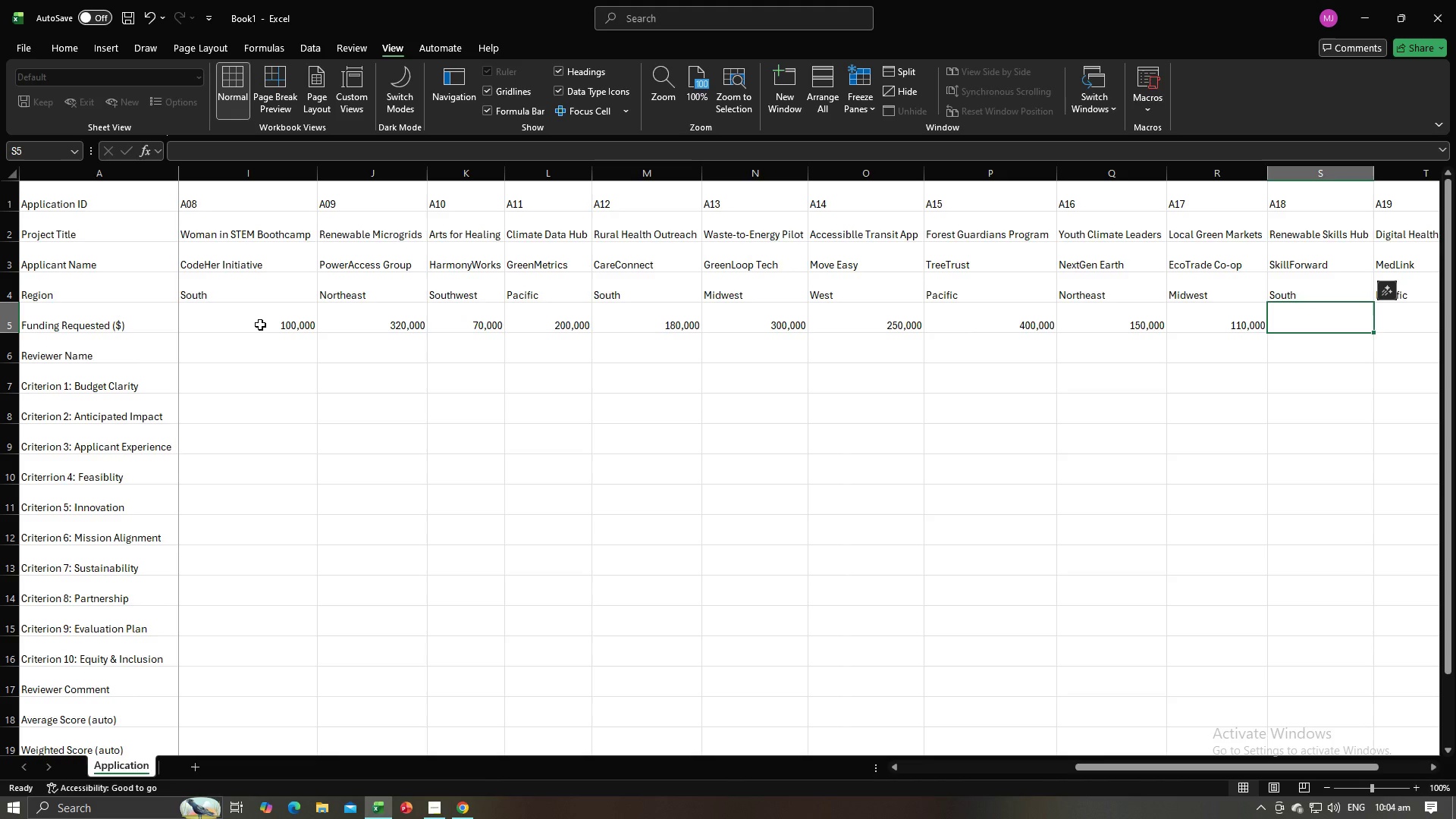 
wait(10.35)
 